 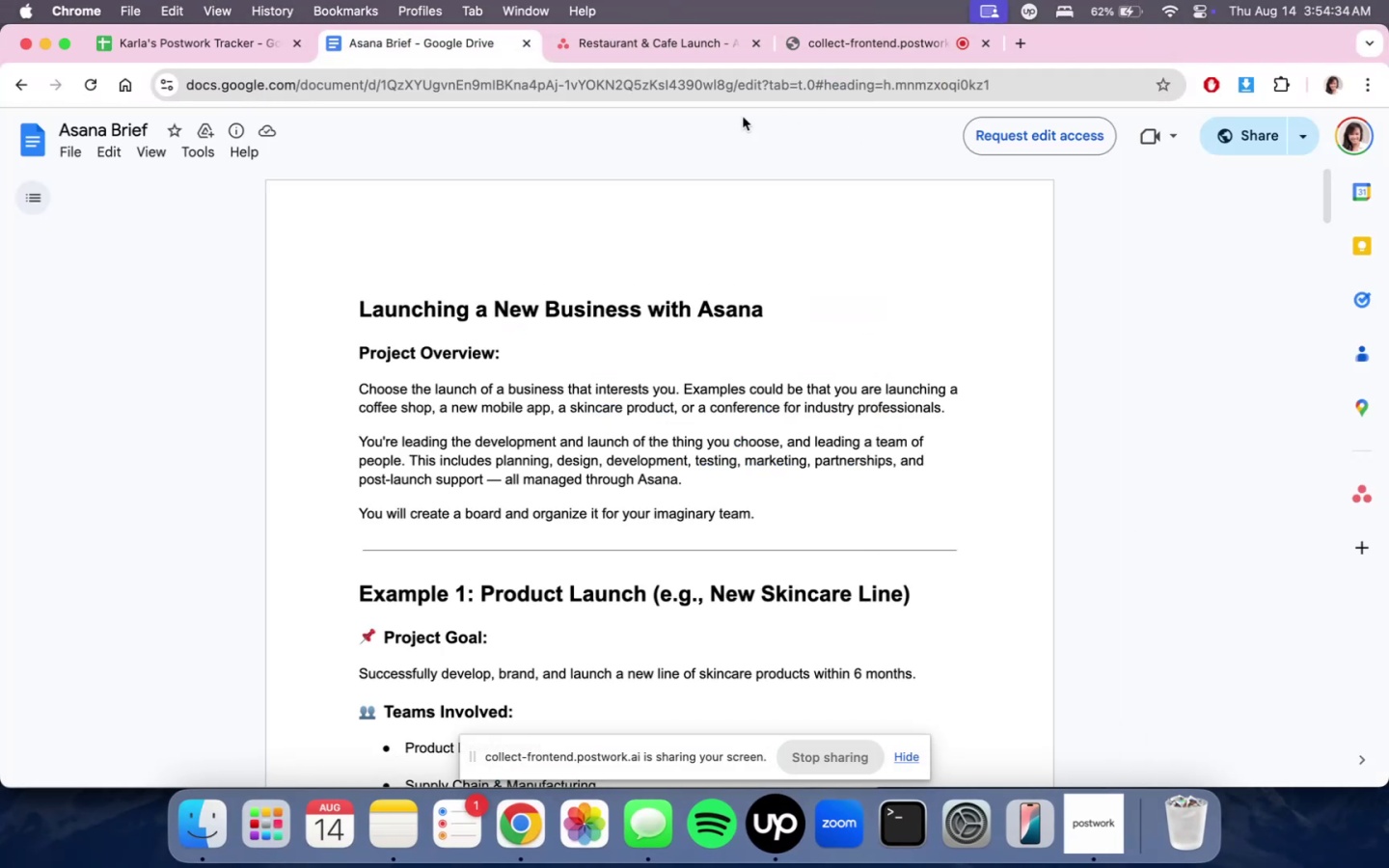 
left_click([655, 38])
 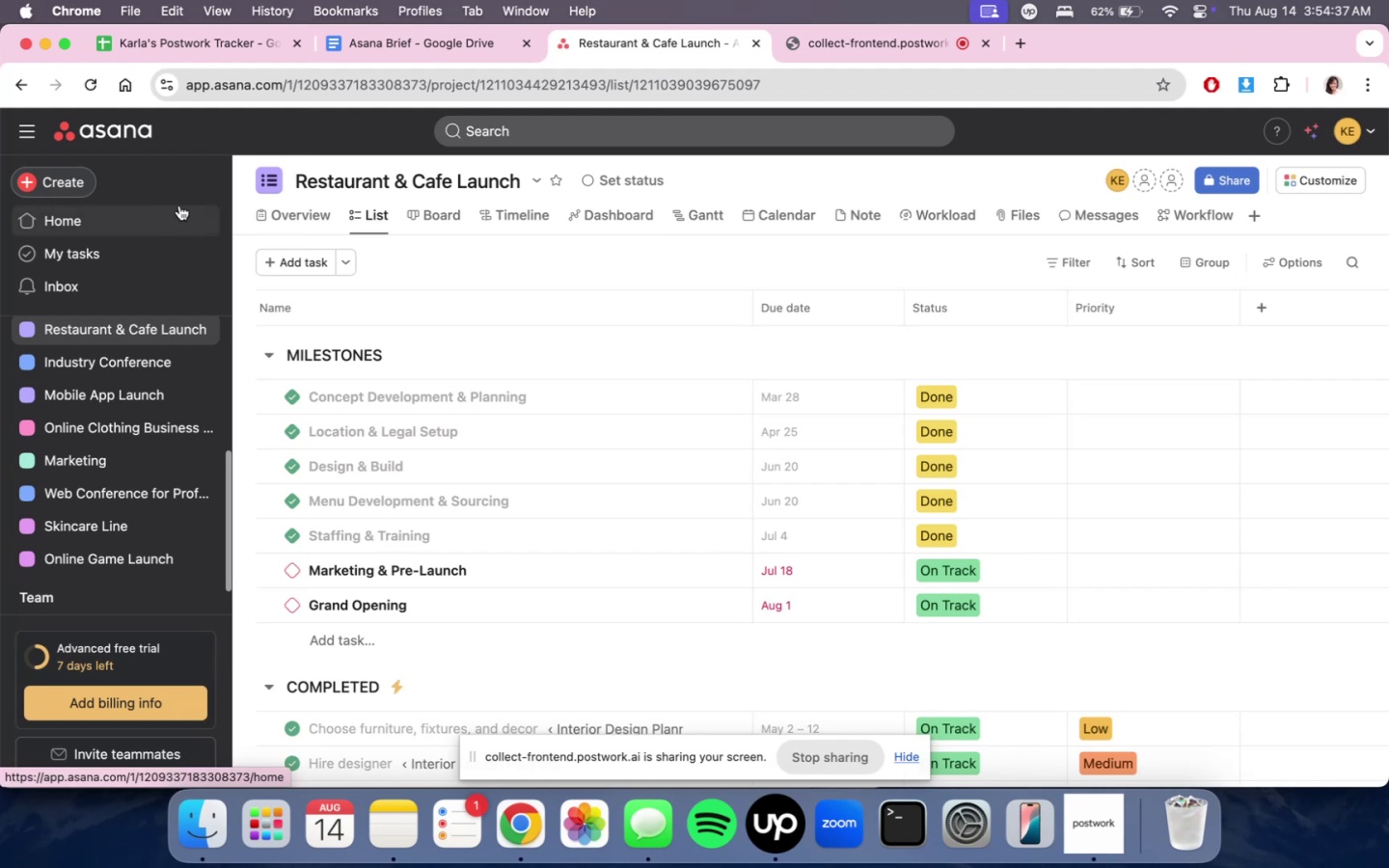 
left_click([58, 177])
 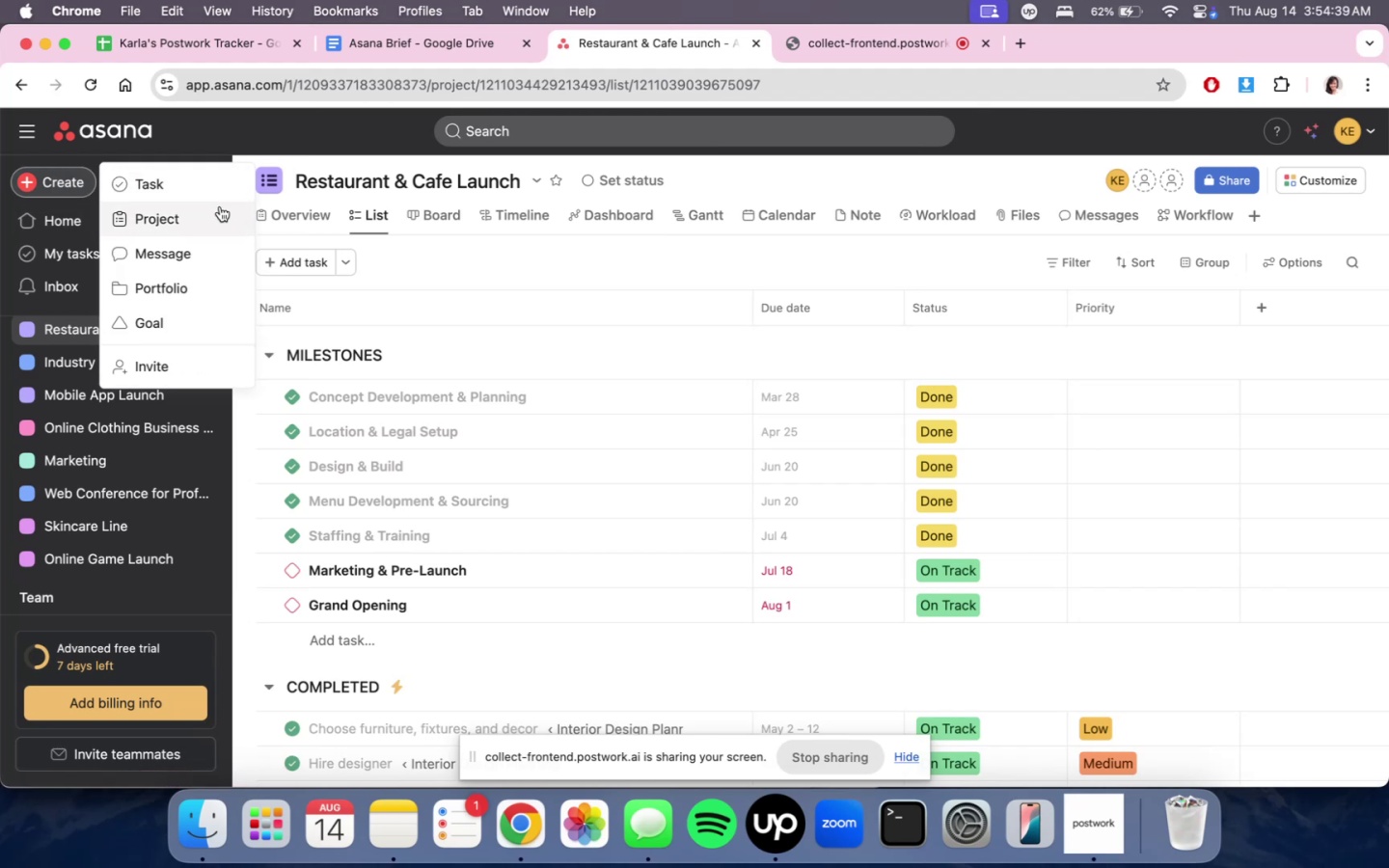 
left_click([216, 213])
 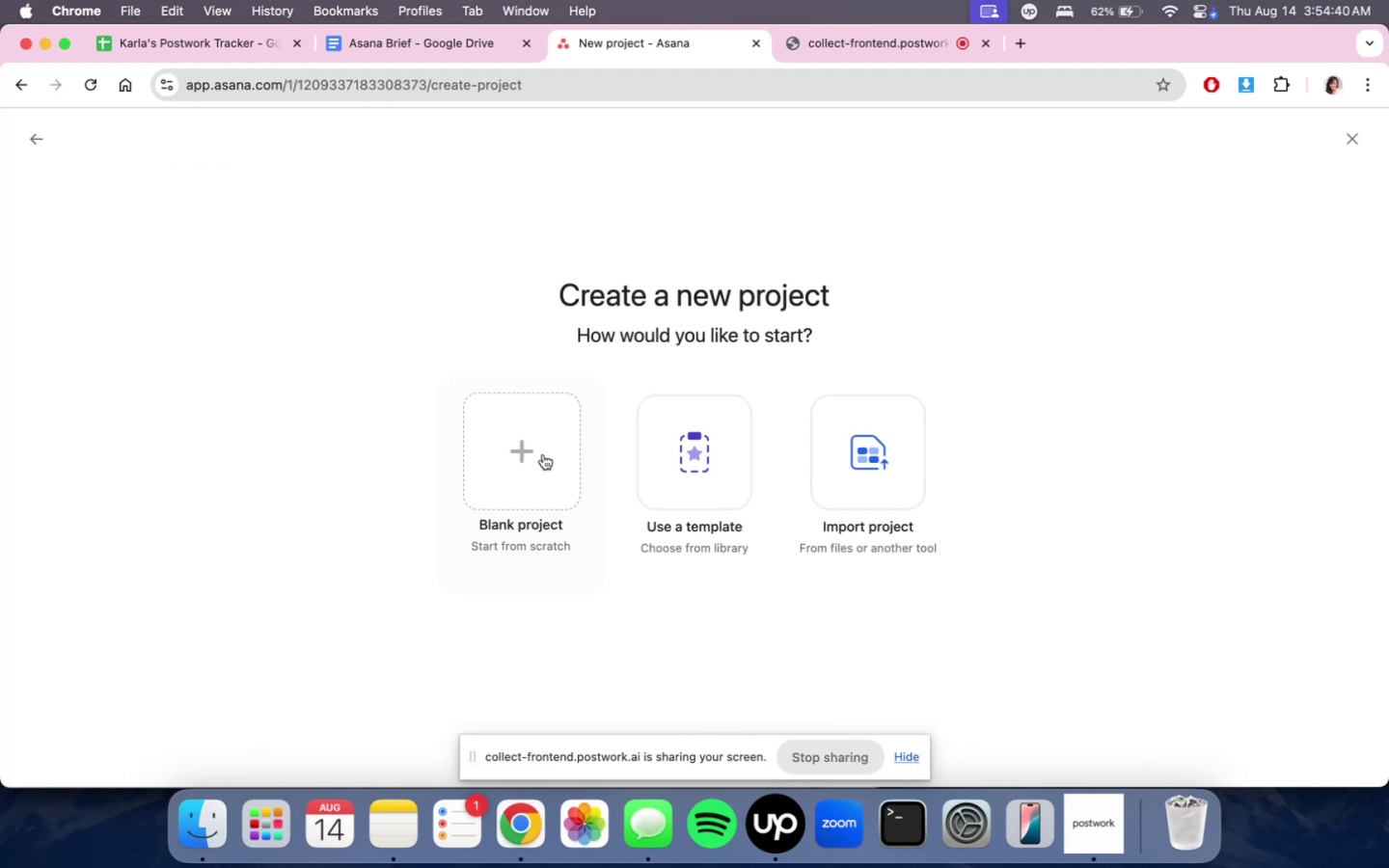 
left_click([541, 457])
 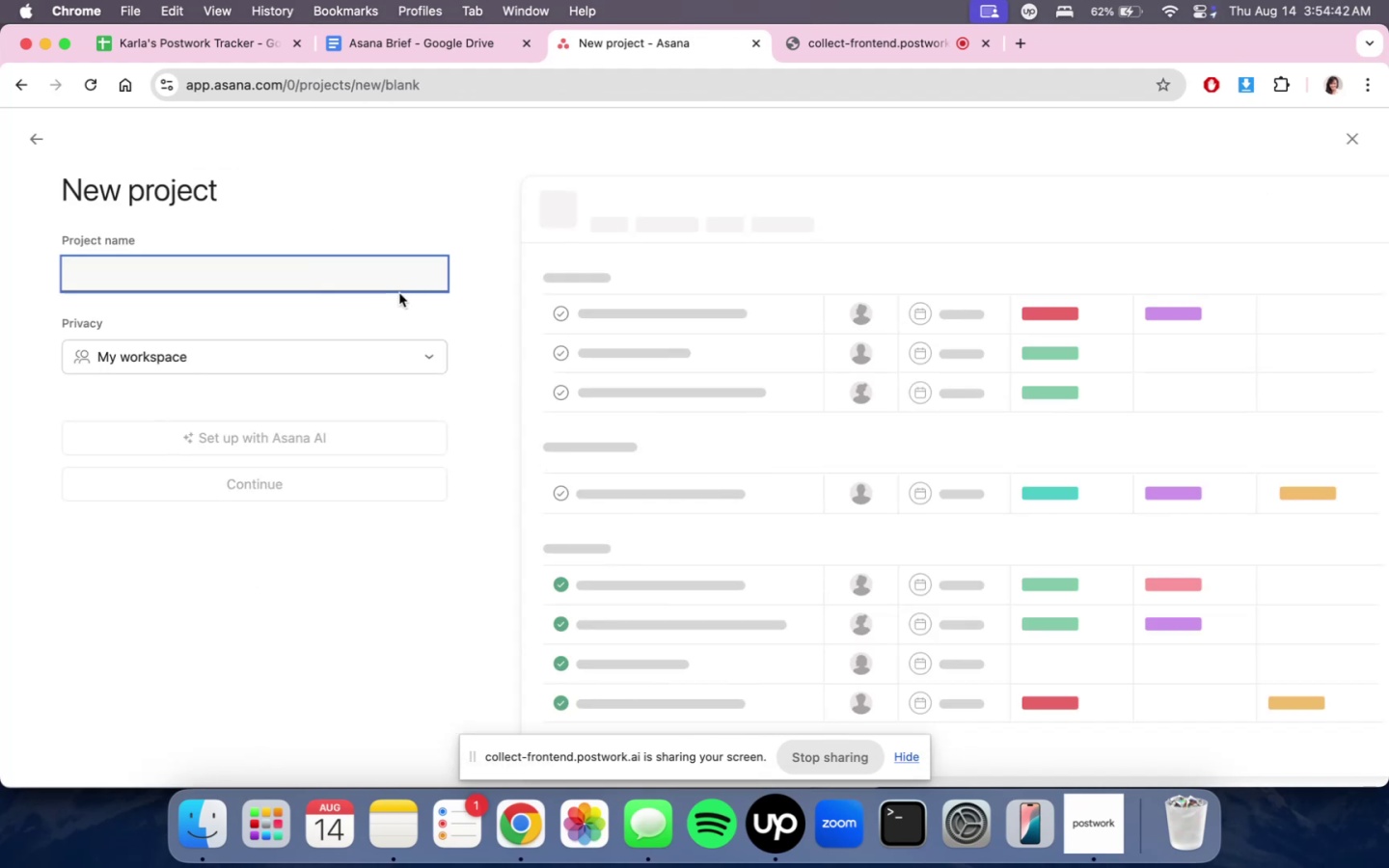 
left_click([393, 283])
 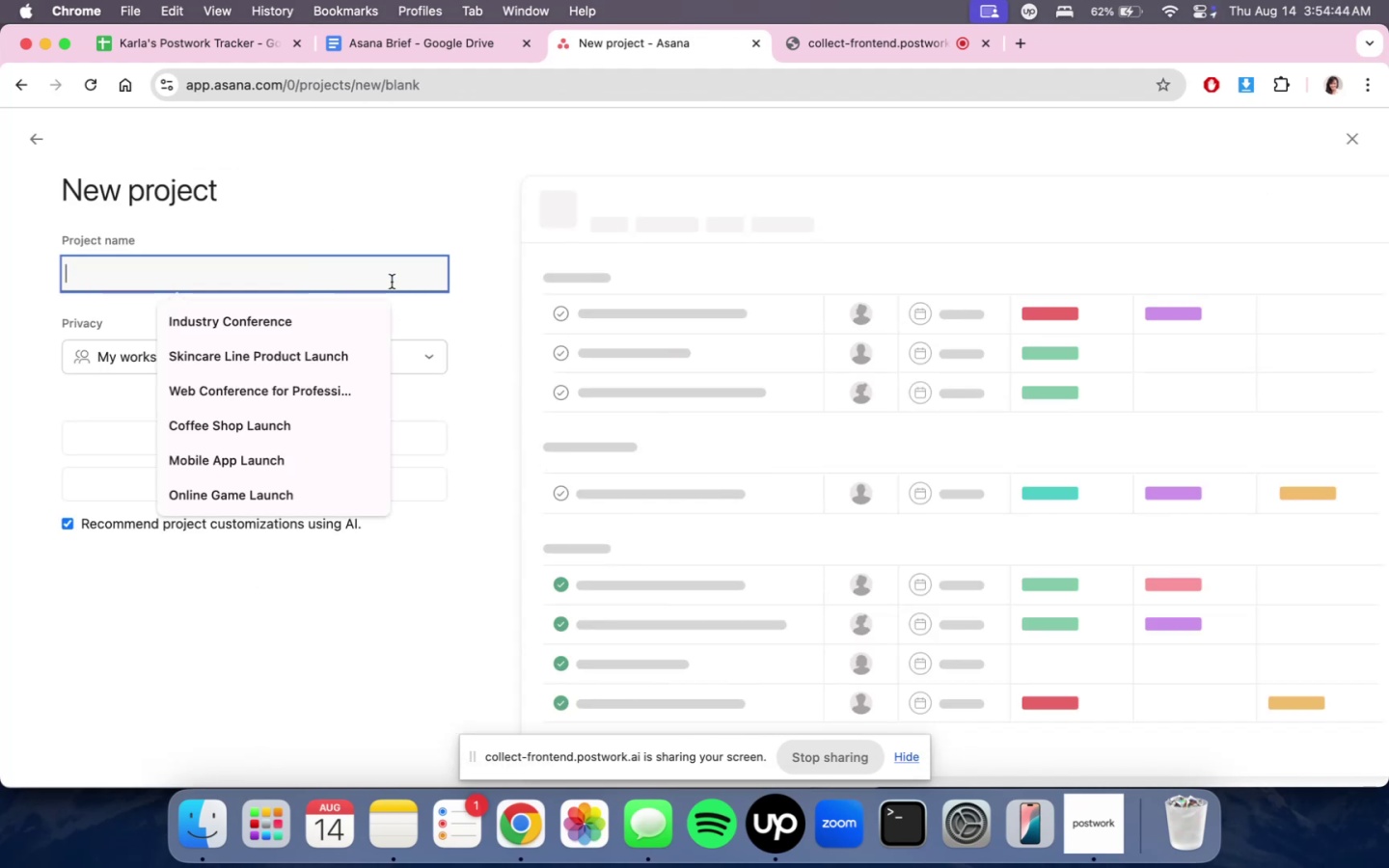 
type(Hair)
 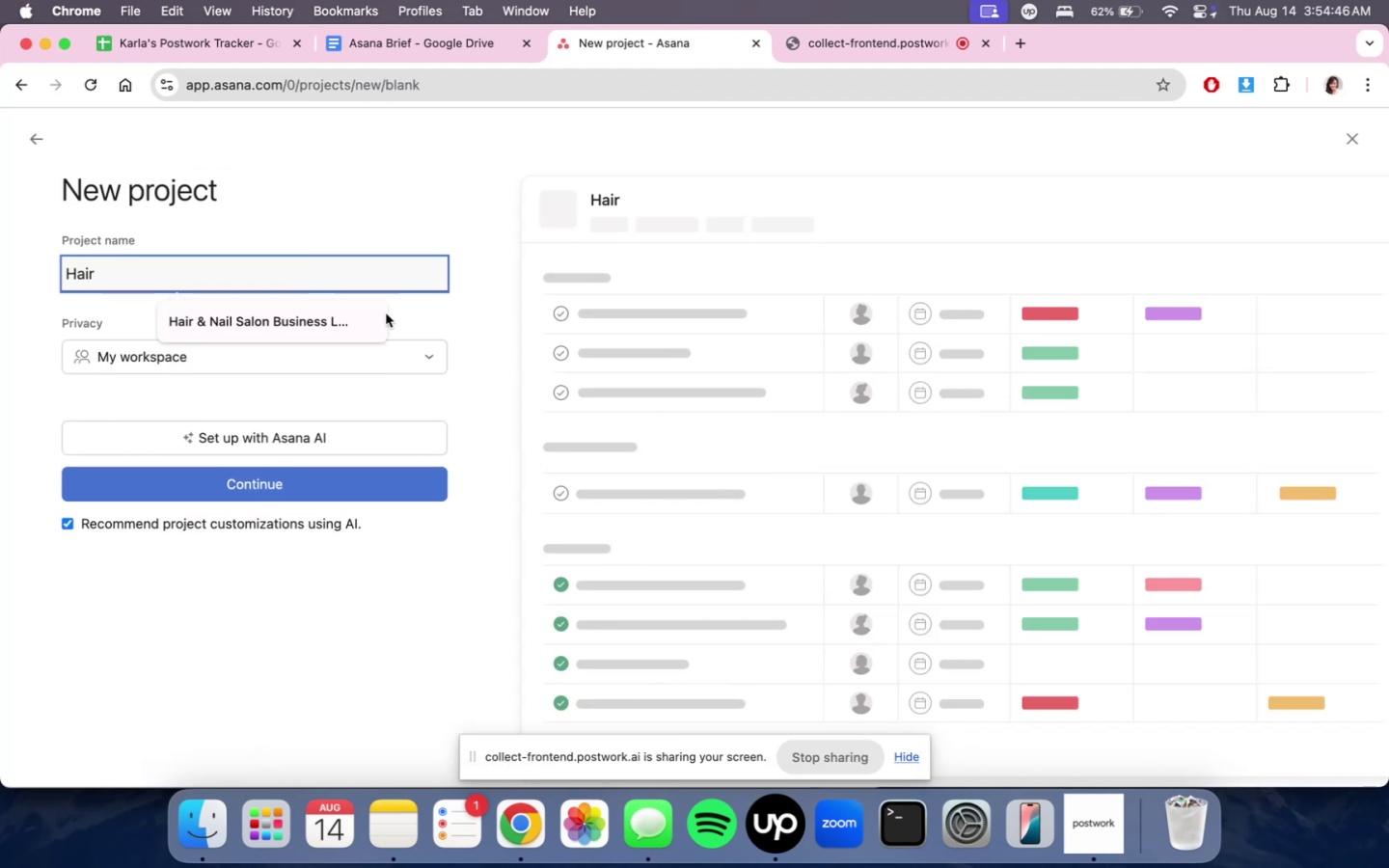 
left_click([367, 319])
 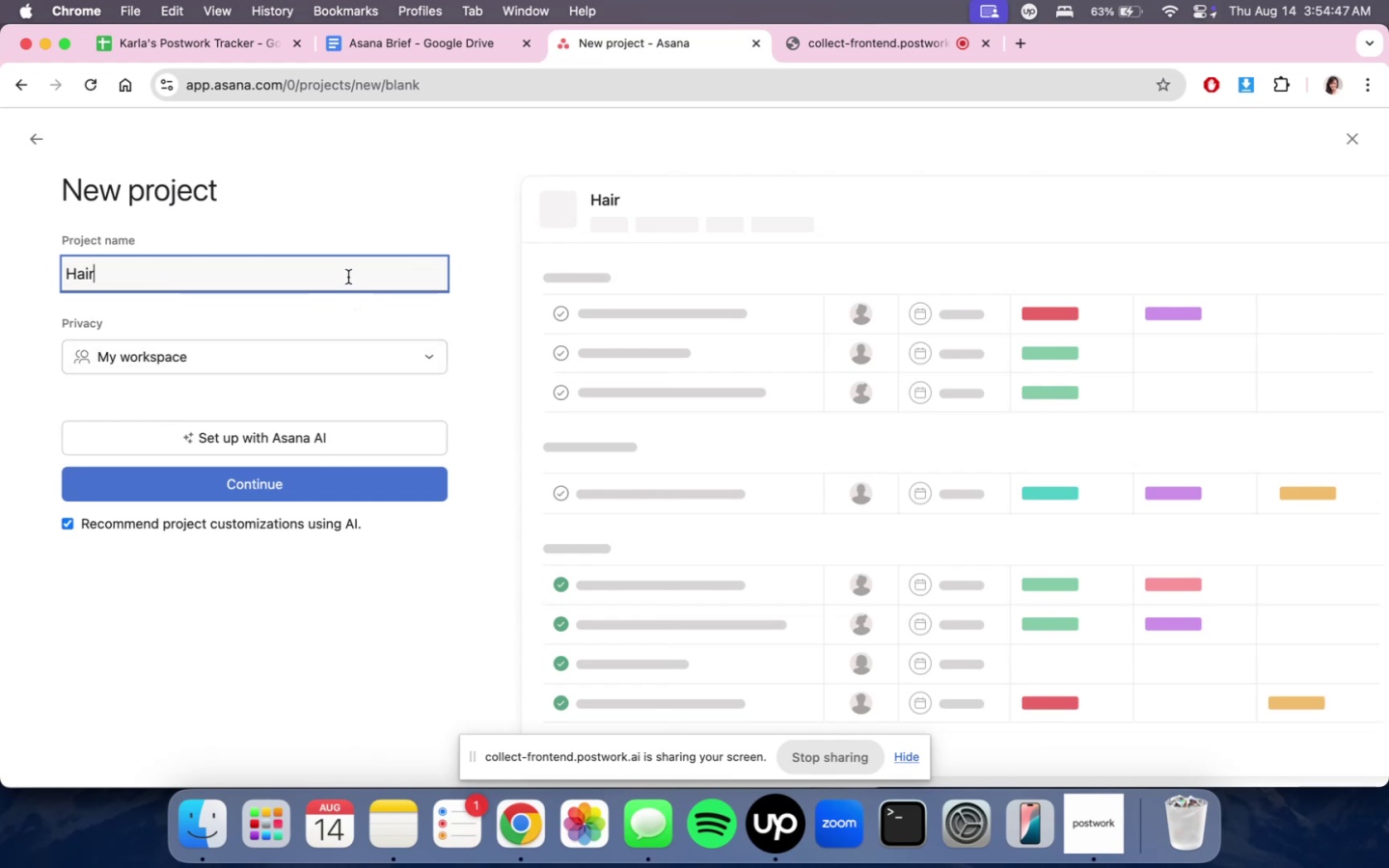 
type( %)
key(Backspace)
type(& Nail Sal)
 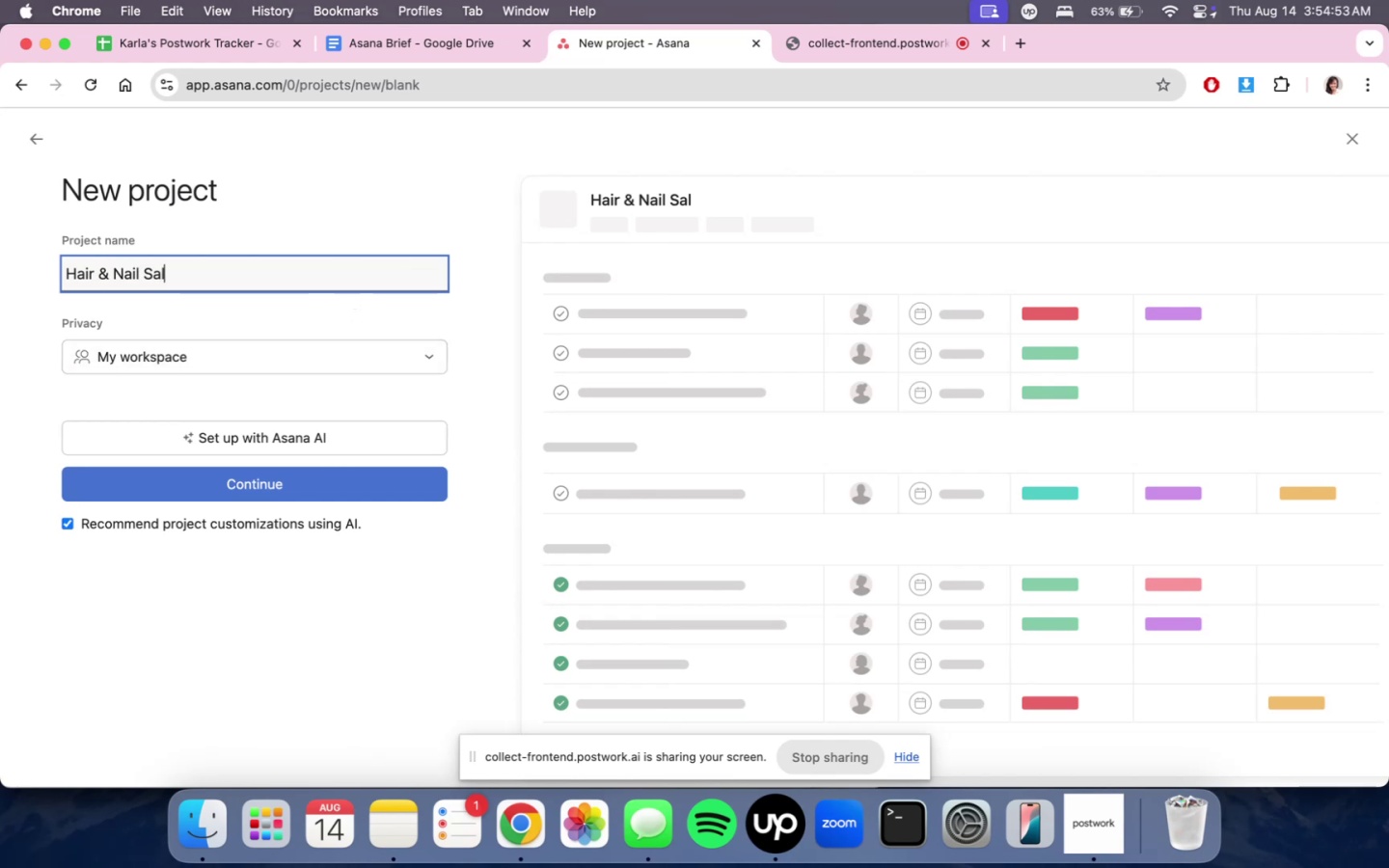 
type(lon )
key(Backspace)
key(Backspace)
key(Backspace)
key(Backspace)
type(on Business laun)
key(Backspace)
key(Backspace)
key(Backspace)
key(Backspace)
type(Launch)
 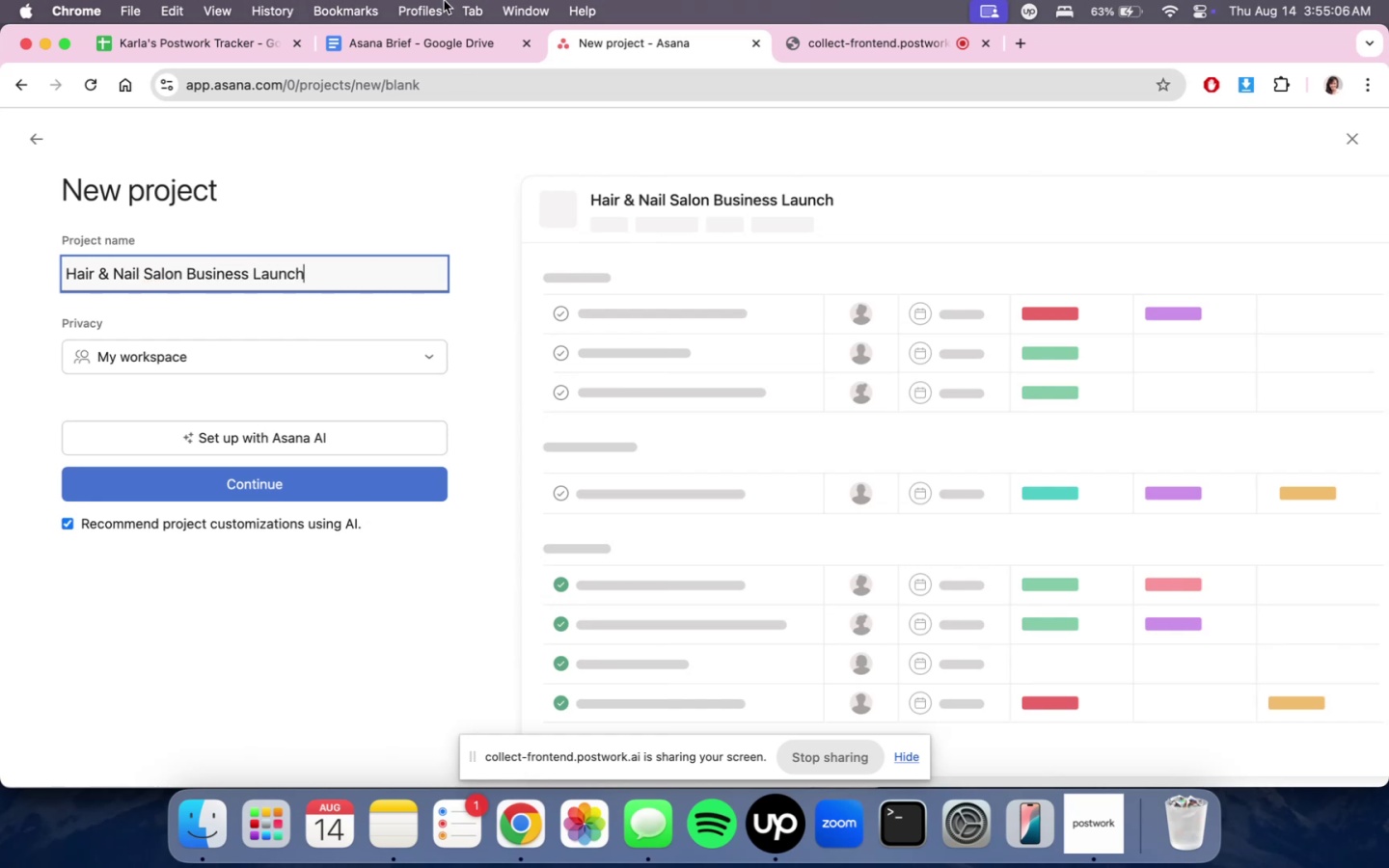 
left_click([291, 369])
 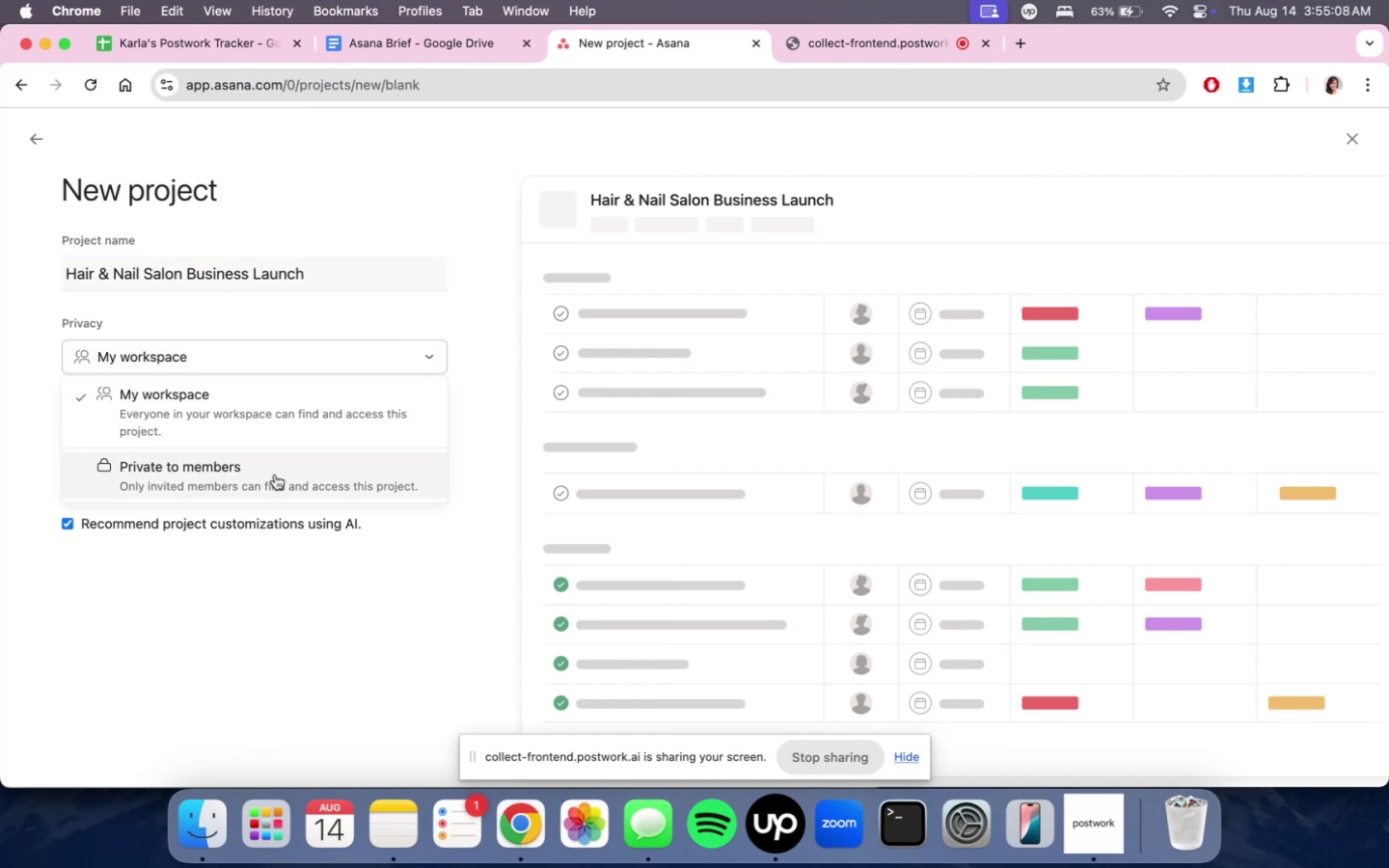 
left_click([274, 476])
 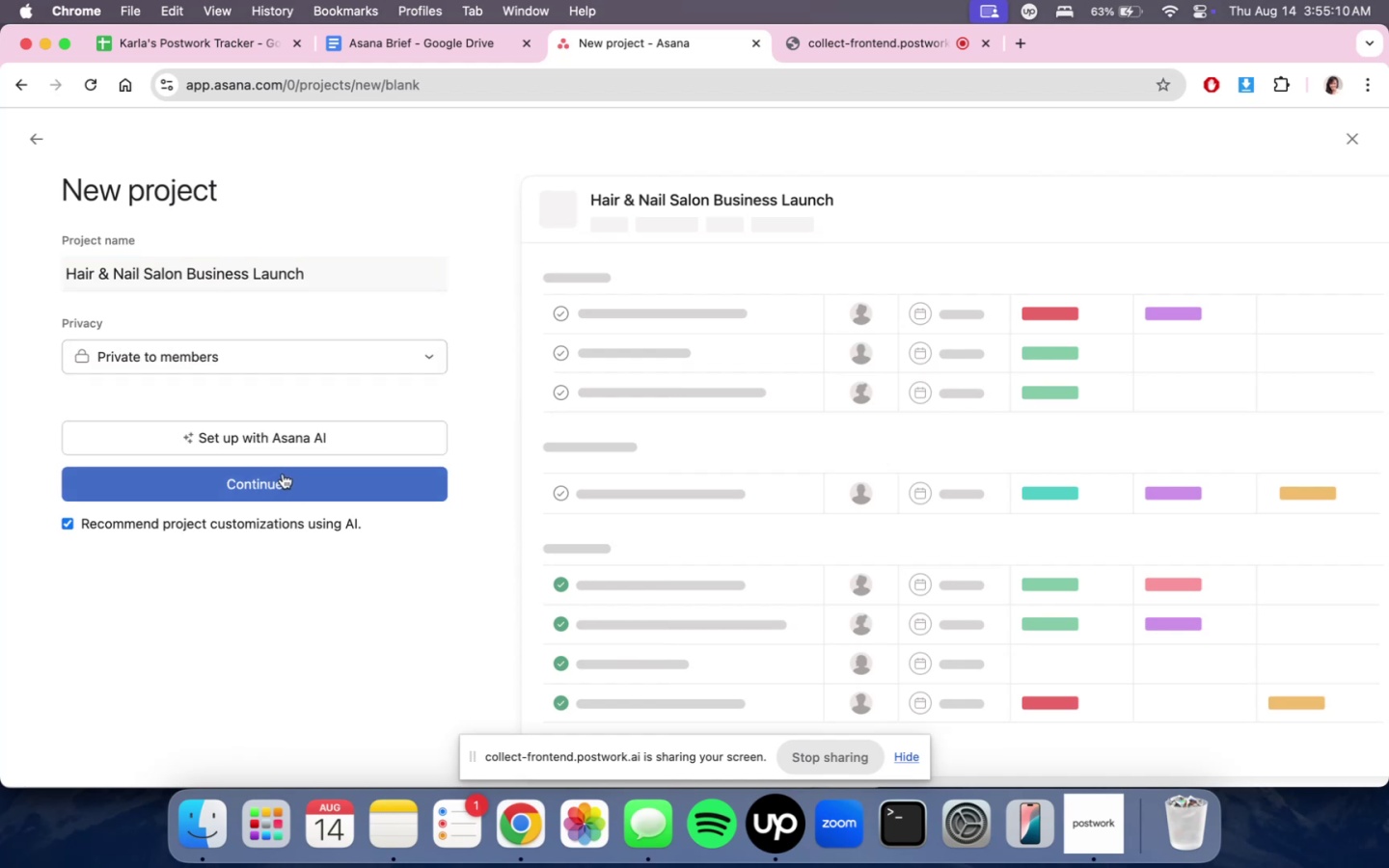 
left_click([283, 474])
 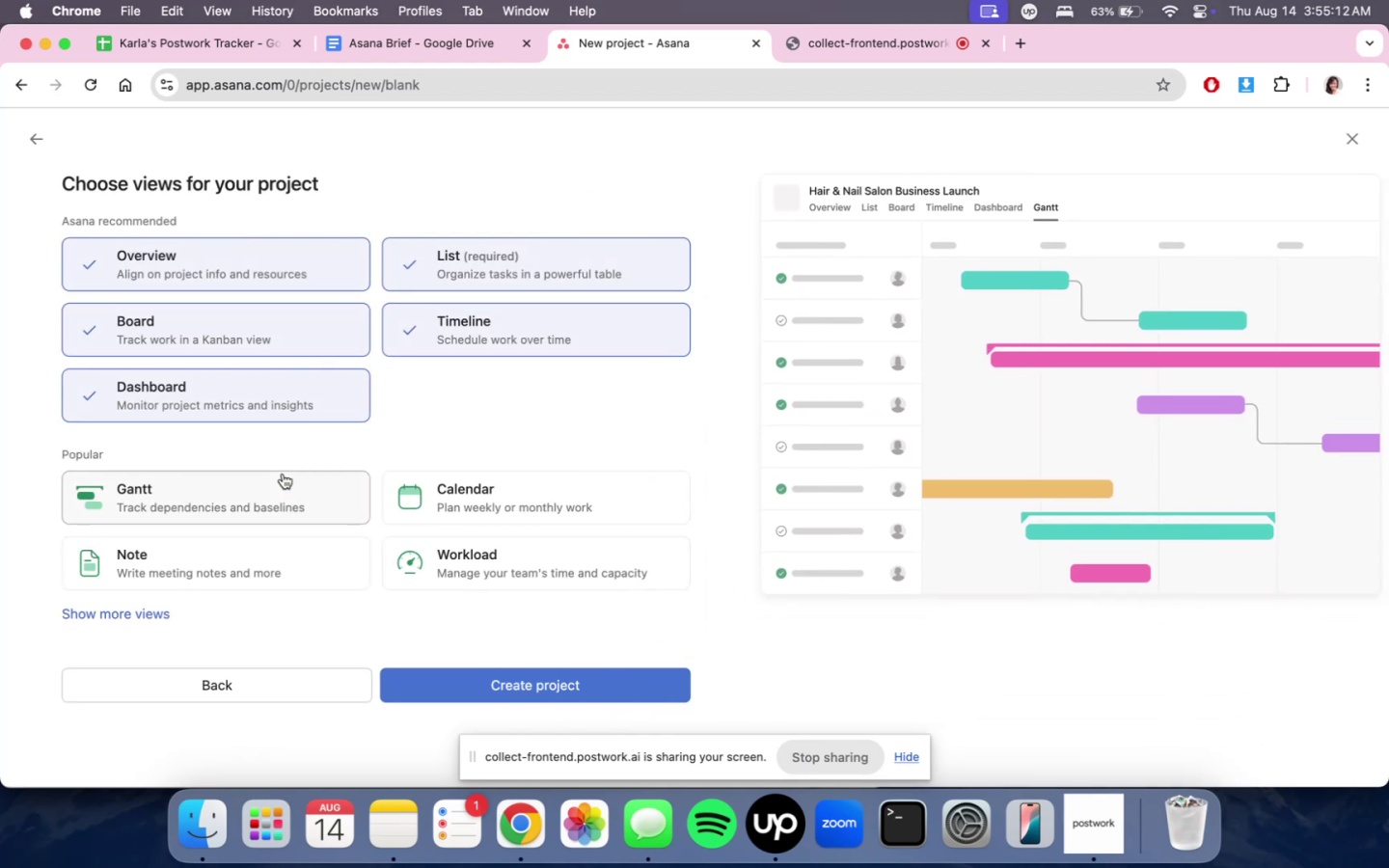 
double_click([434, 484])
 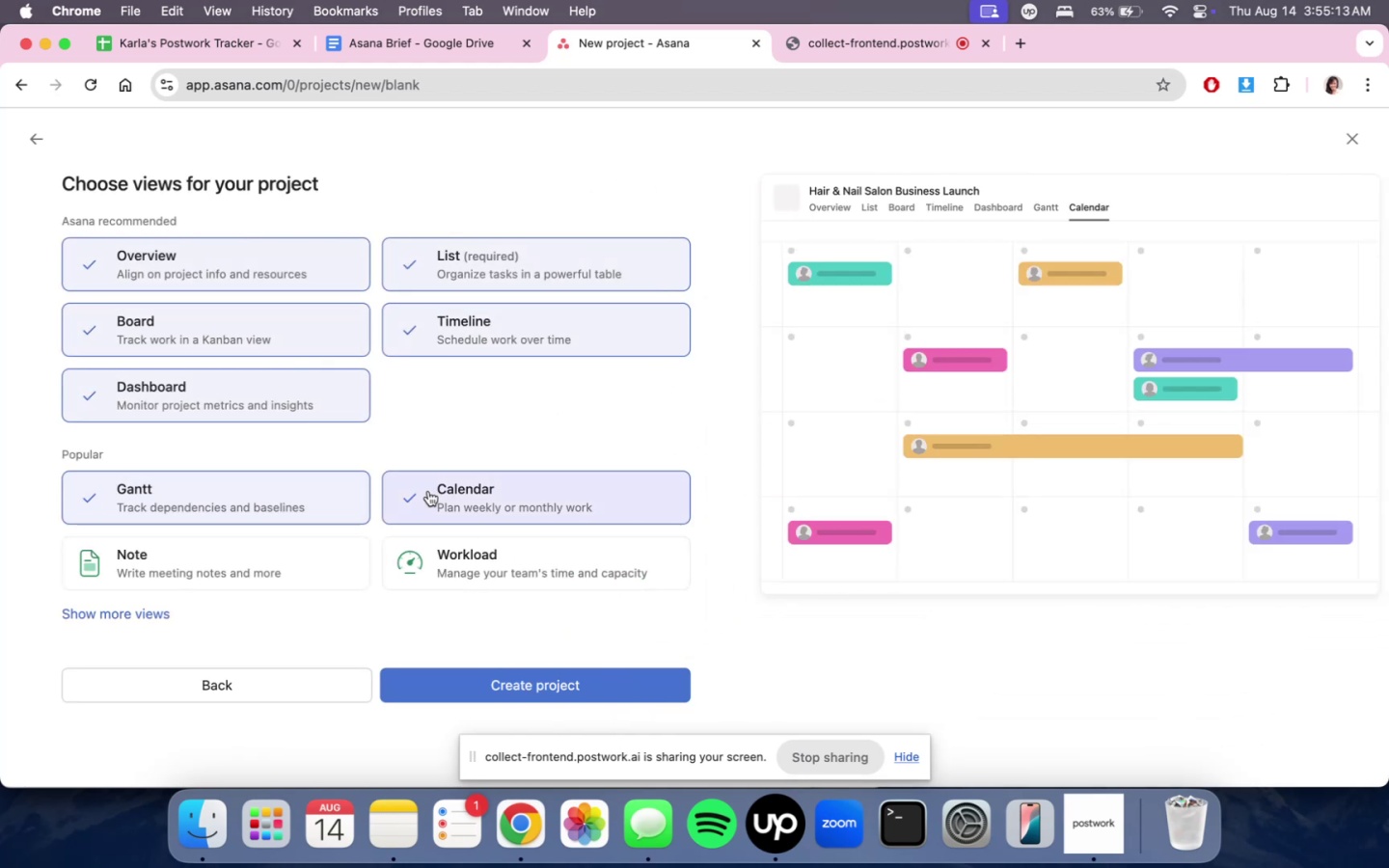 
scroll: coordinate [418, 503], scroll_direction: down, amount: 2.0
 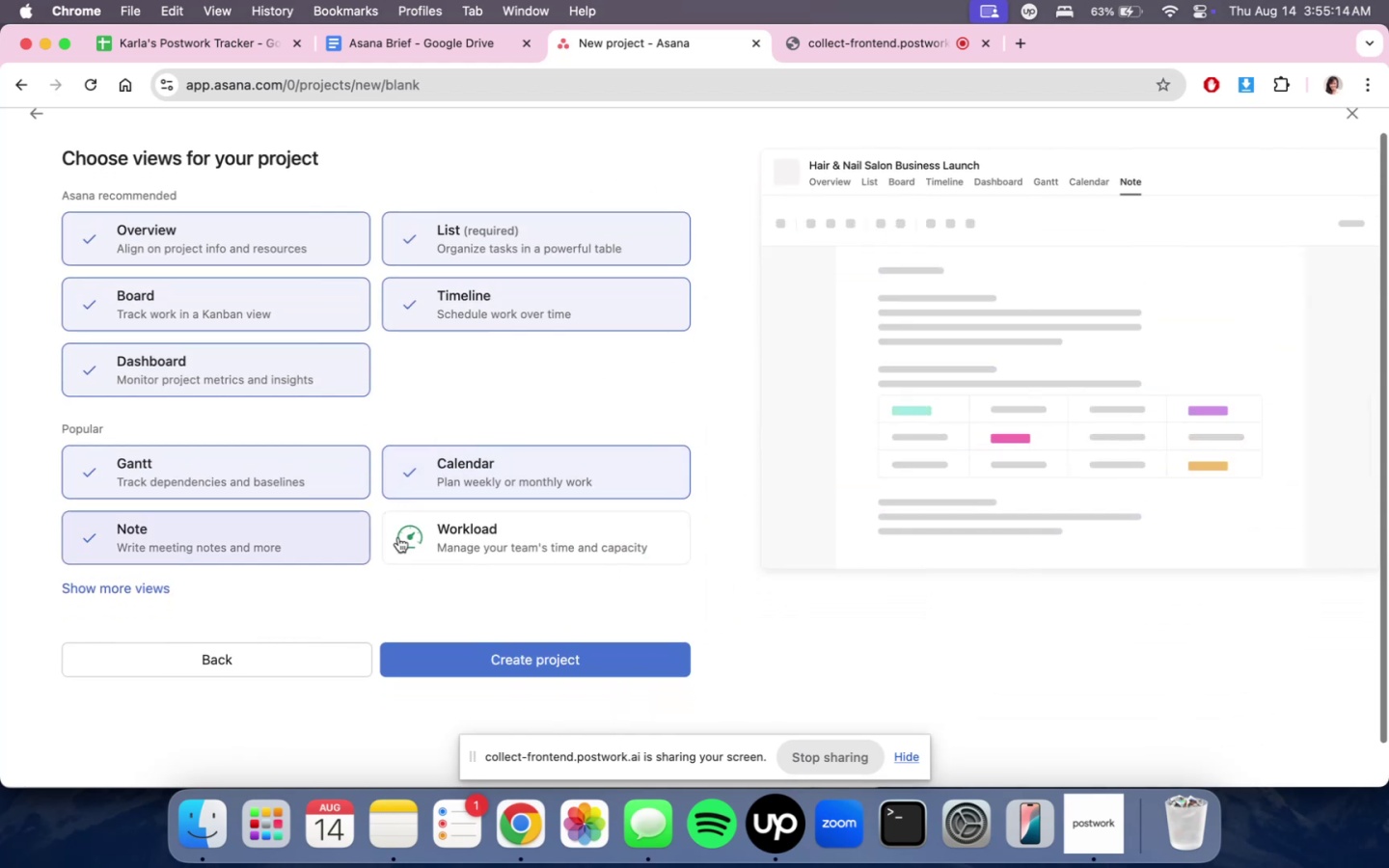 
double_click([484, 530])
 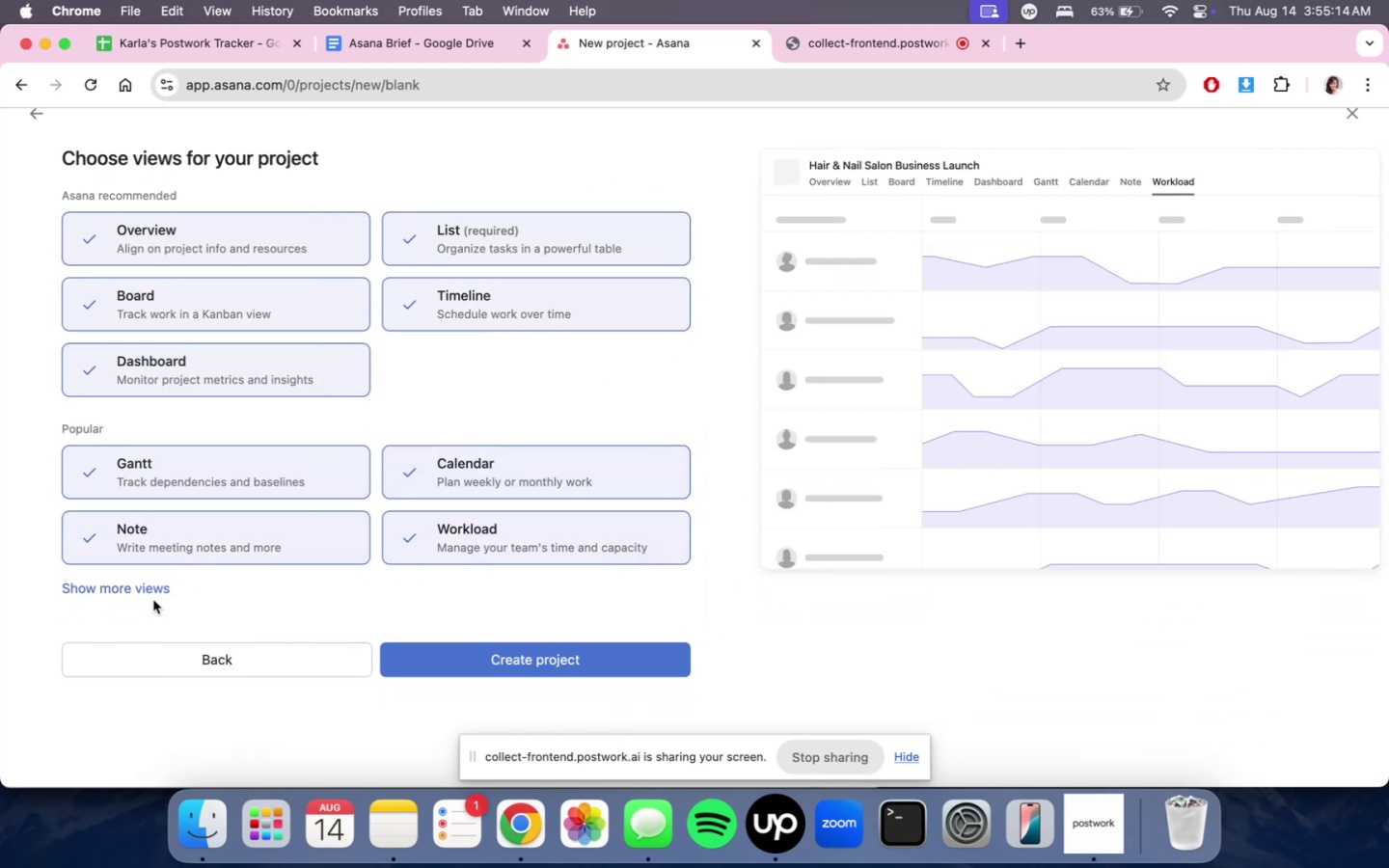 
triple_click([149, 595])
 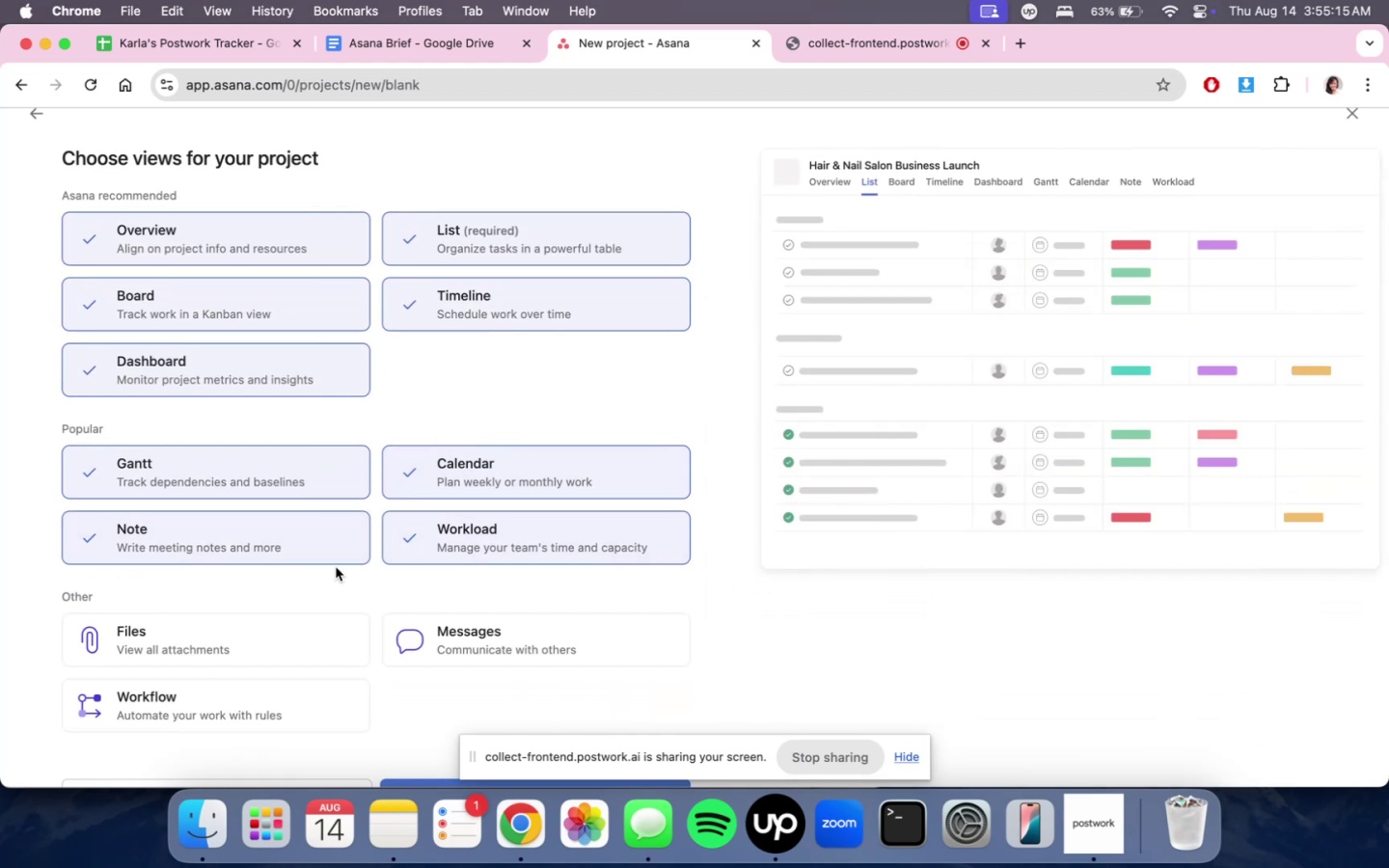 
scroll: coordinate [340, 567], scroll_direction: down, amount: 4.0
 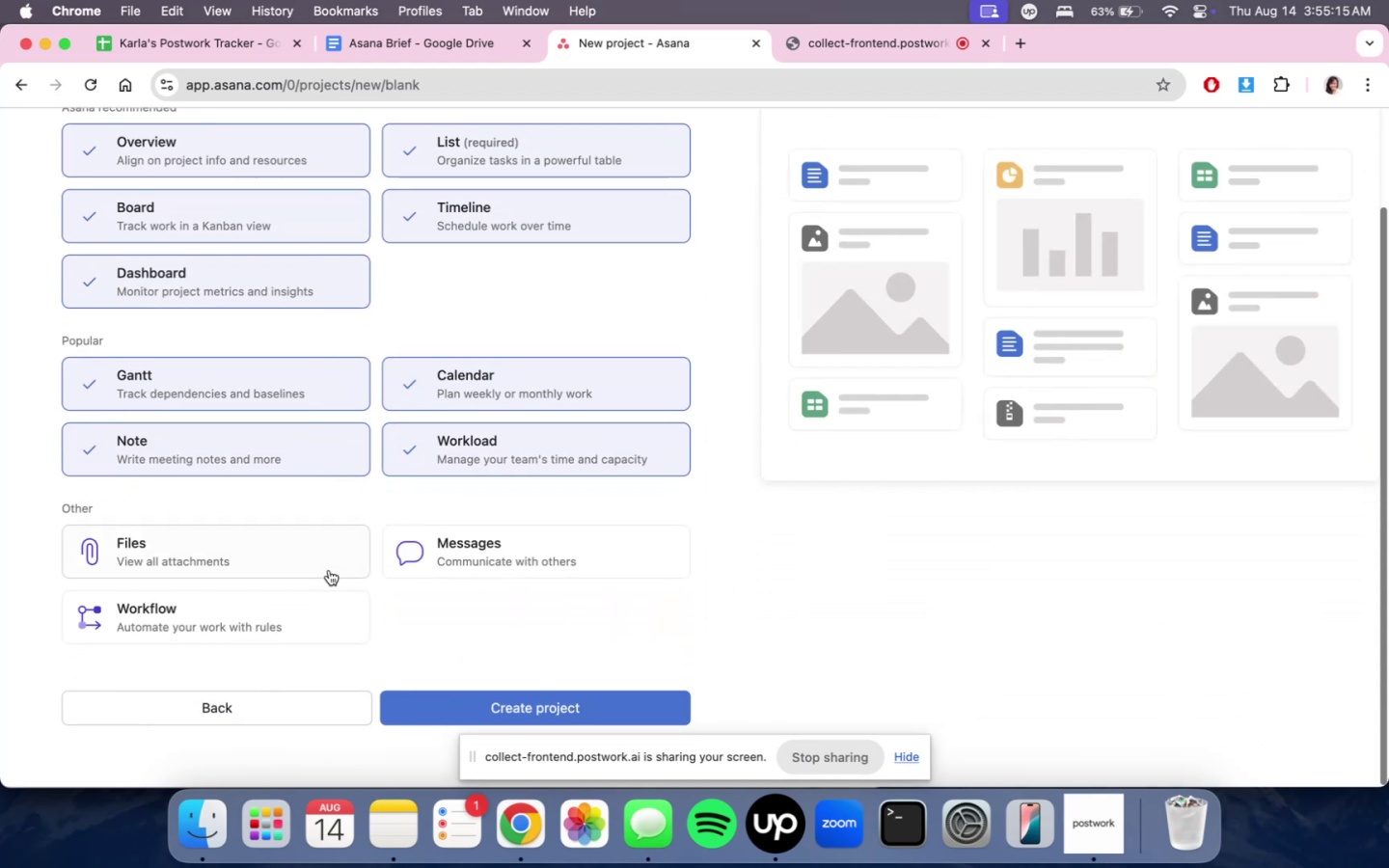 
left_click([326, 570])
 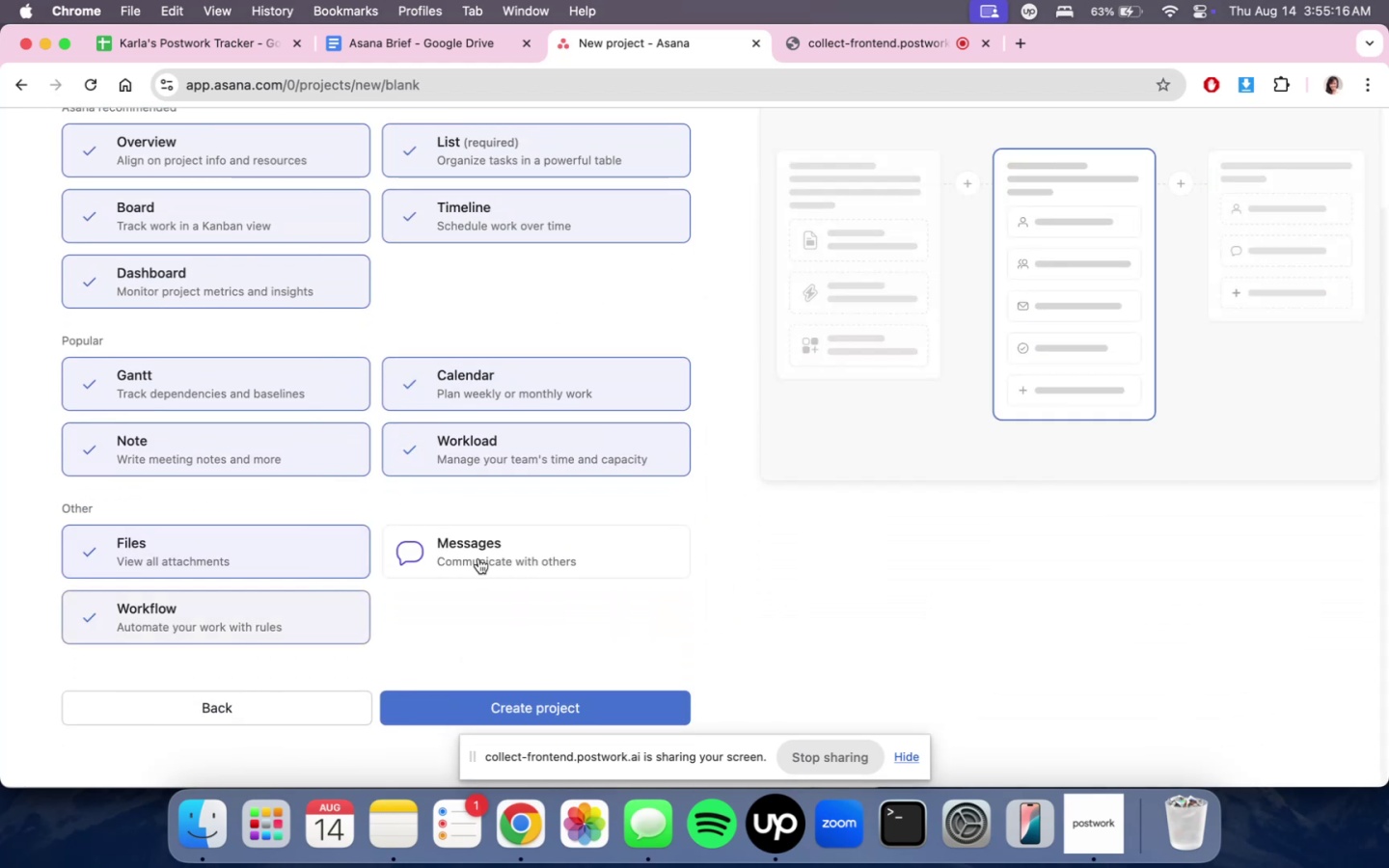 
triple_click([540, 542])
 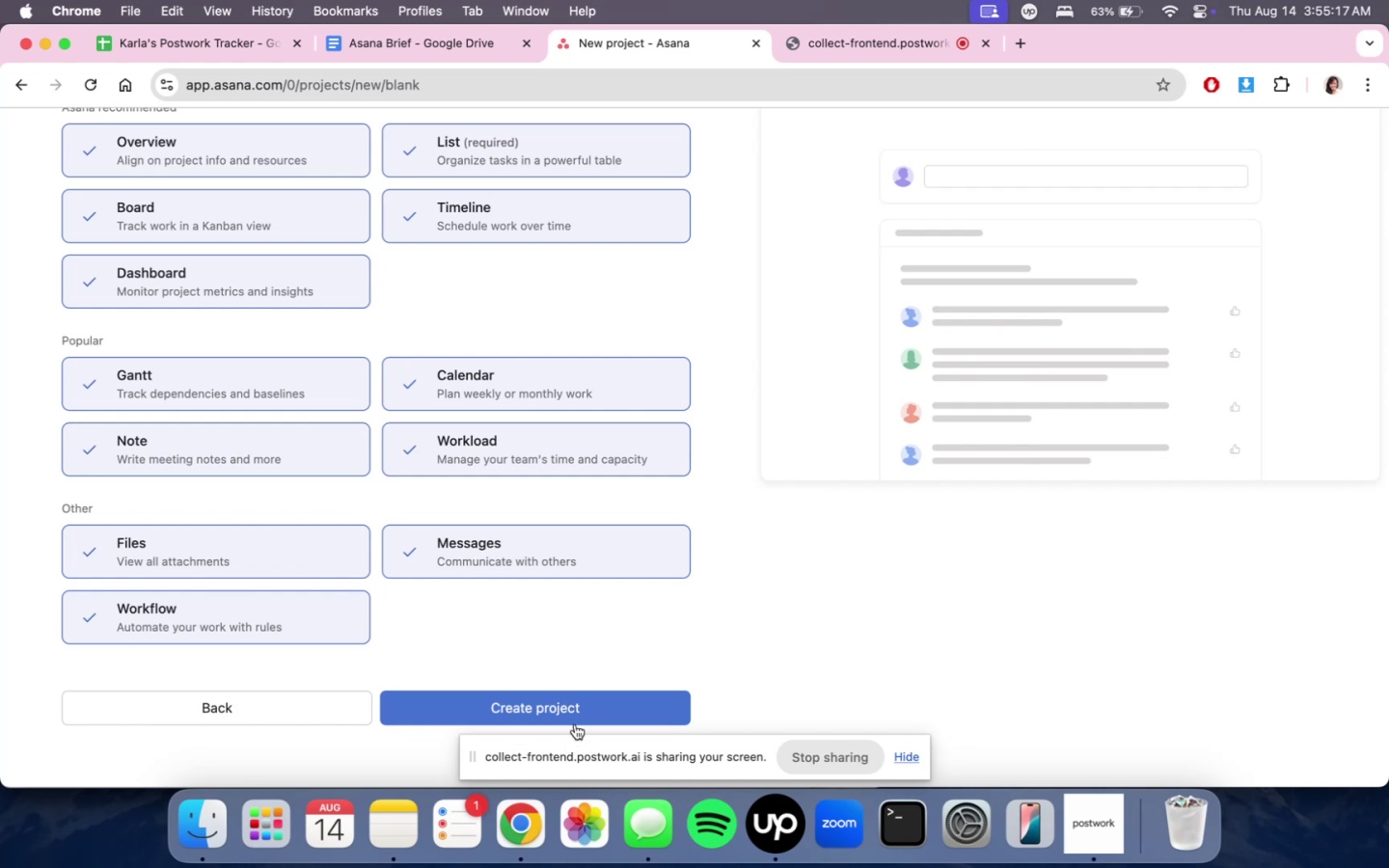 
left_click([579, 719])
 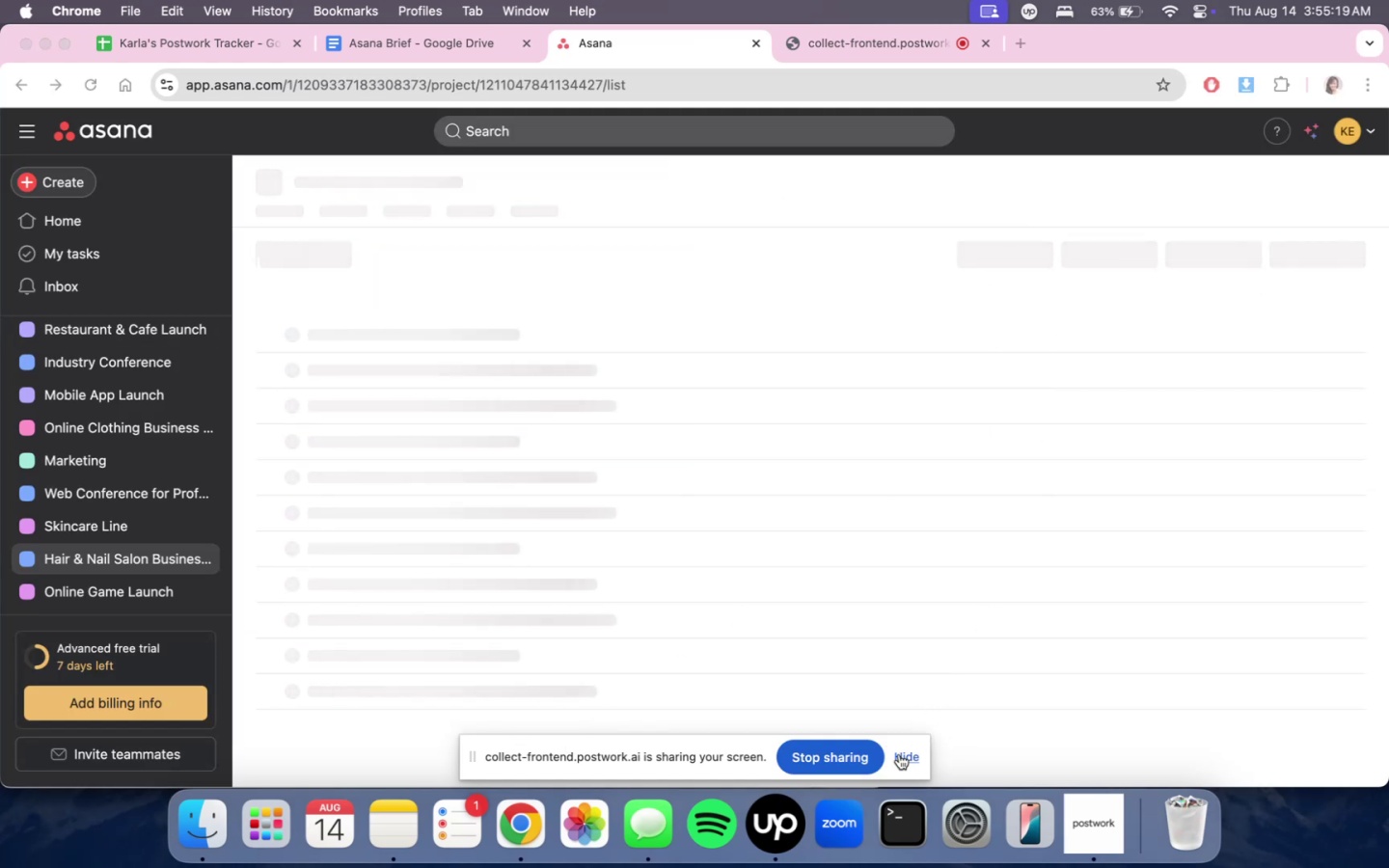 
left_click([872, 42])
 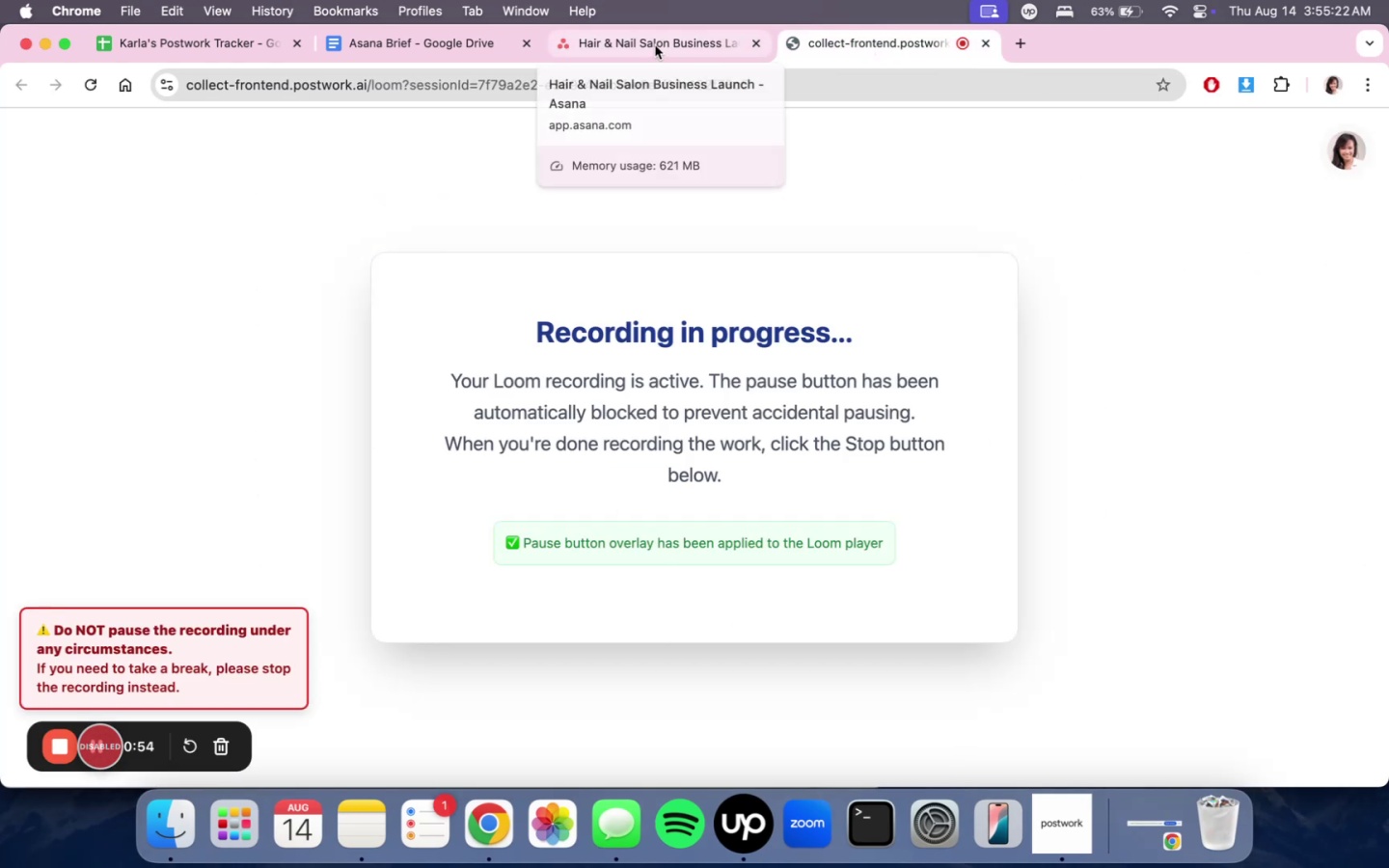 
left_click([655, 45])
 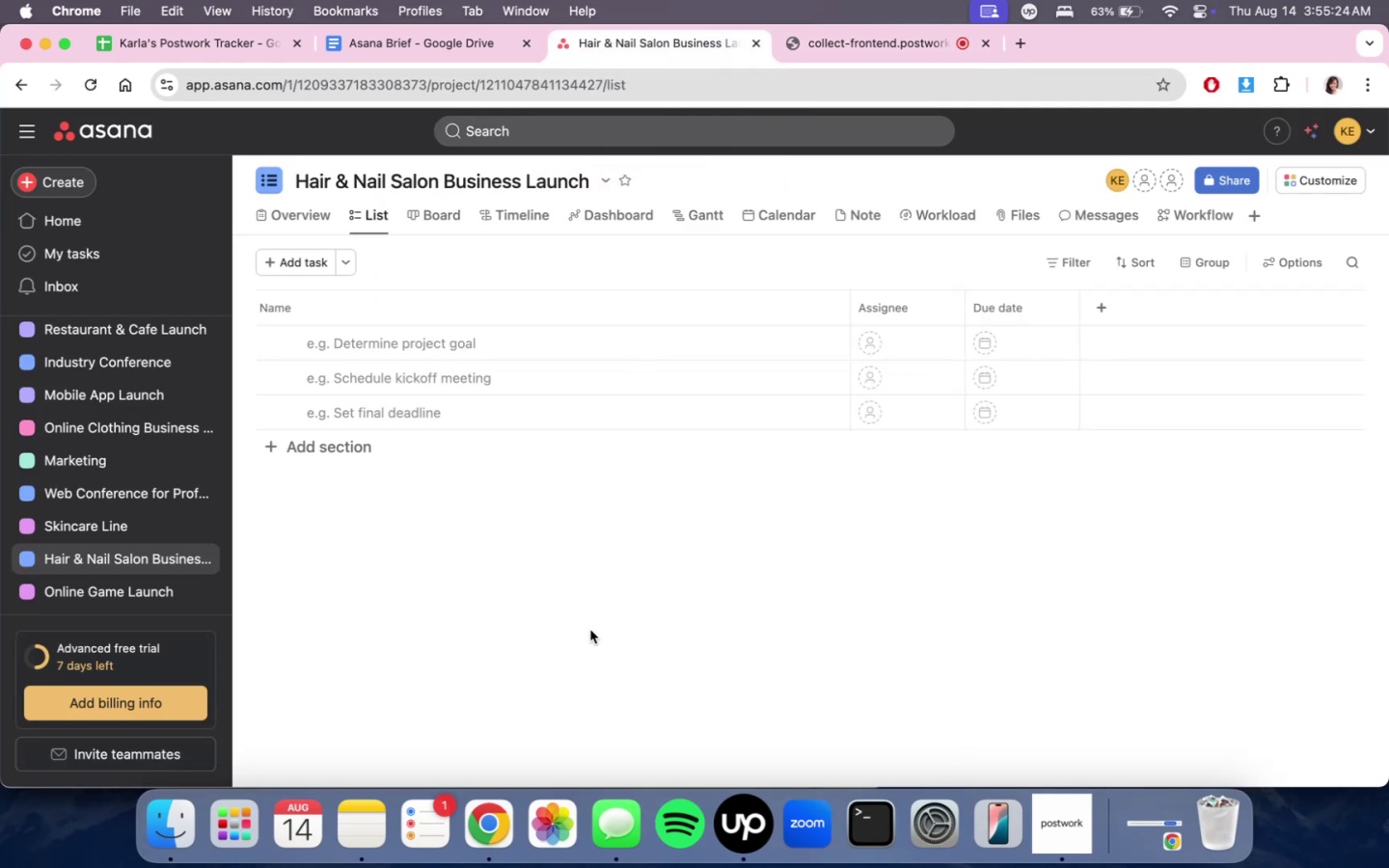 
scroll: coordinate [599, 610], scroll_direction: down, amount: 5.0
 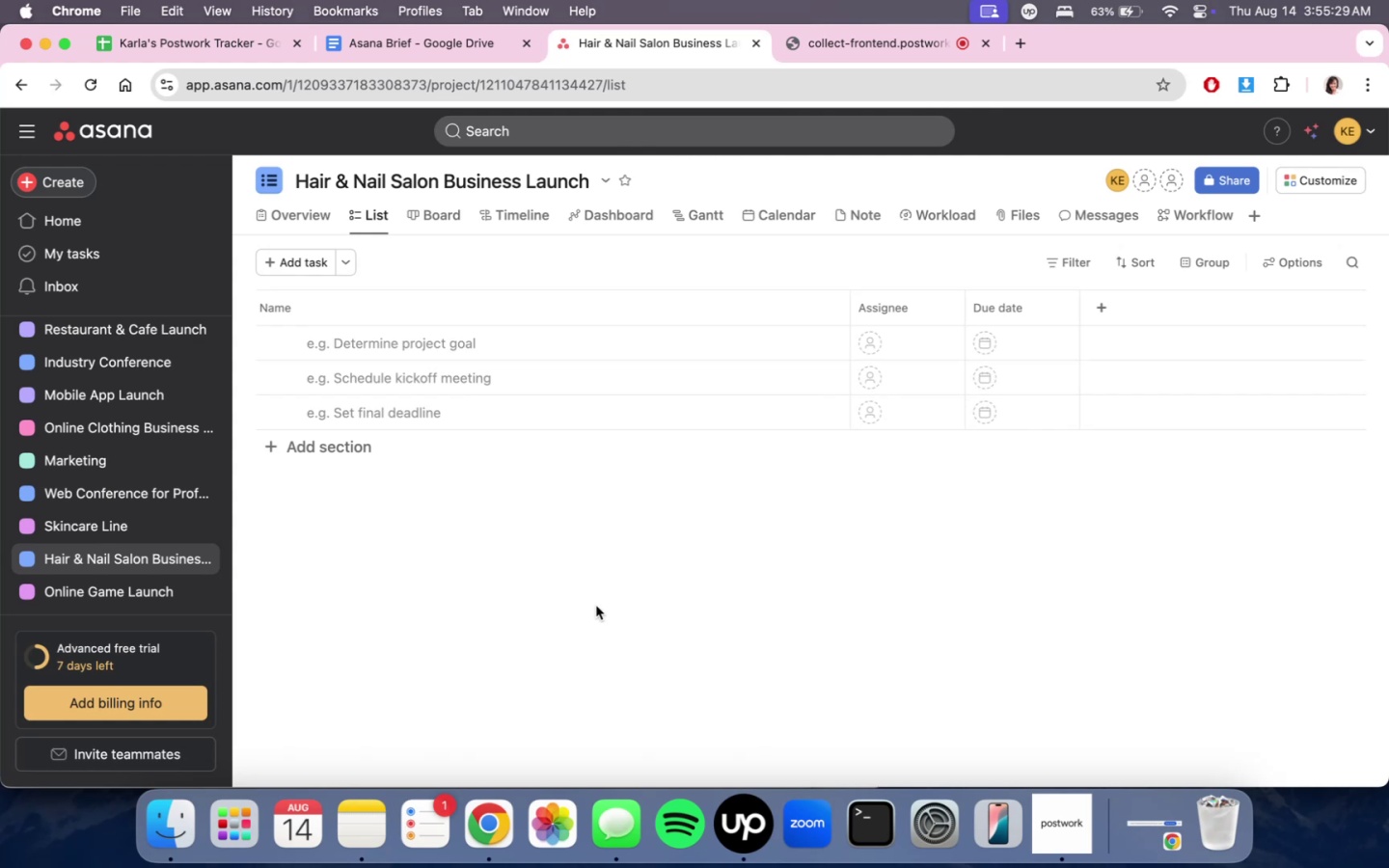 
wait(7.6)
 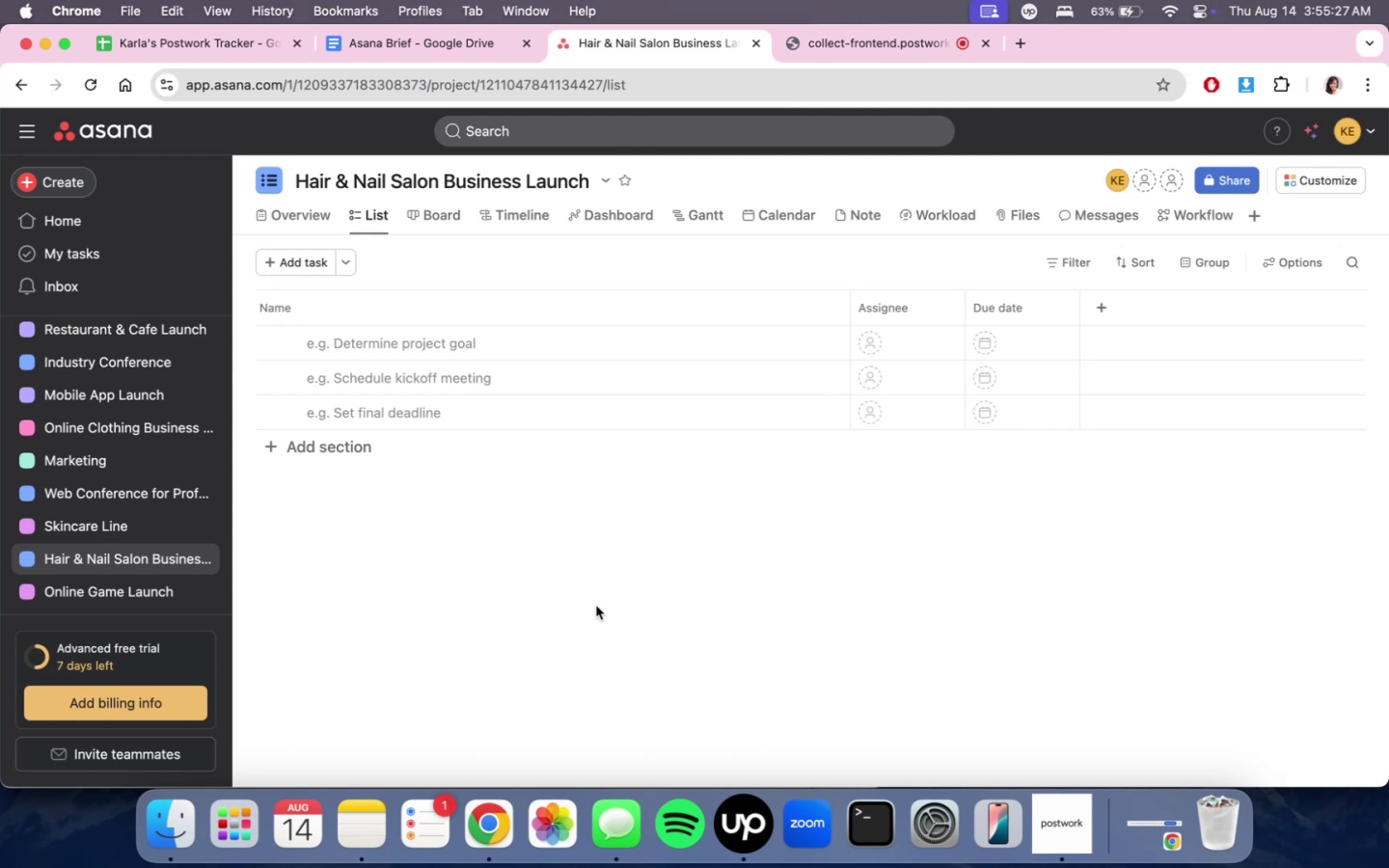 
left_click([317, 222])
 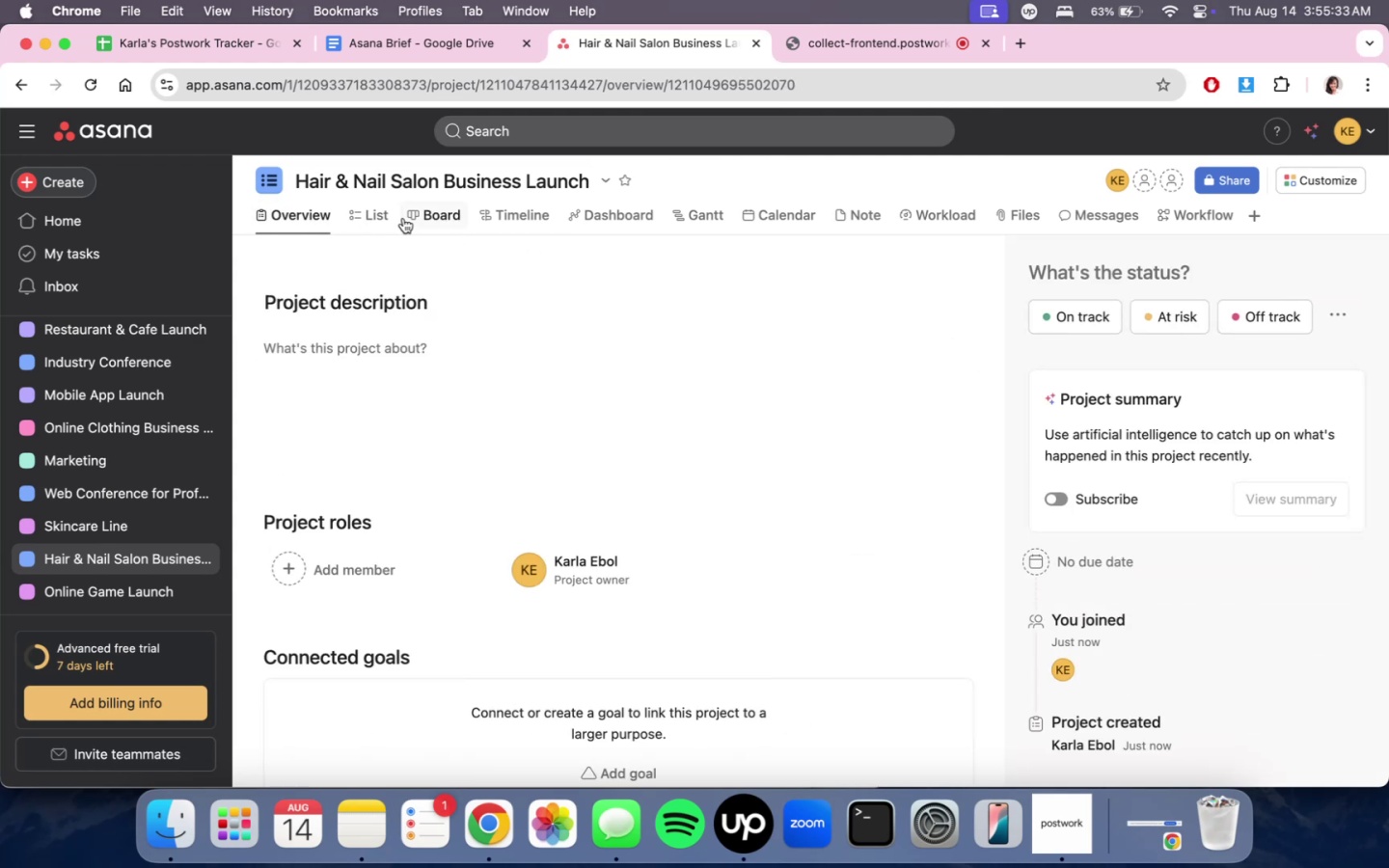 
left_click([379, 220])
 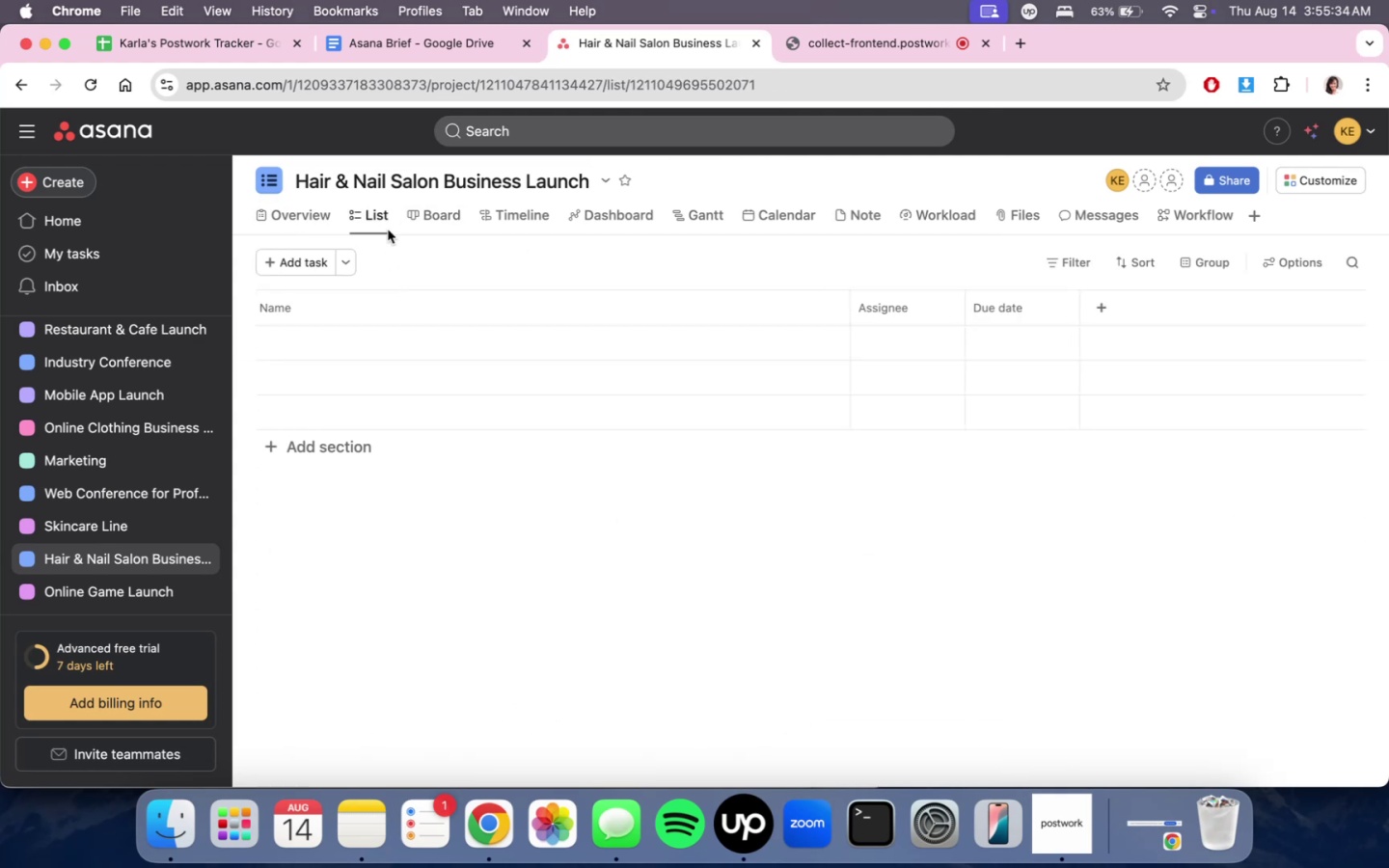 
left_click([440, 209])
 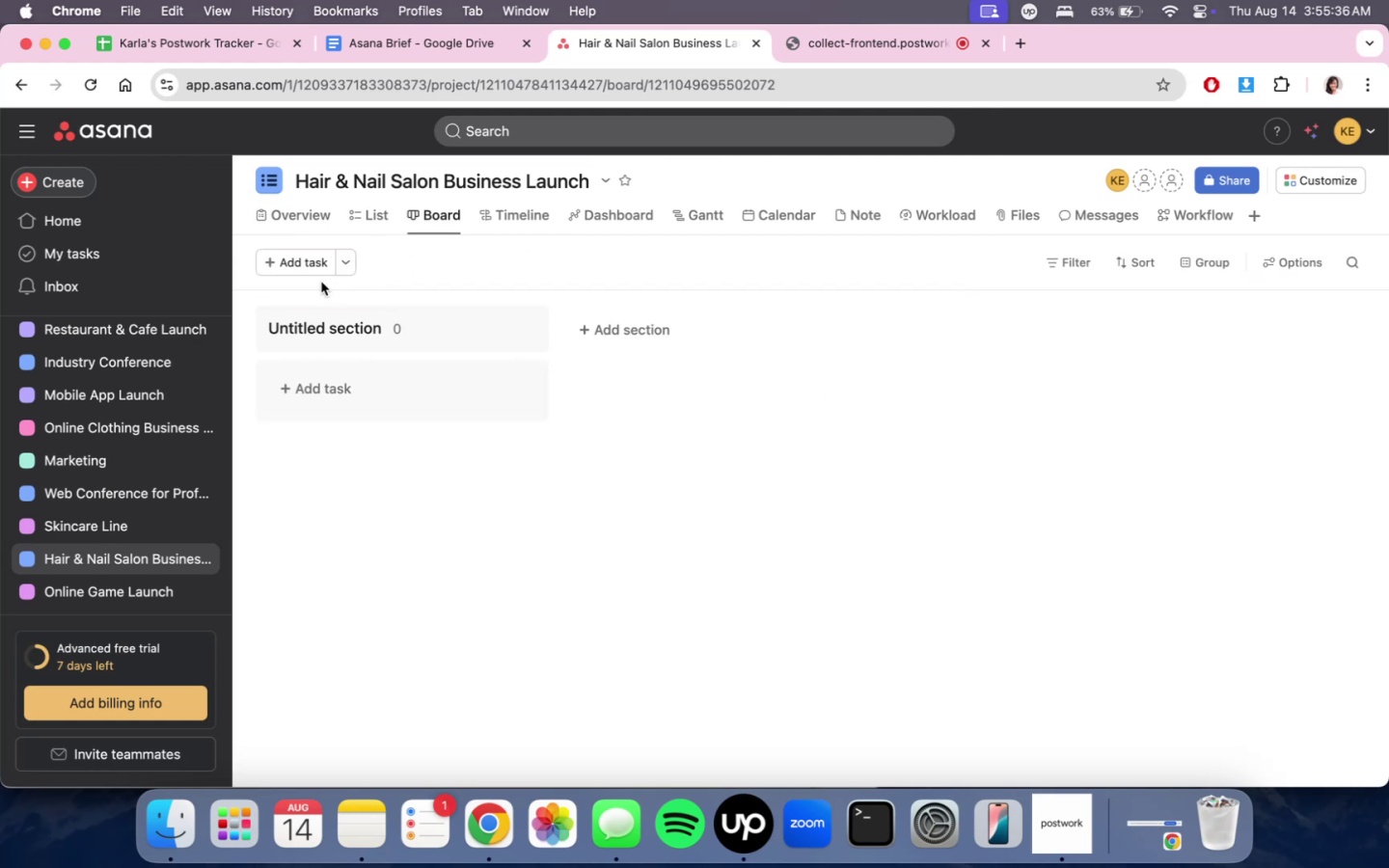 
scroll: coordinate [208, 565], scroll_direction: down, amount: 15.0
 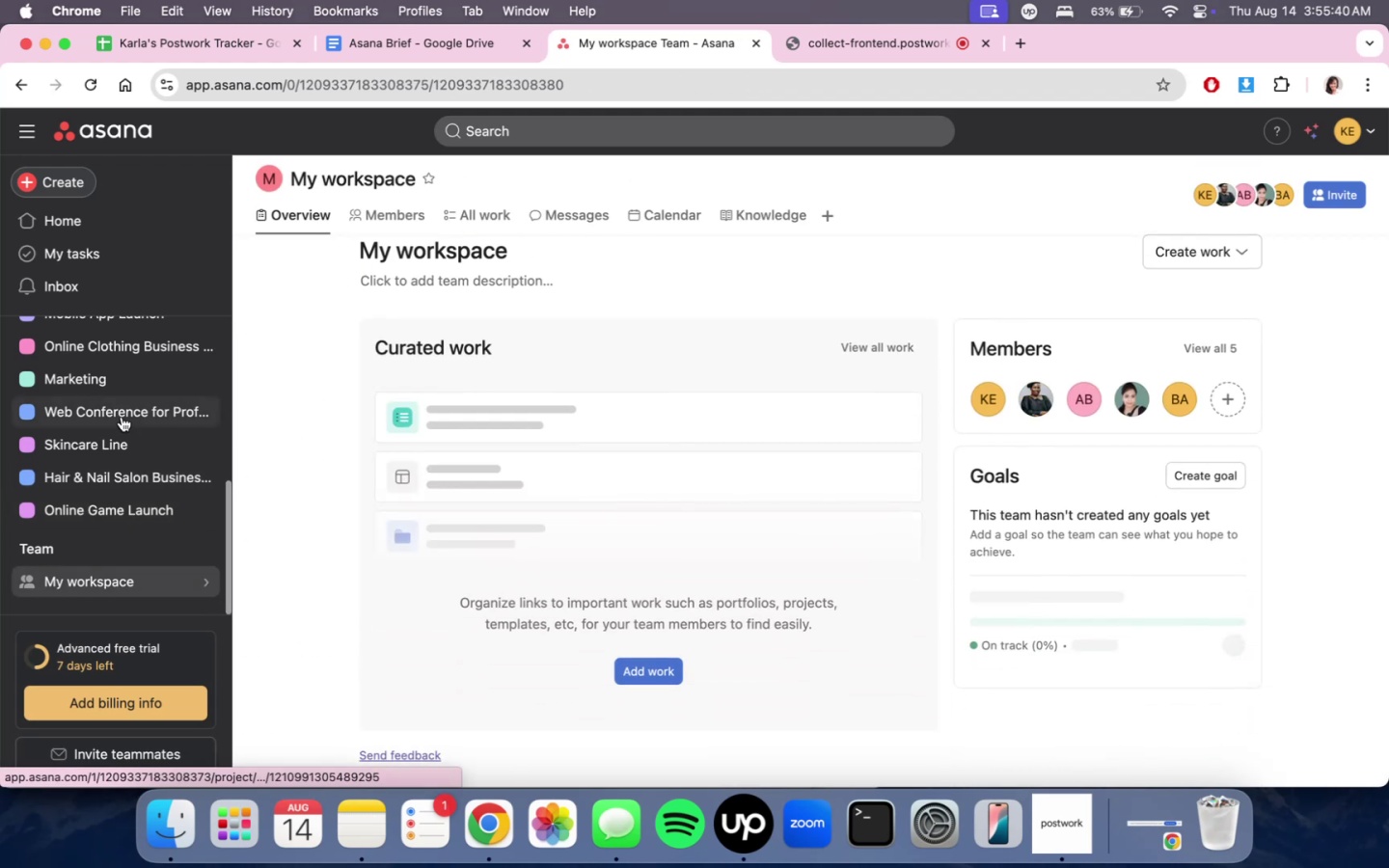 
scroll: coordinate [127, 428], scroll_direction: up, amount: 10.0
 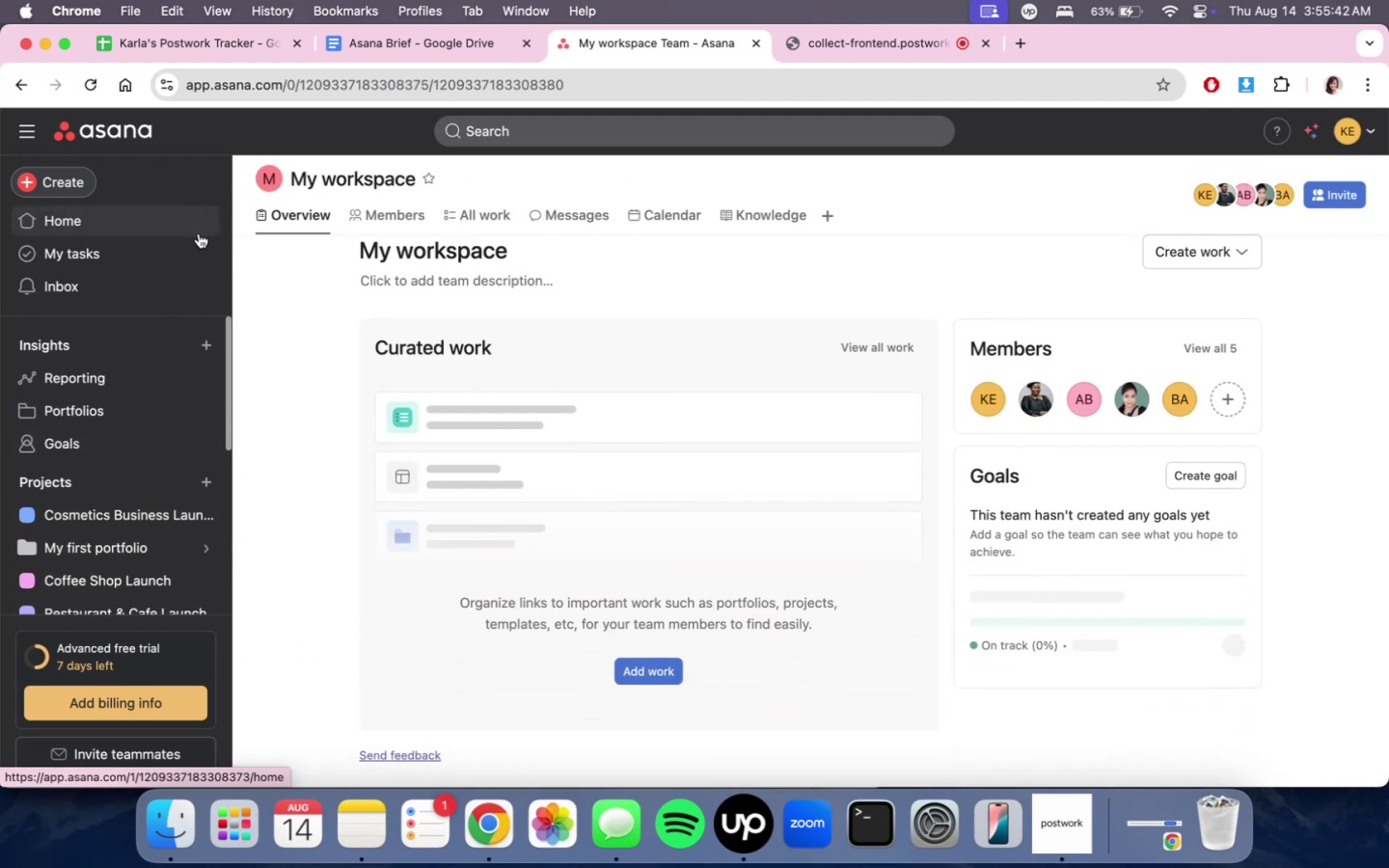 
scroll: coordinate [154, 585], scroll_direction: down, amount: 9.0
 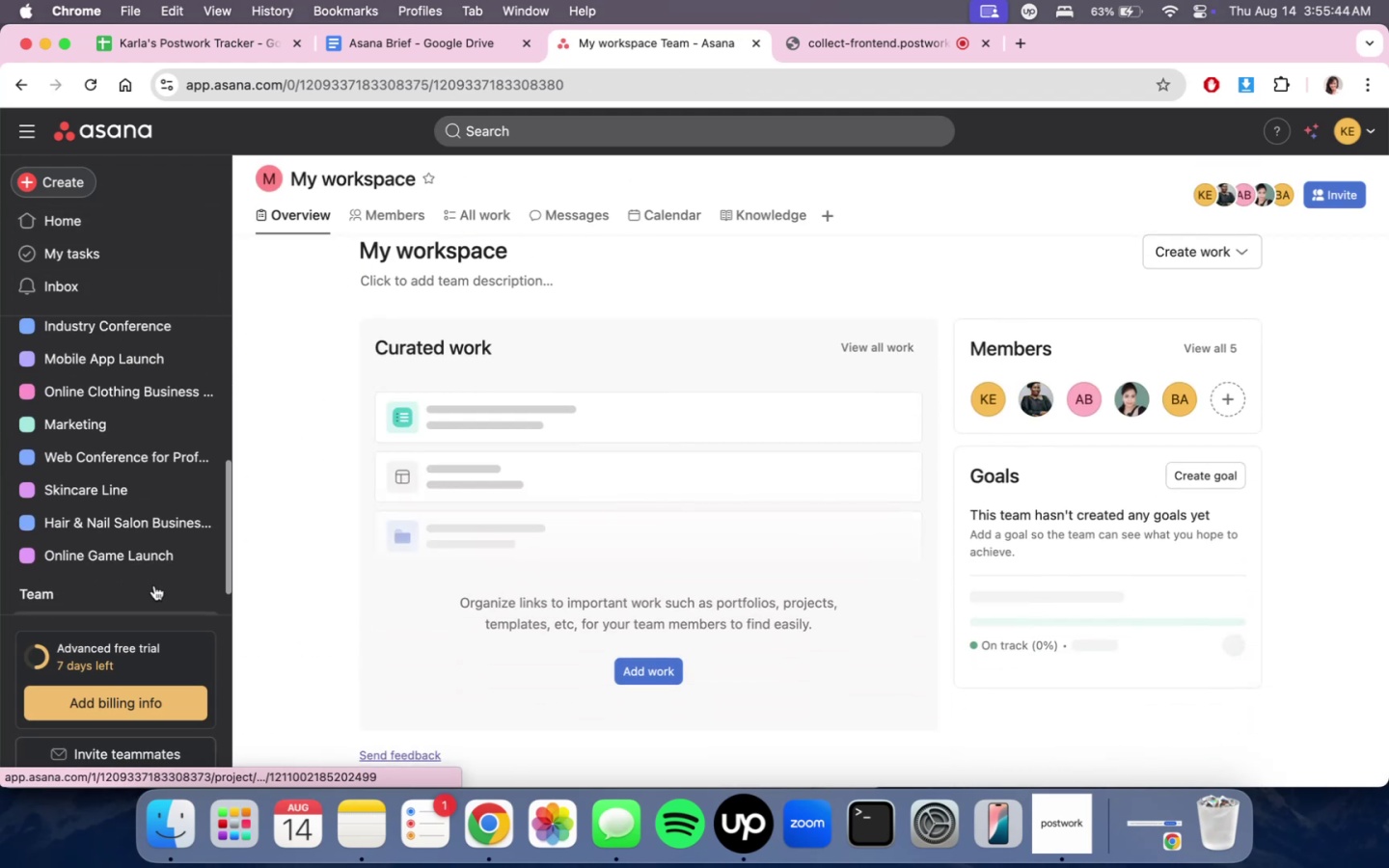 
scroll: coordinate [154, 585], scroll_direction: up, amount: 5.0
 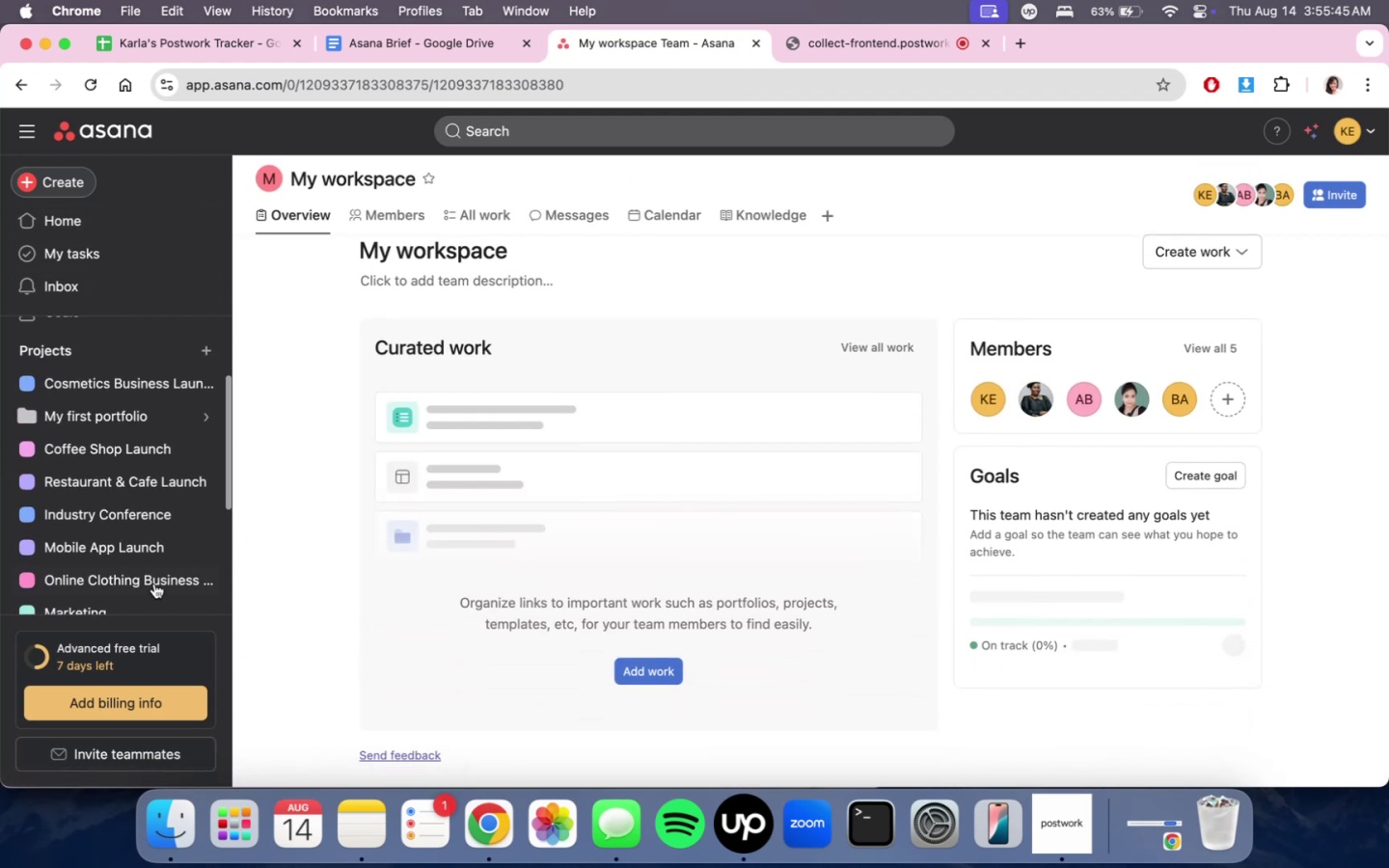 
scroll: coordinate [154, 583], scroll_direction: down, amount: 3.0
 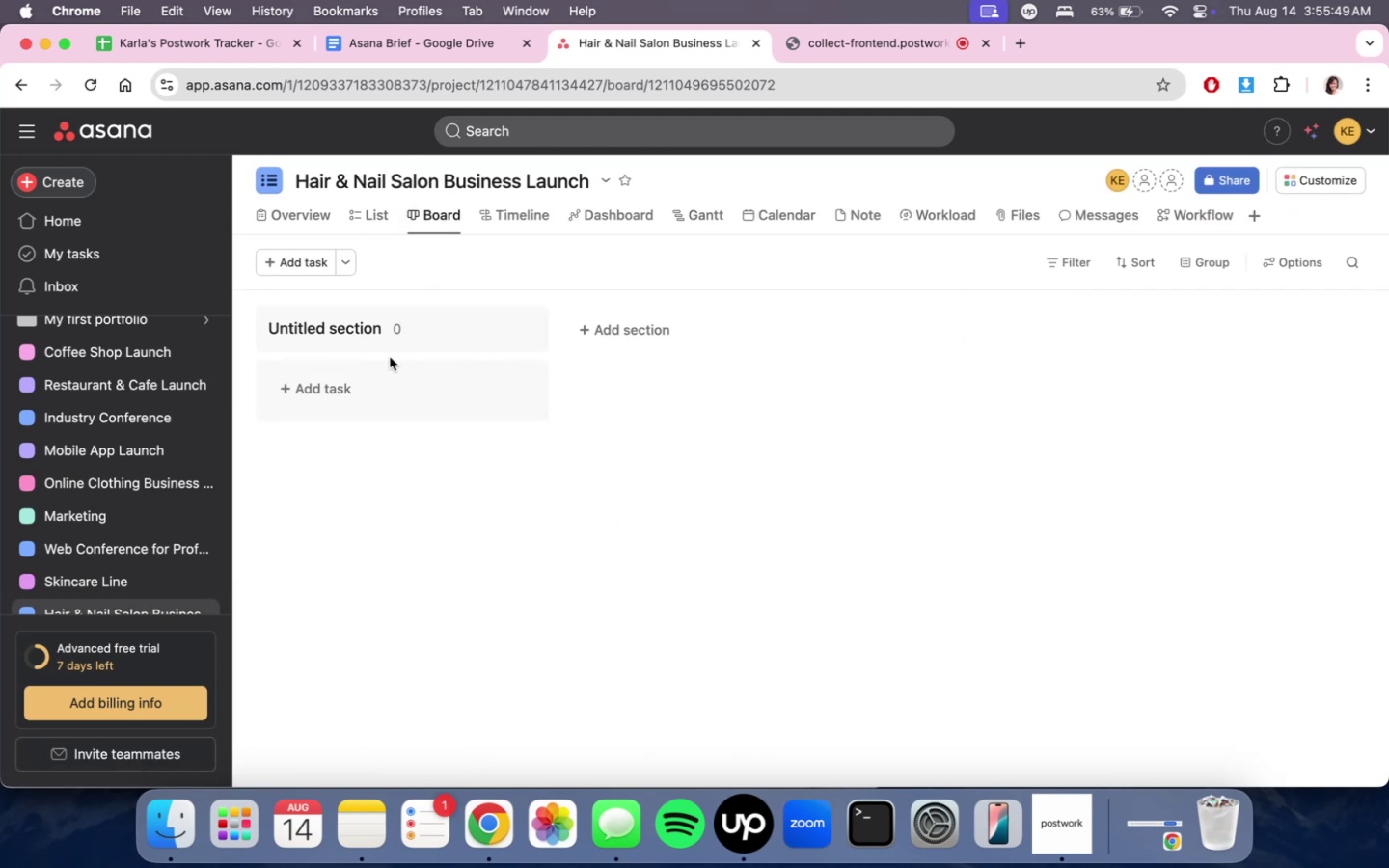 
double_click([369, 331])
 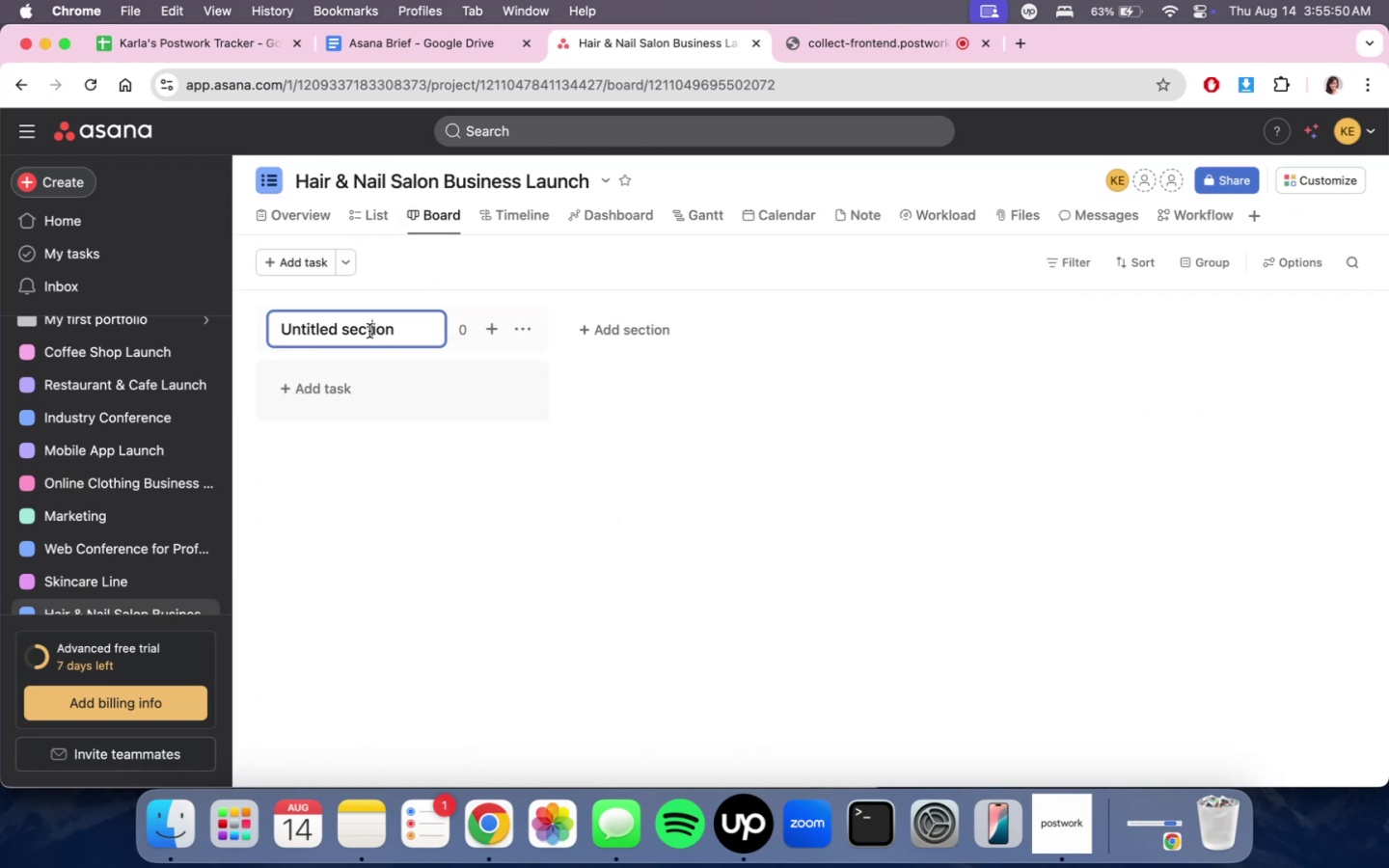 
triple_click([369, 331])
 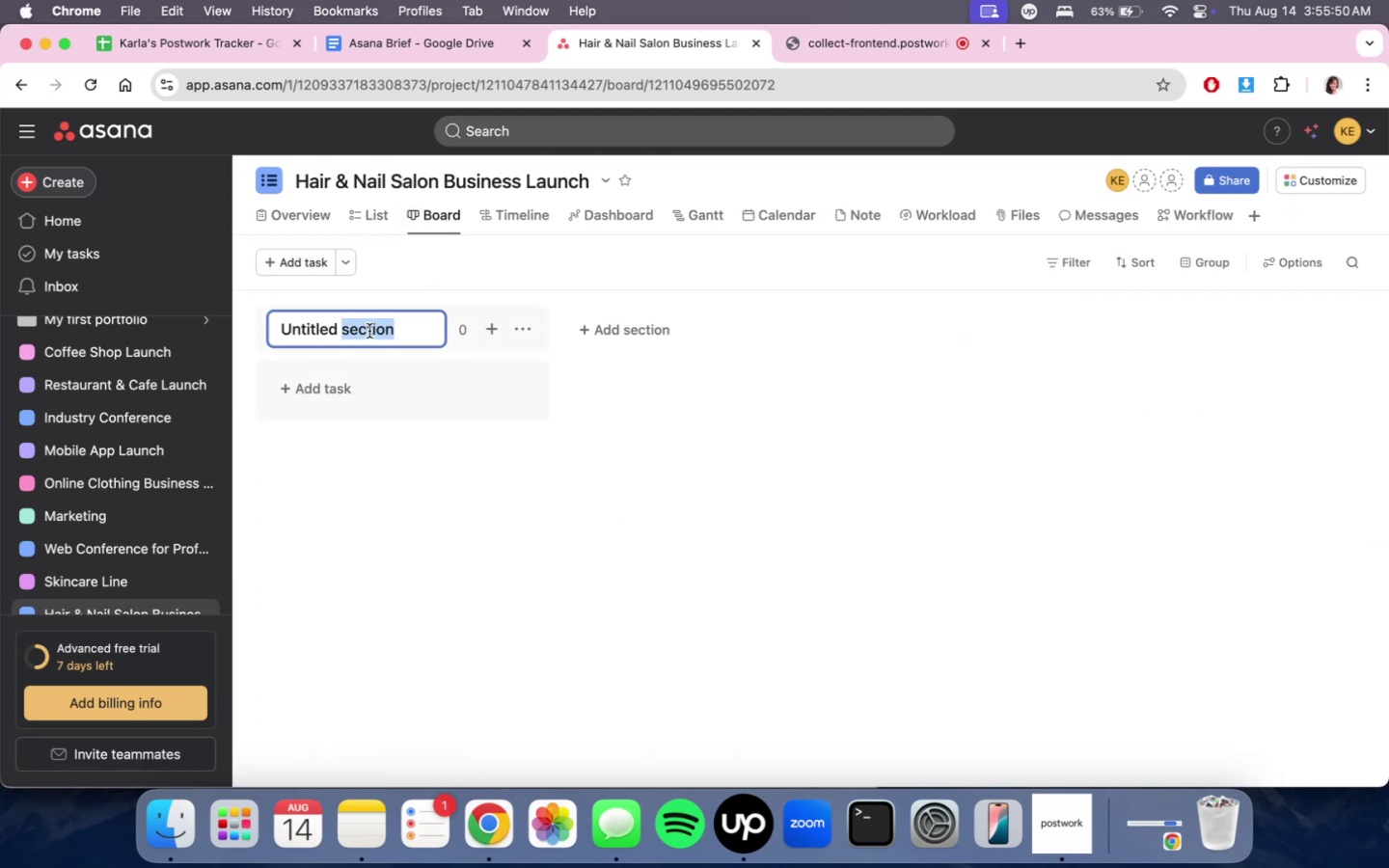 
key(Meta+CommandLeft)
 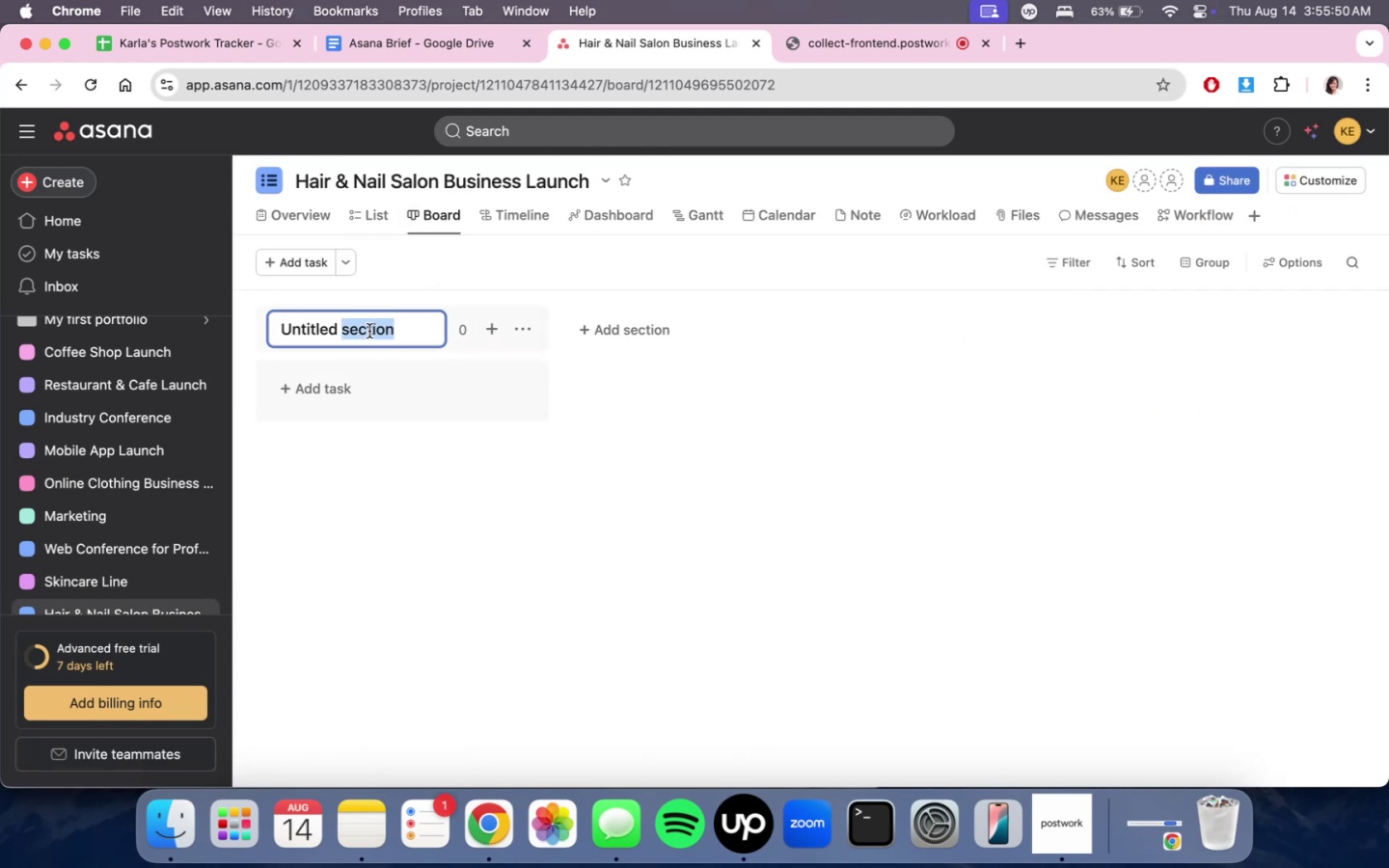 
key(Meta+A)
 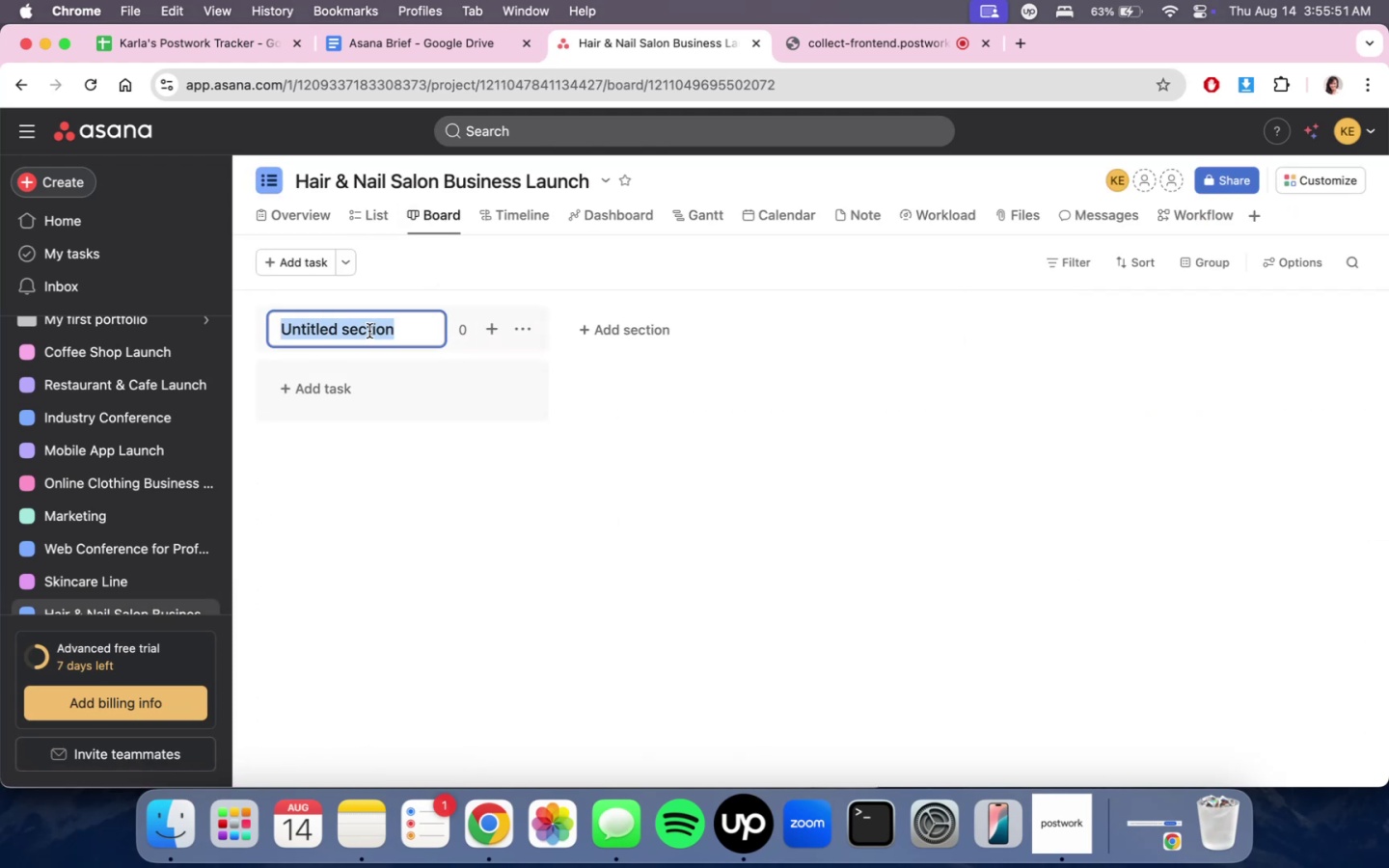 
type(MILESTONES)
 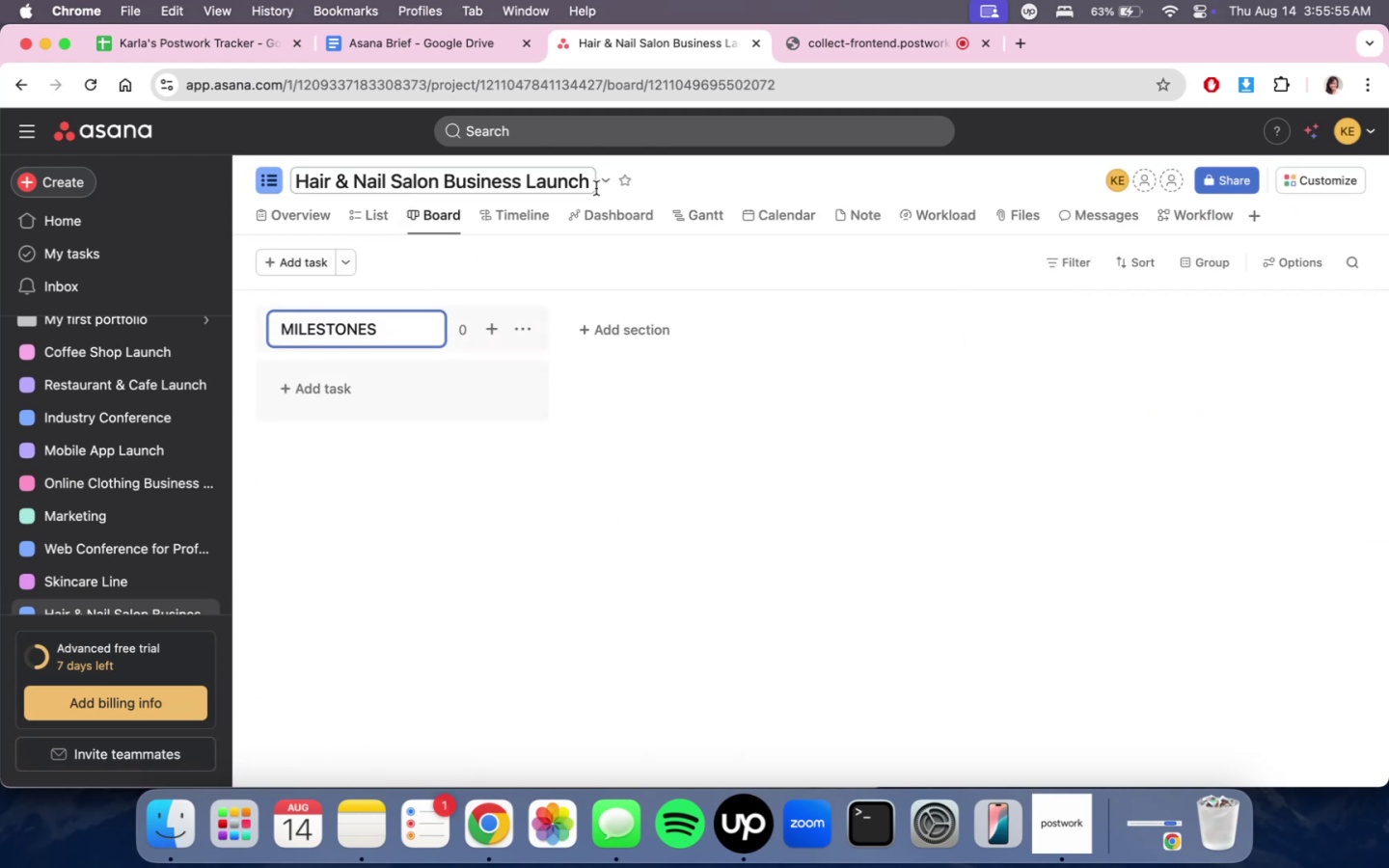 
left_click([667, 275])
 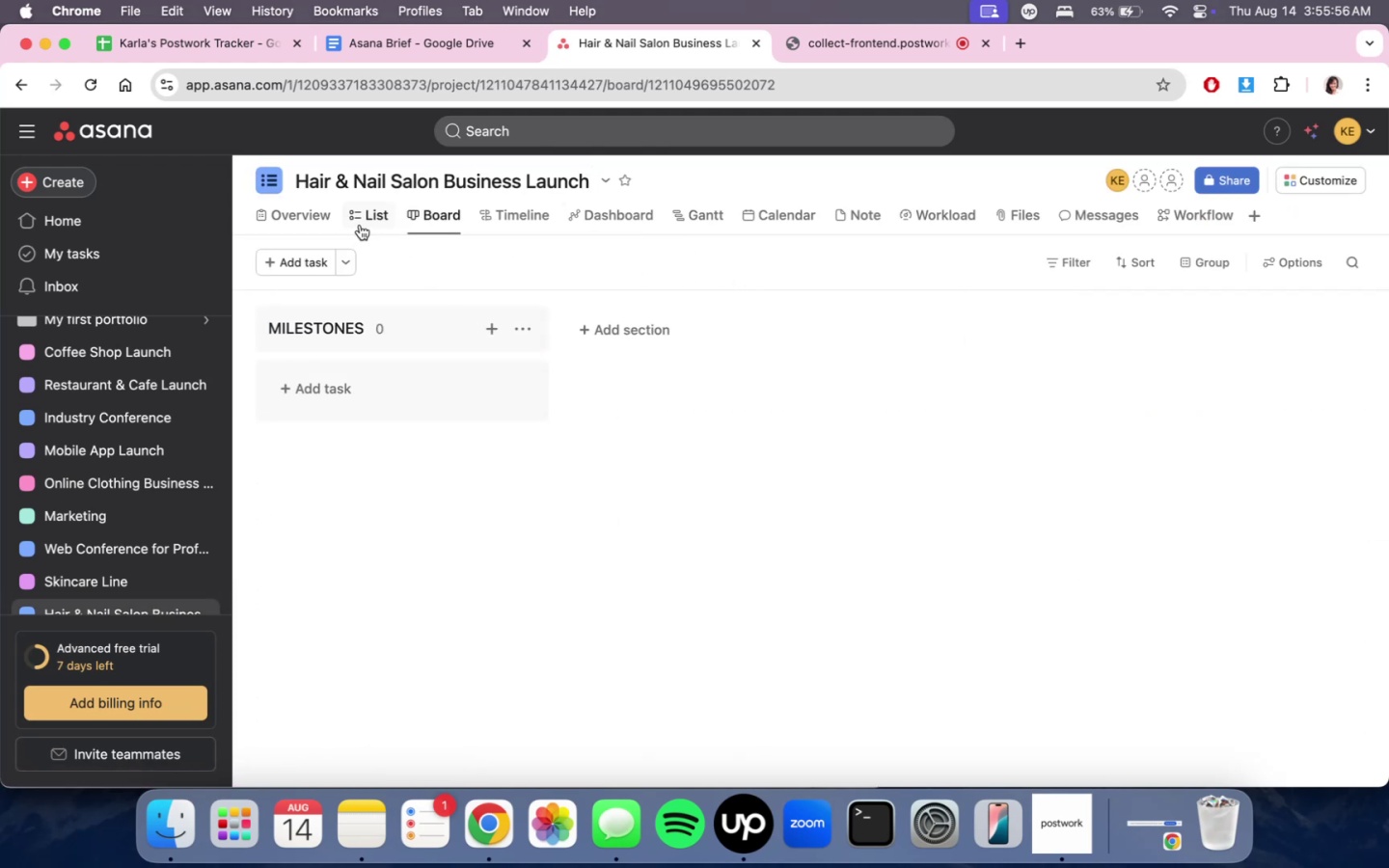 
left_click([360, 225])
 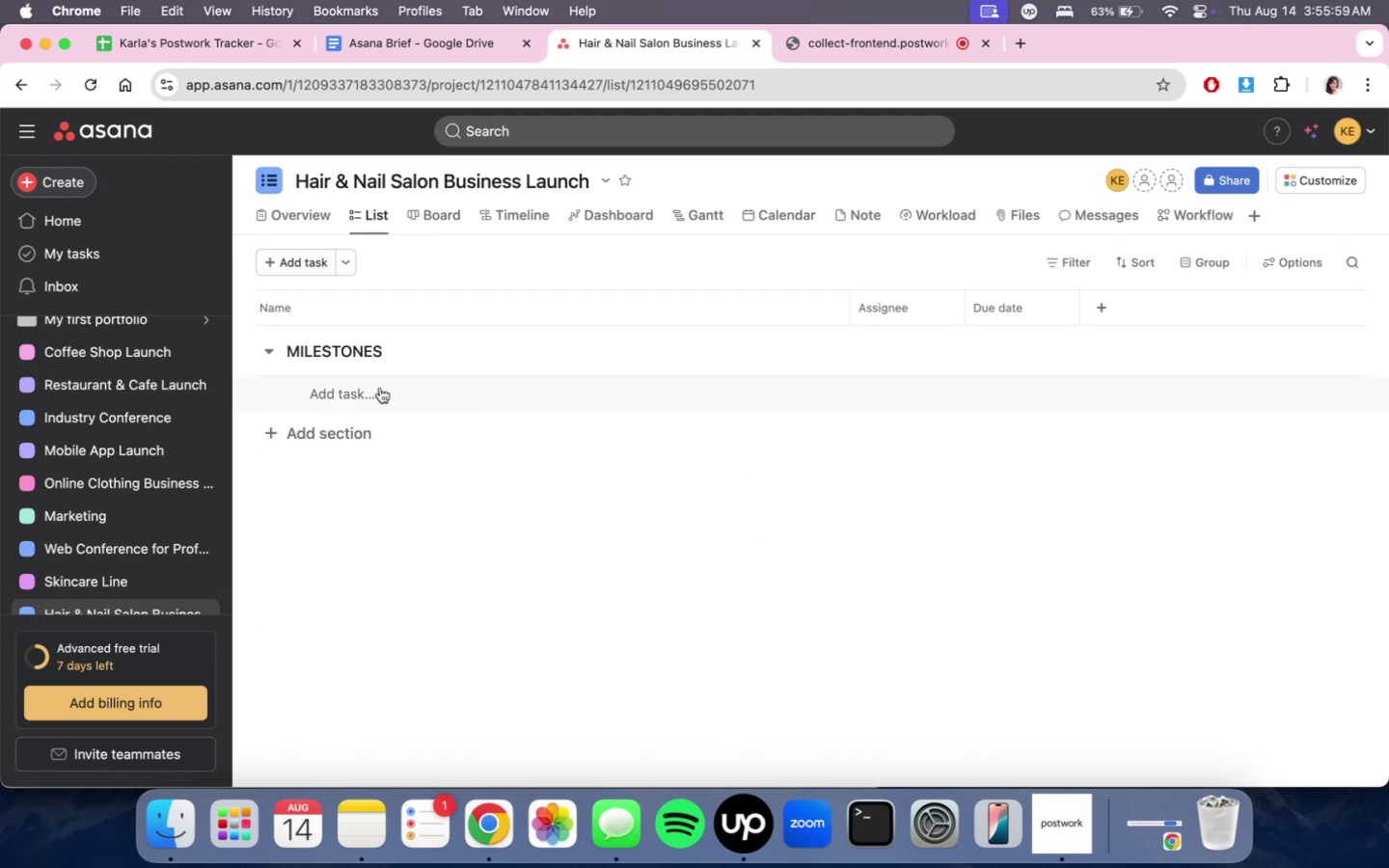 
scroll: coordinate [474, 483], scroll_direction: down, amount: 3.0
 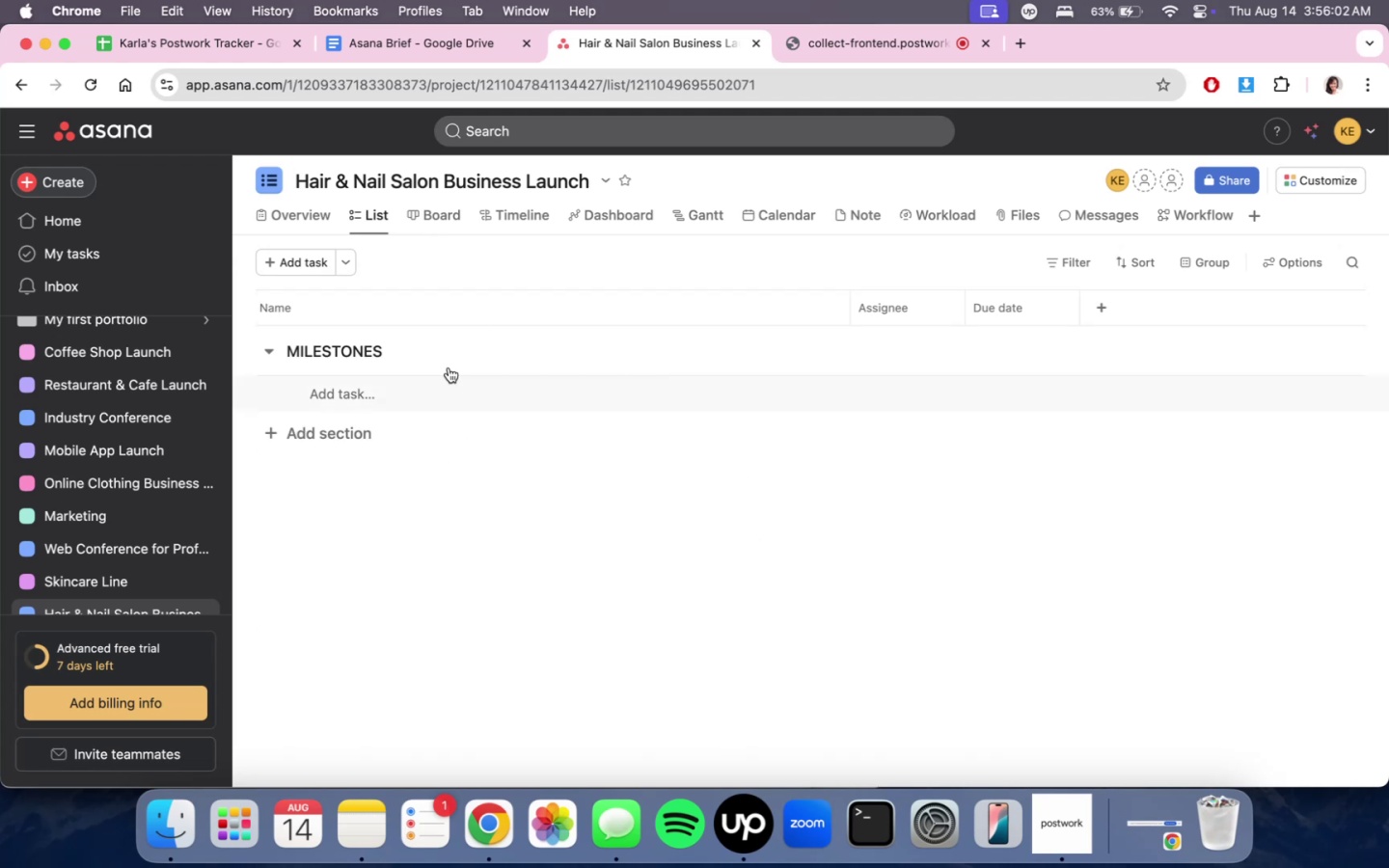 
left_click([309, 208])
 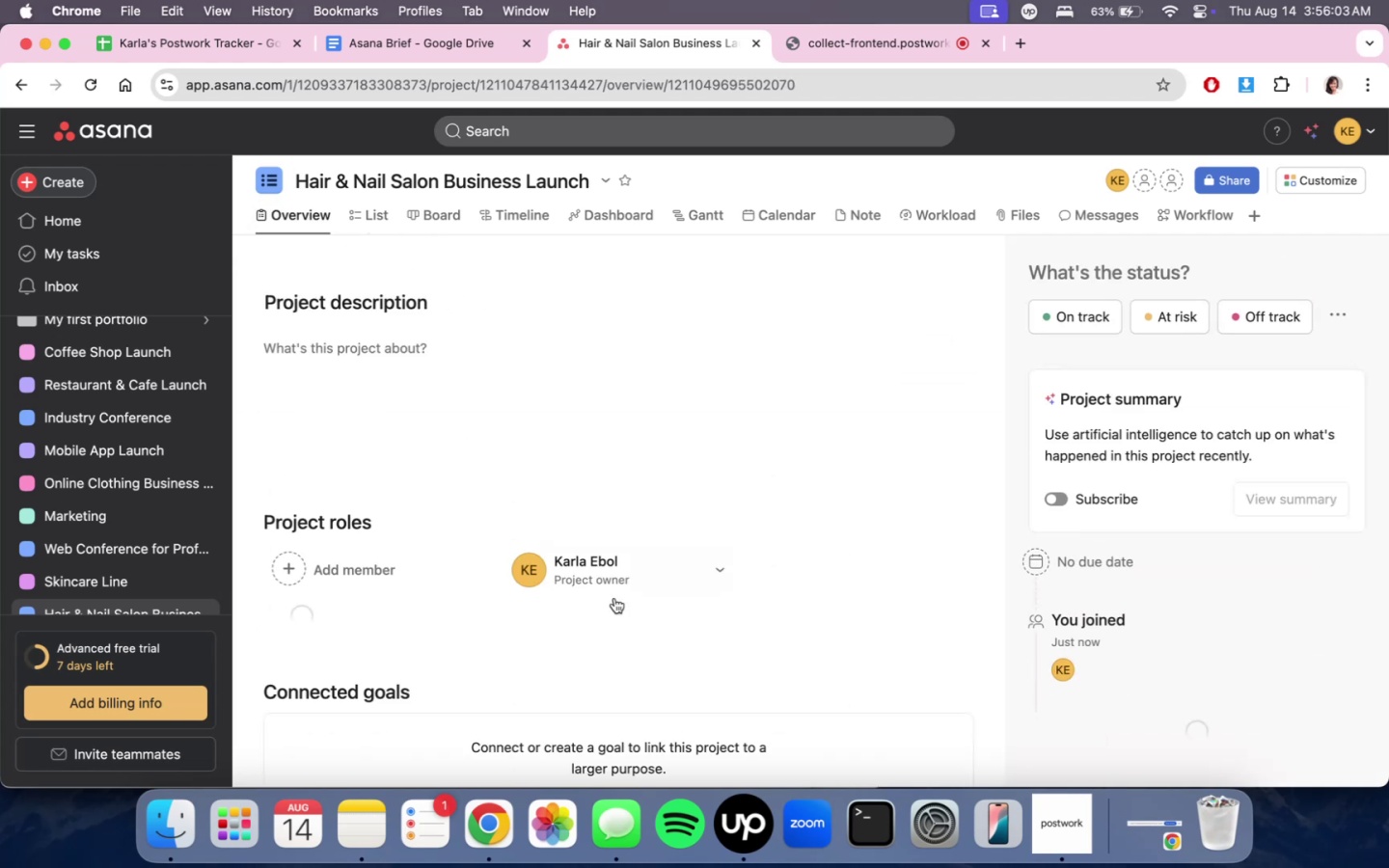 
scroll: coordinate [407, 711], scroll_direction: down, amount: 25.0
 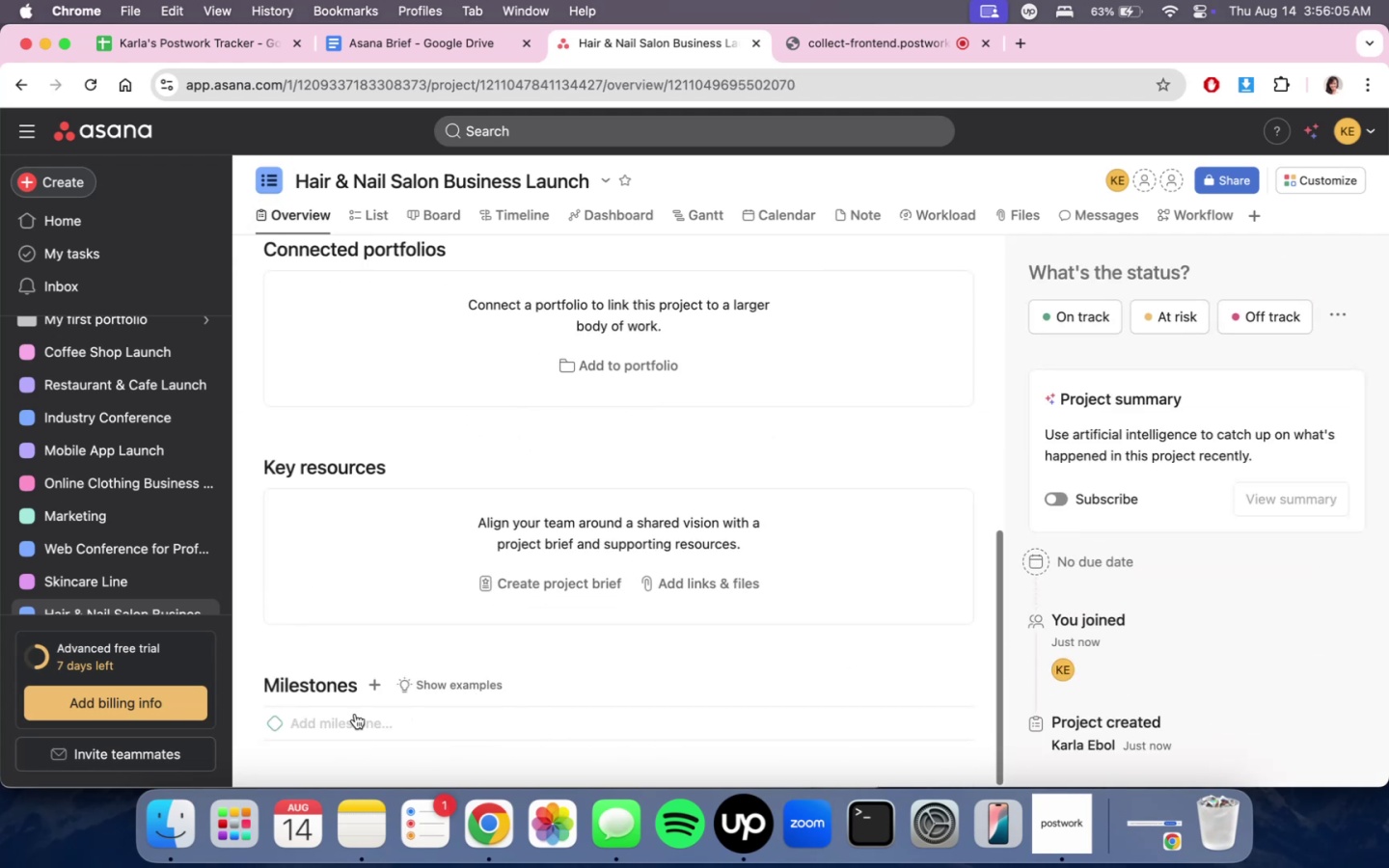 
left_click([355, 714])
 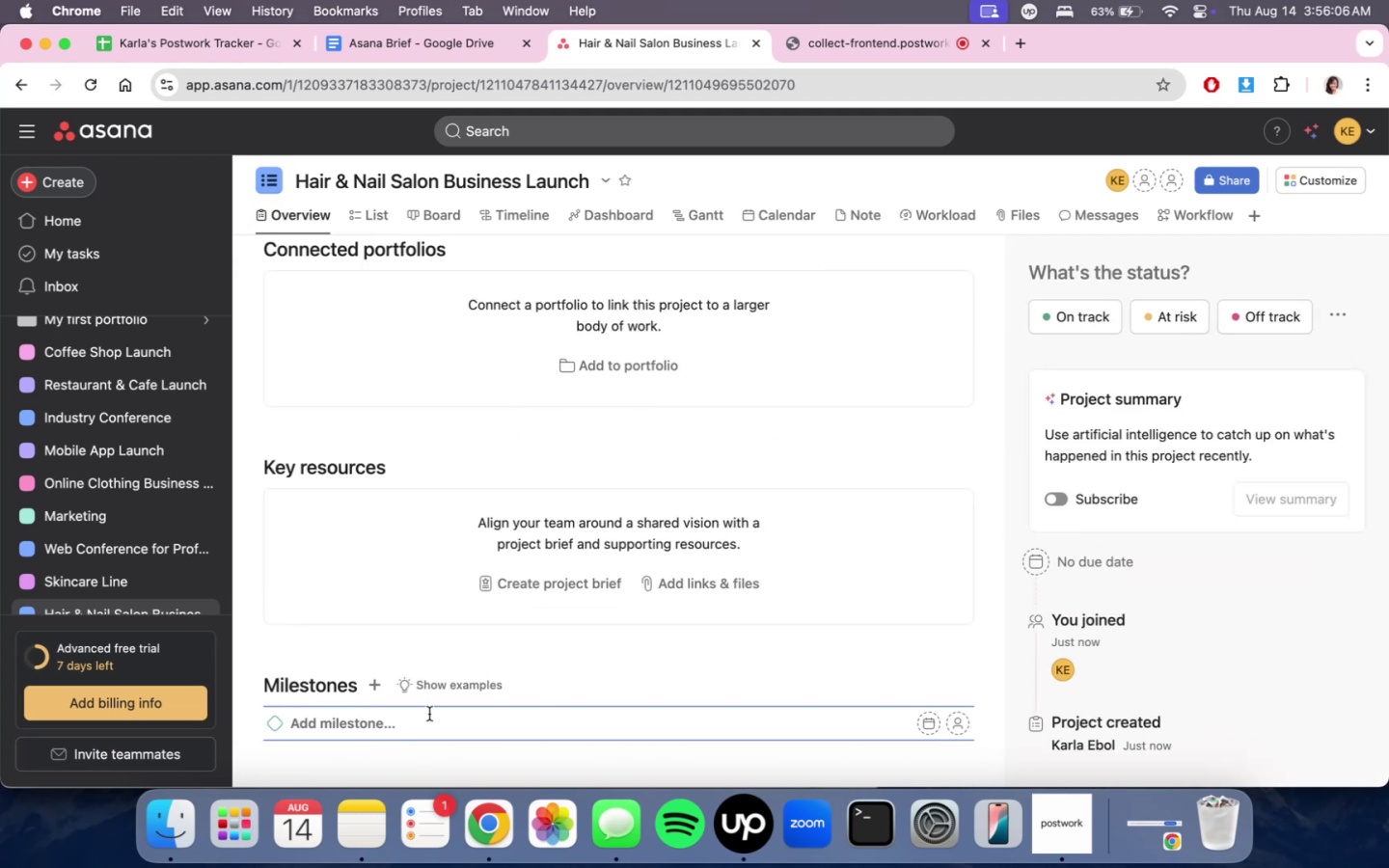 
type(Business Plan fin)
key(Backspace)
key(Backspace)
key(Backspace)
type(DIna)
key(Backspace)
key(Backspace)
key(Backspace)
key(Backspace)
type(Finalized)
 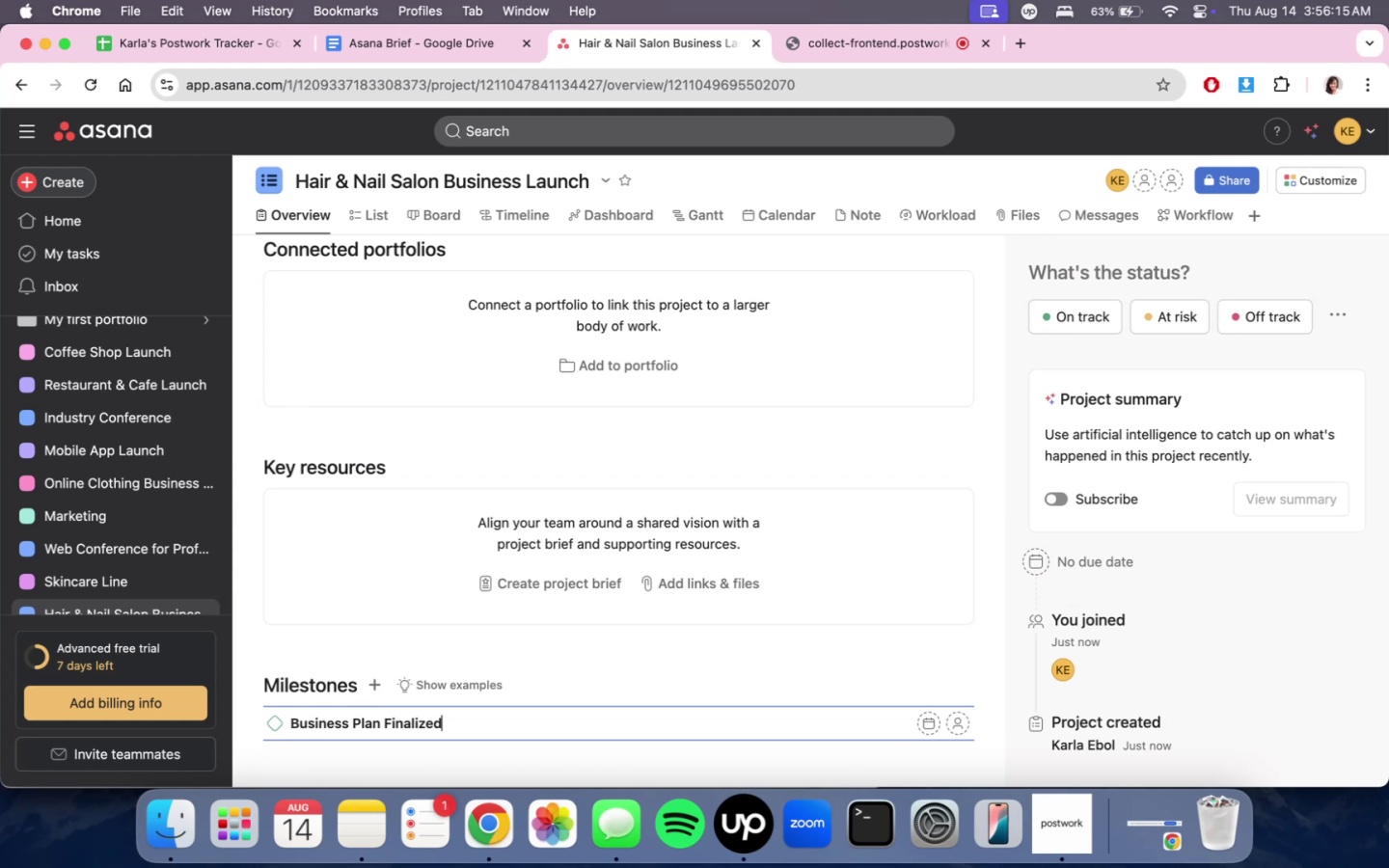 
key(Enter)
 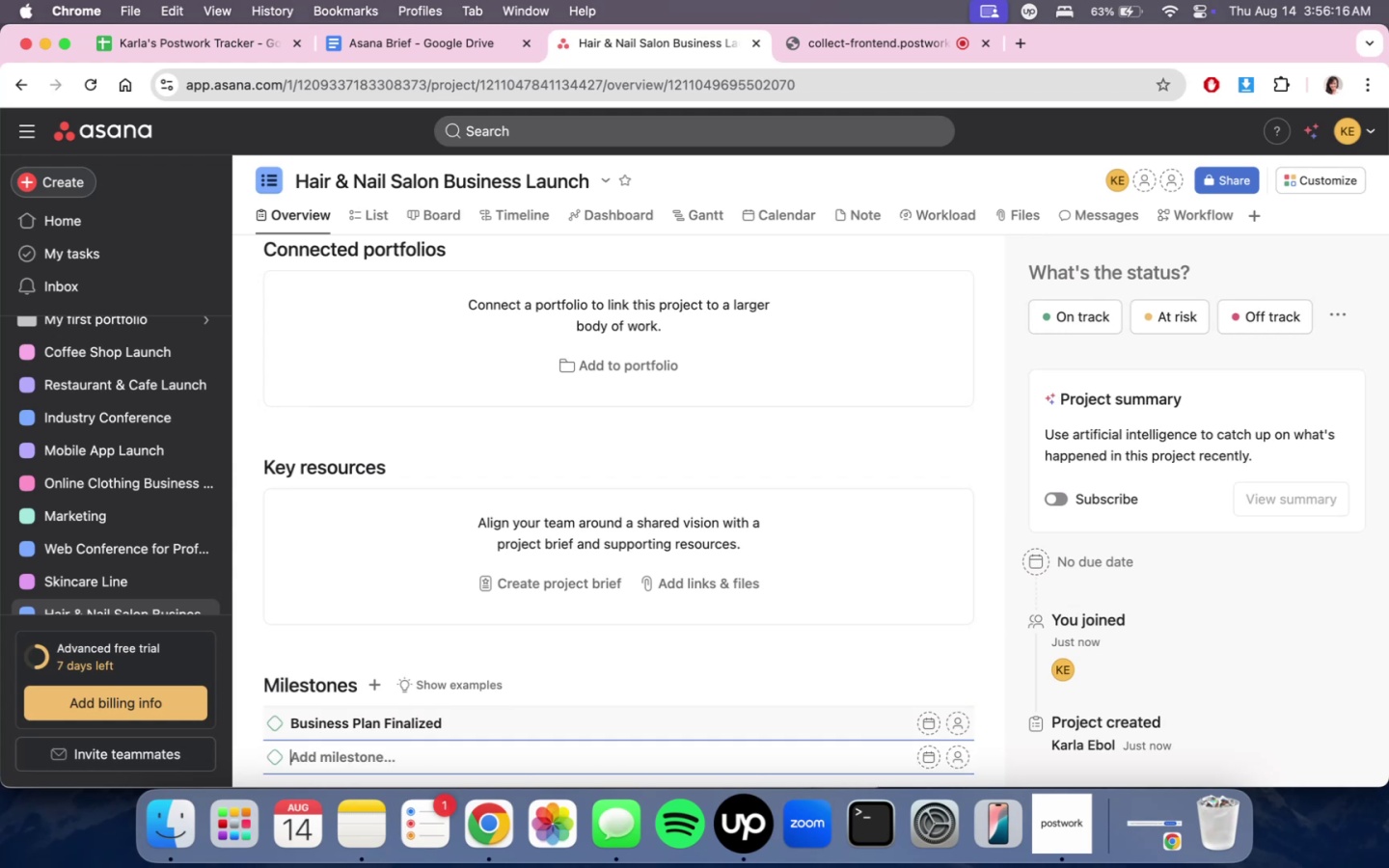 
type(Location Secured)
 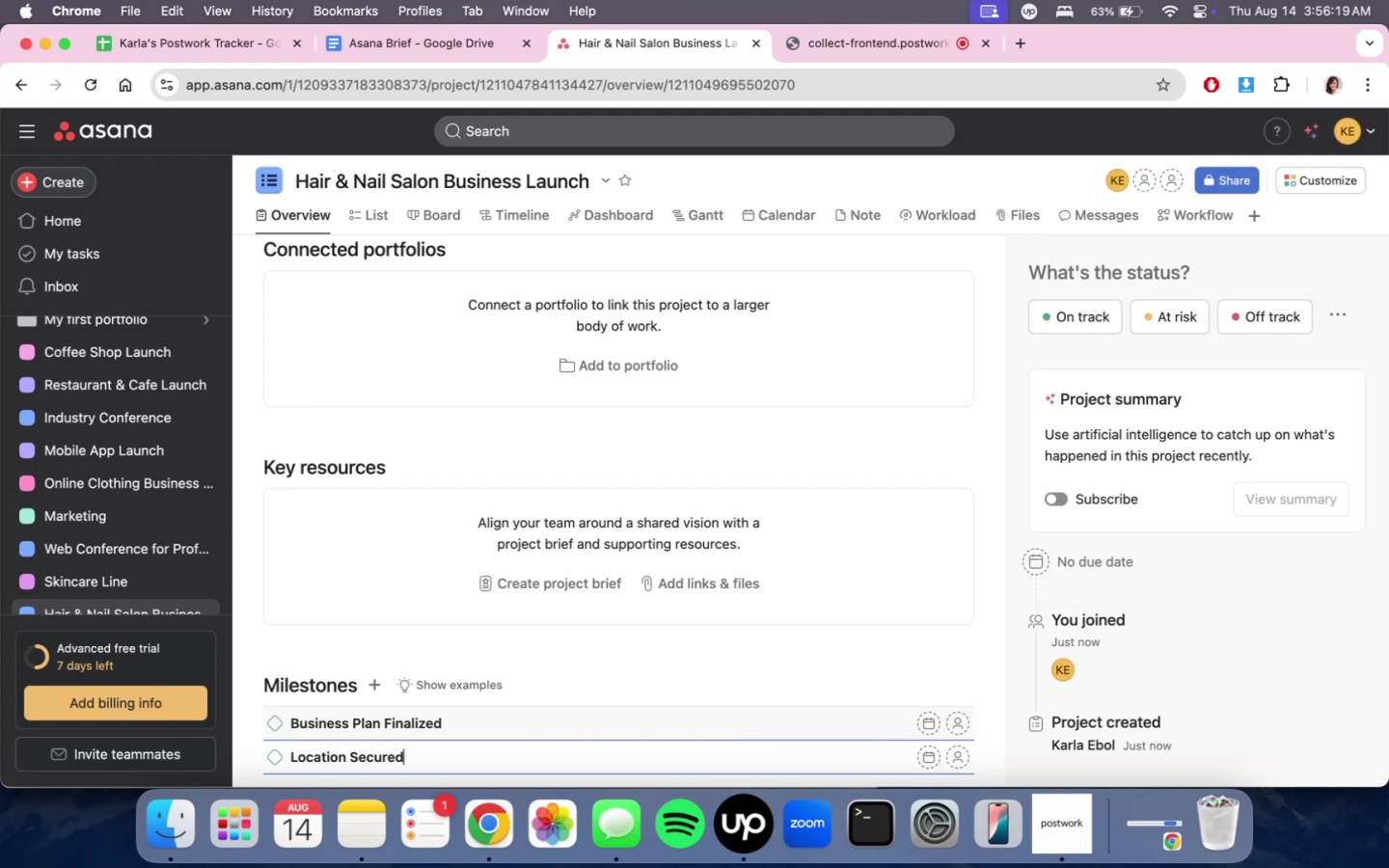 
key(Enter)
 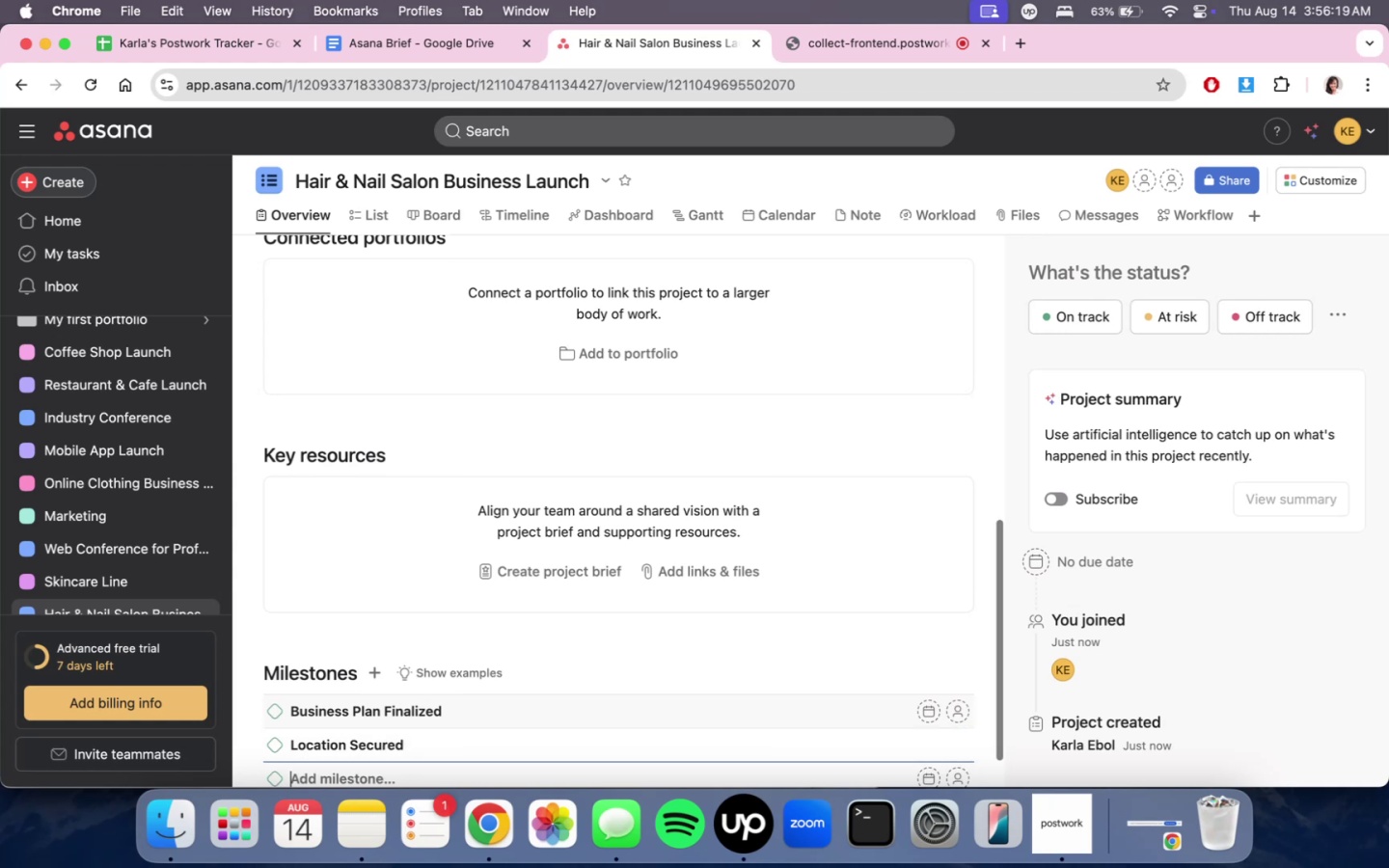 
type(Renocatio)
key(Backspace)
key(Backspace)
key(Backspace)
key(Backspace)
key(Backspace)
key(Backspace)
type(ovation Completed)
 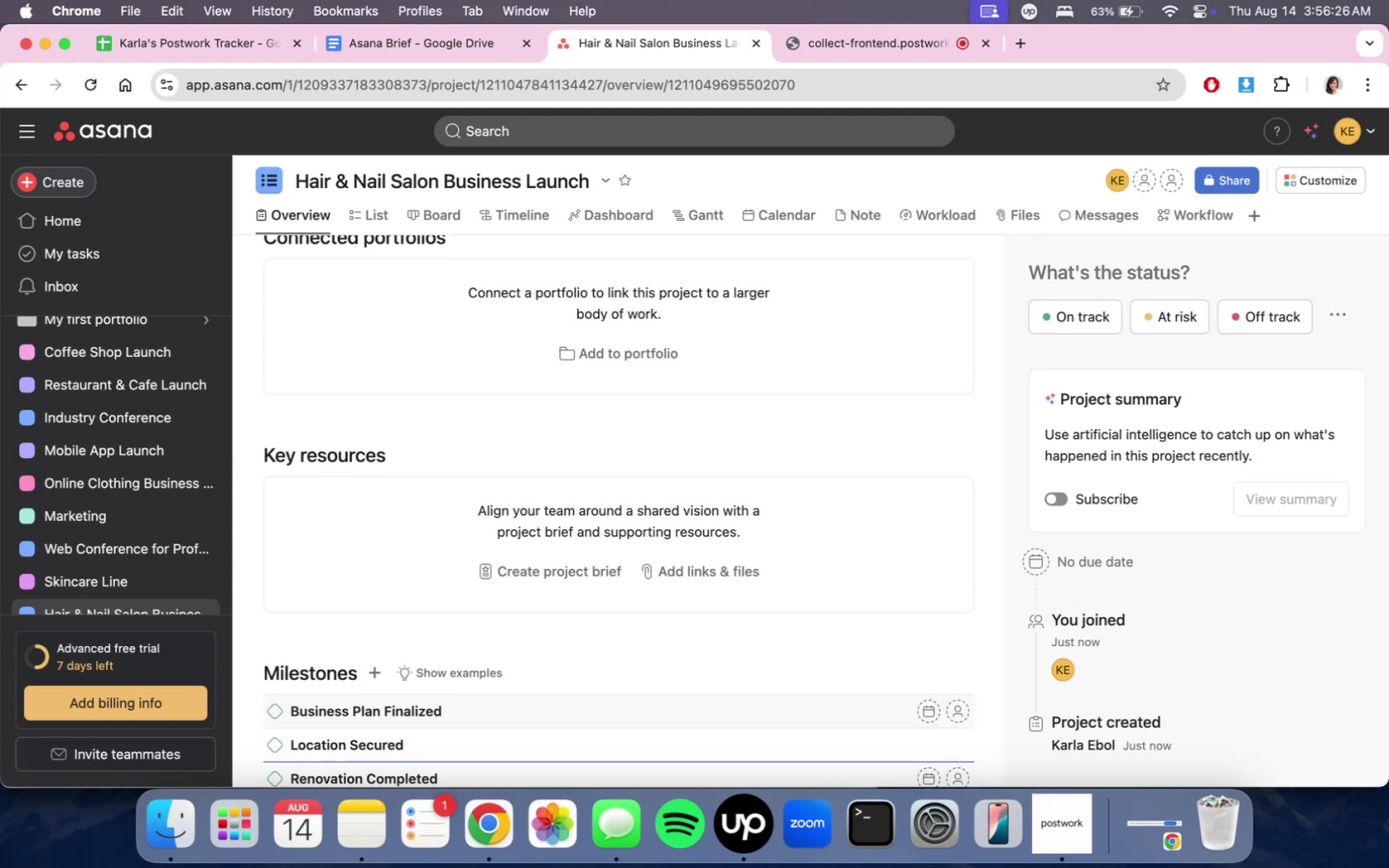 
key(Enter)
 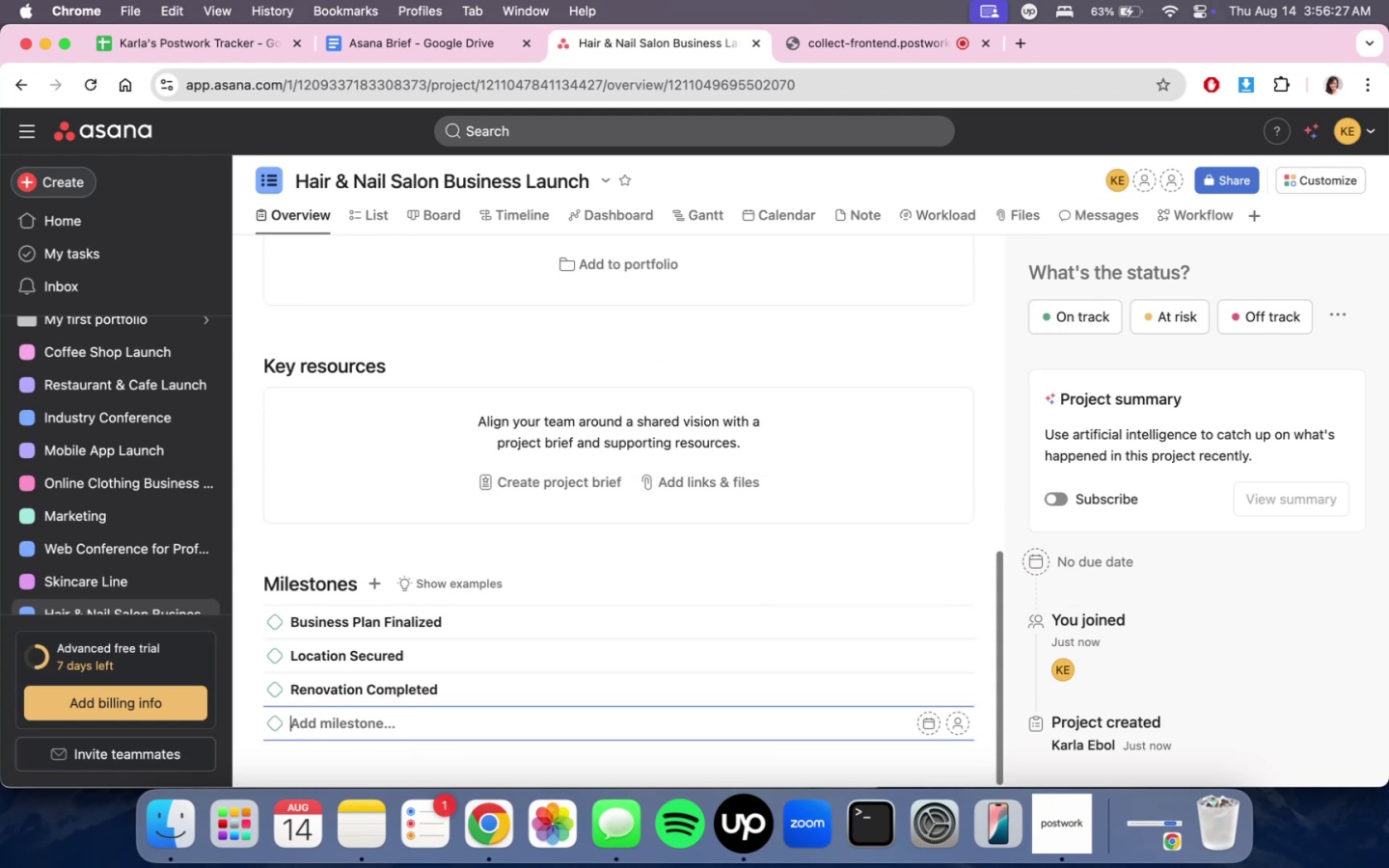 
type(Licese)
key(Backspace)
key(Backspace)
type(nses & Permits Approved)
 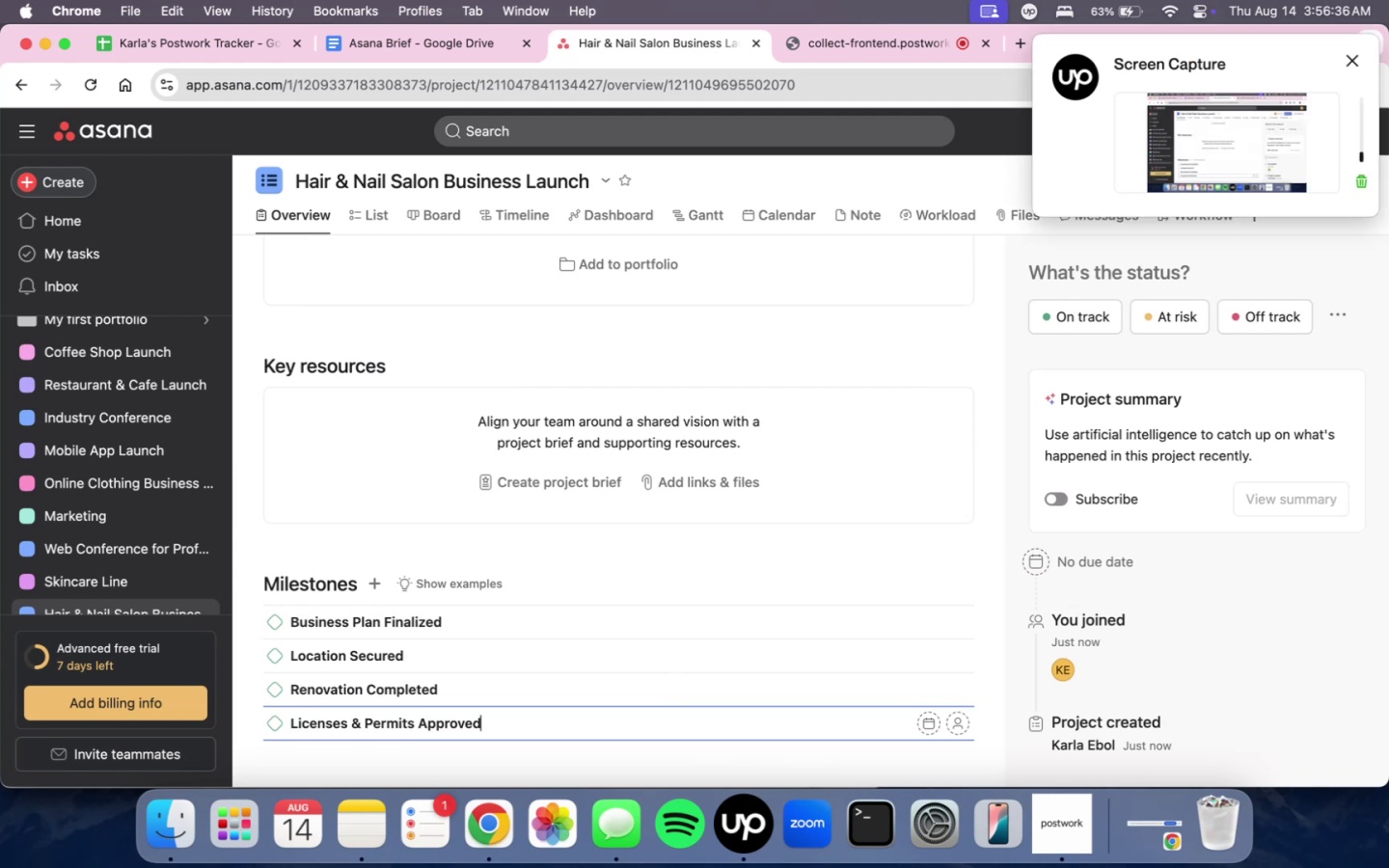 
key(Enter)
 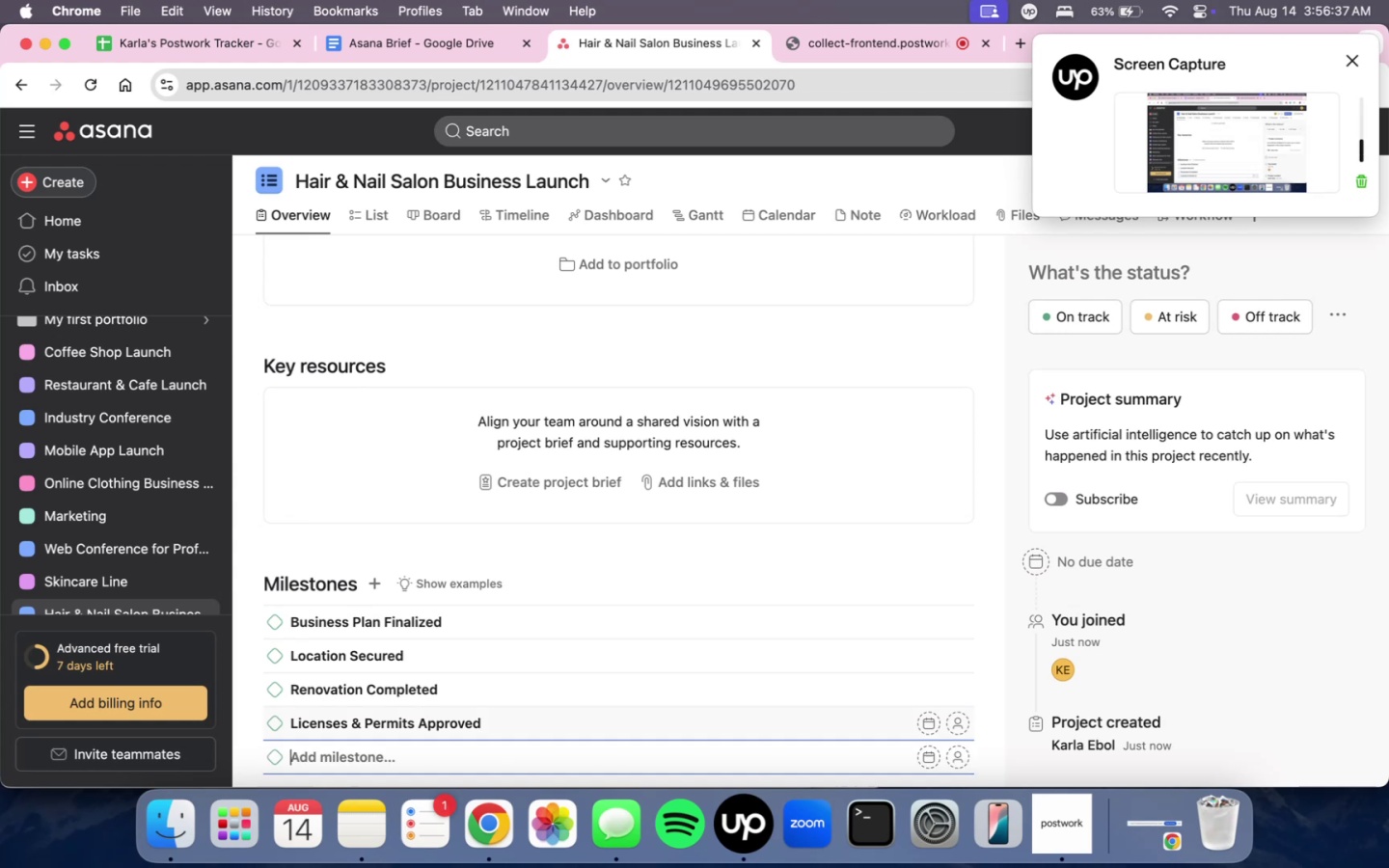 
type(Staff Hired & Trained)
 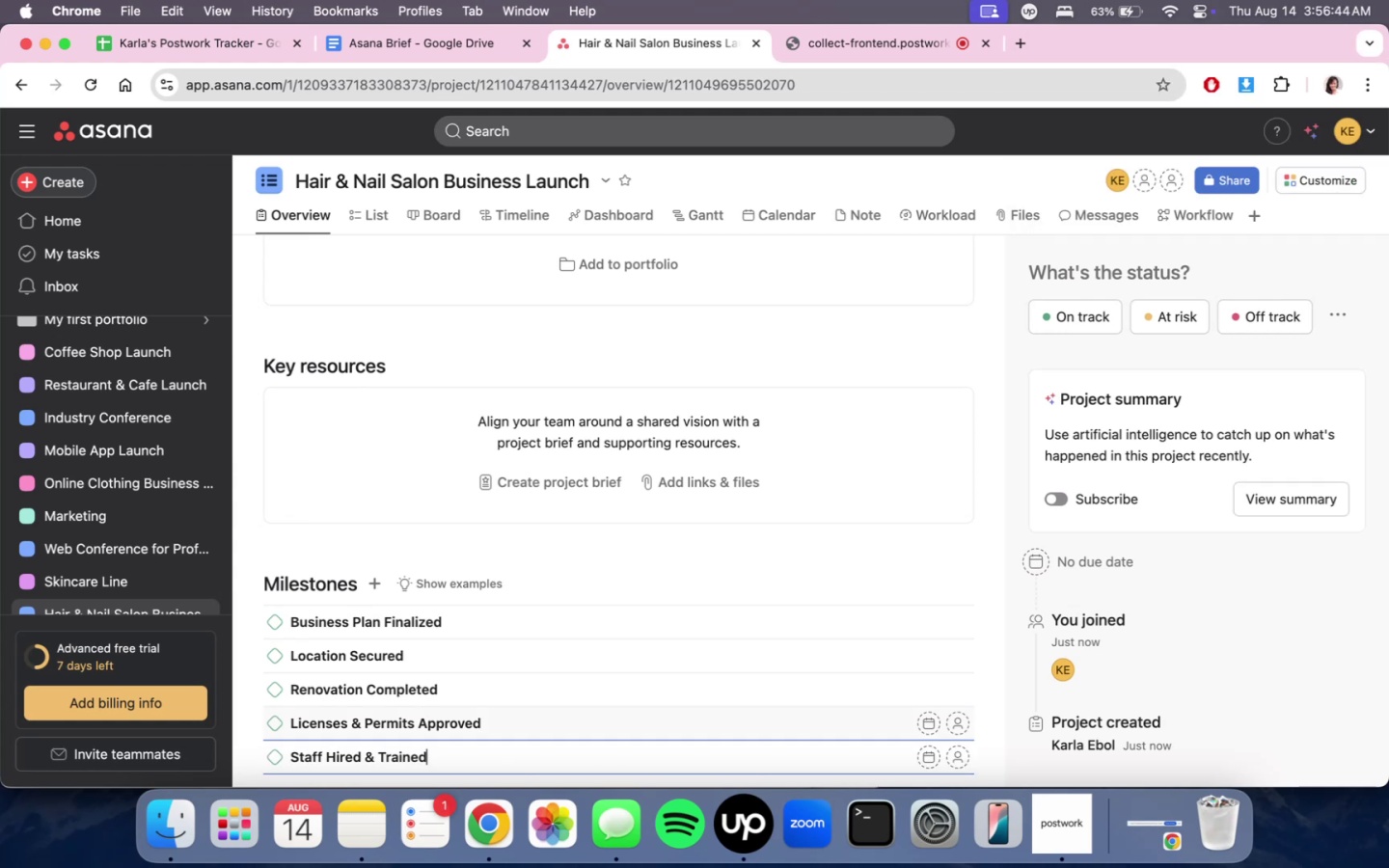 
key(Enter)
 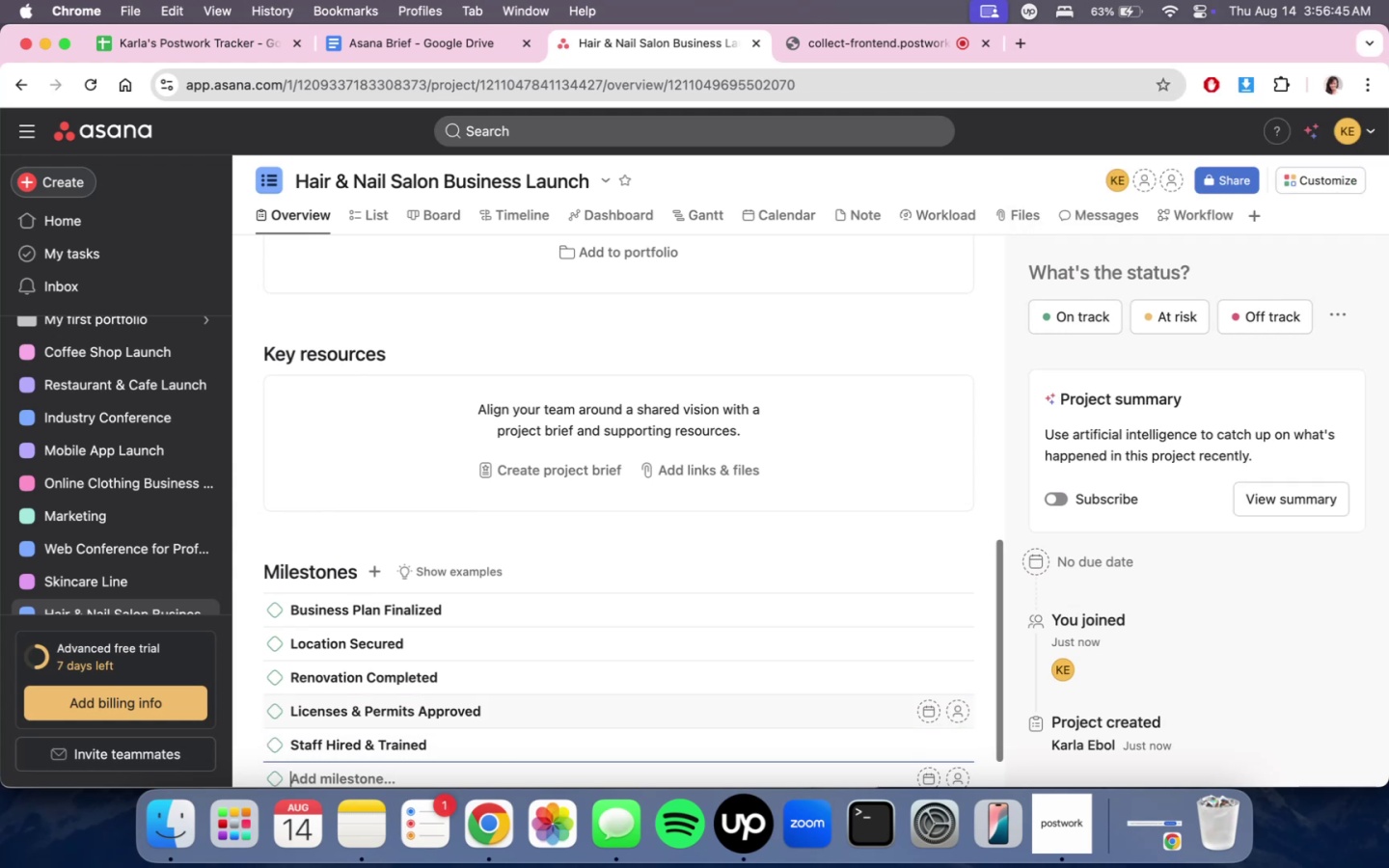 
type(Soft Launch Eveen)
key(Backspace)
key(Backspace)
type(nt)
 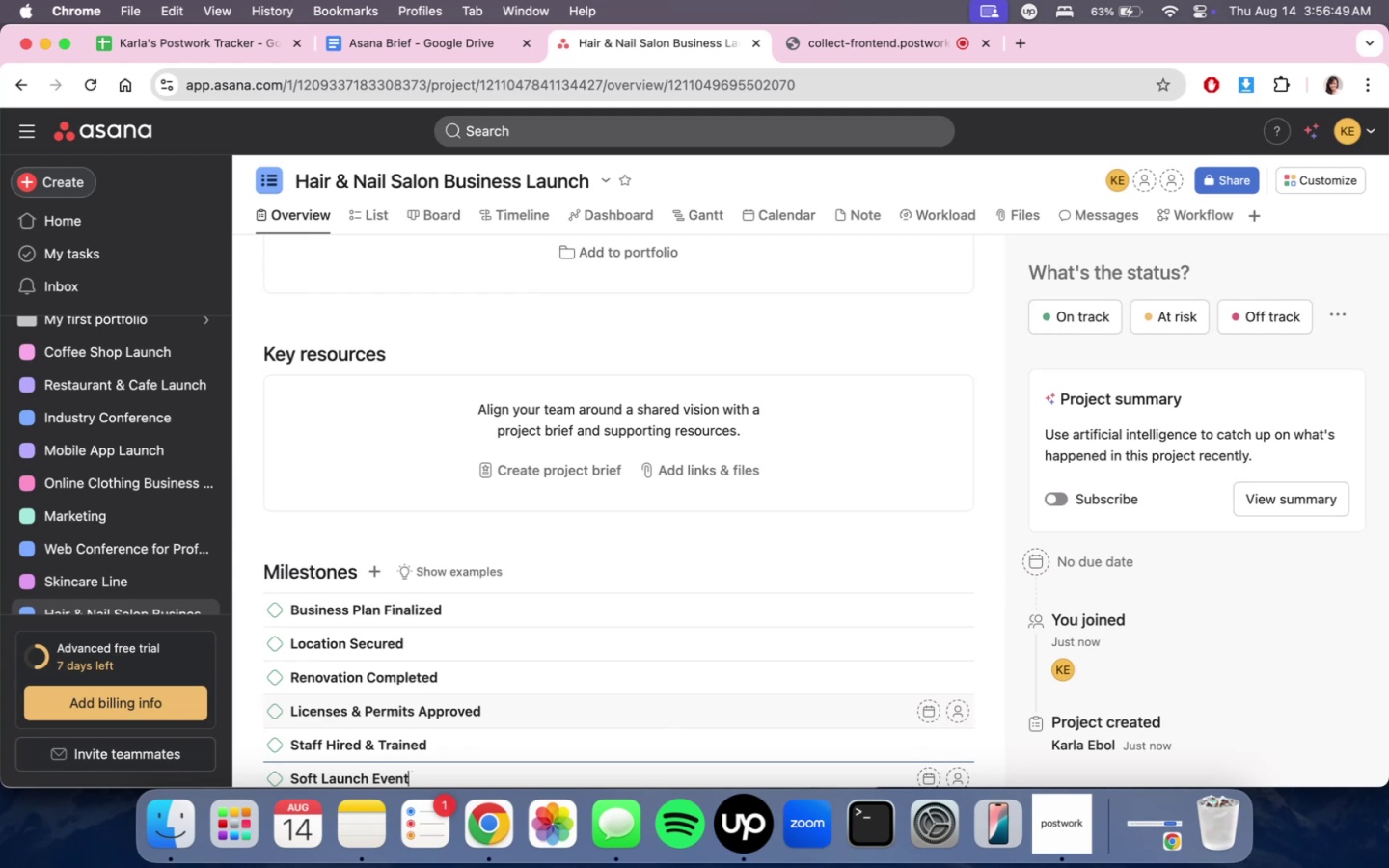 
key(Enter)
 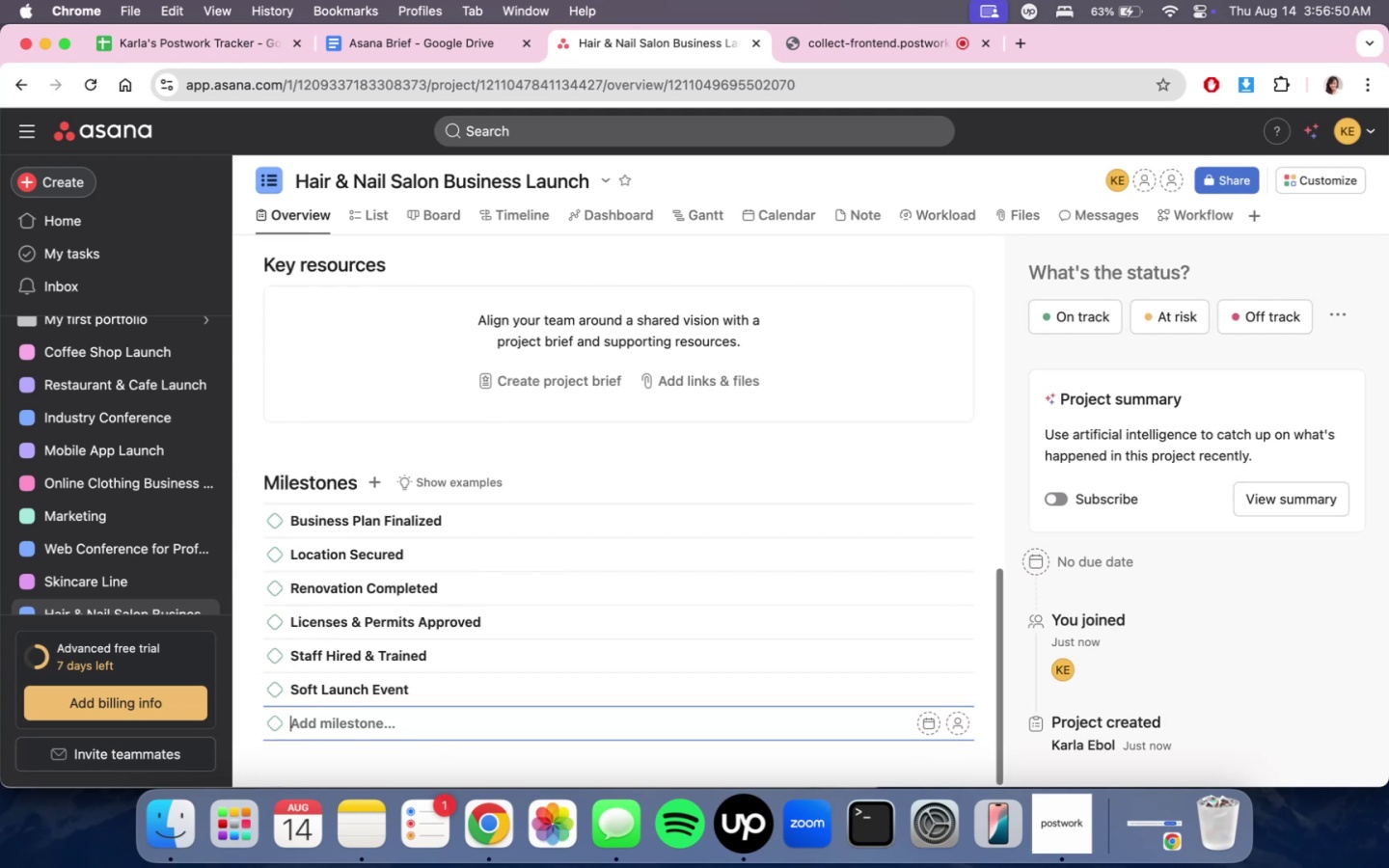 
type(Gran )
key(Backspace)
type(d Opening)
 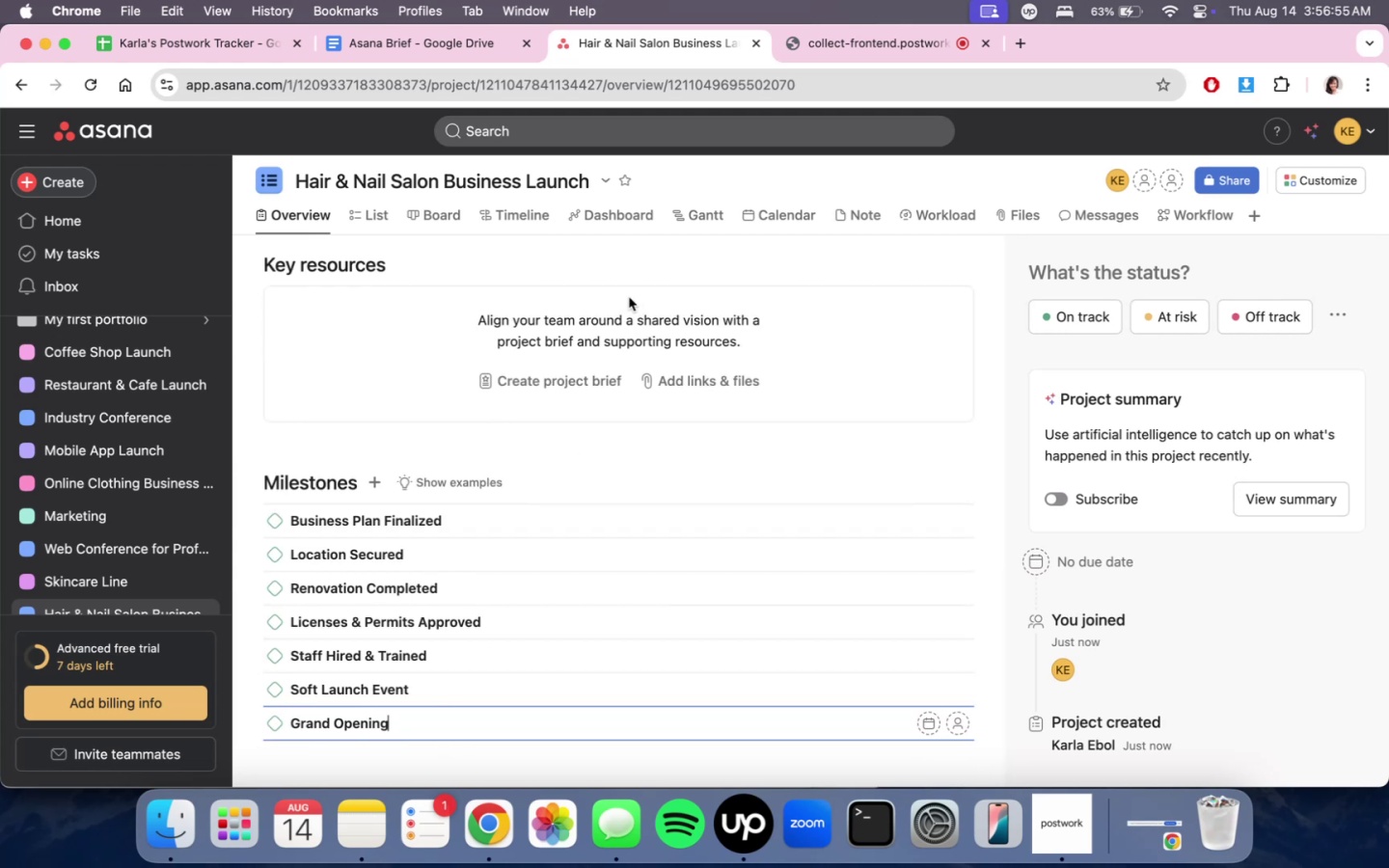 
scroll: coordinate [659, 644], scroll_direction: down, amount: 7.0
 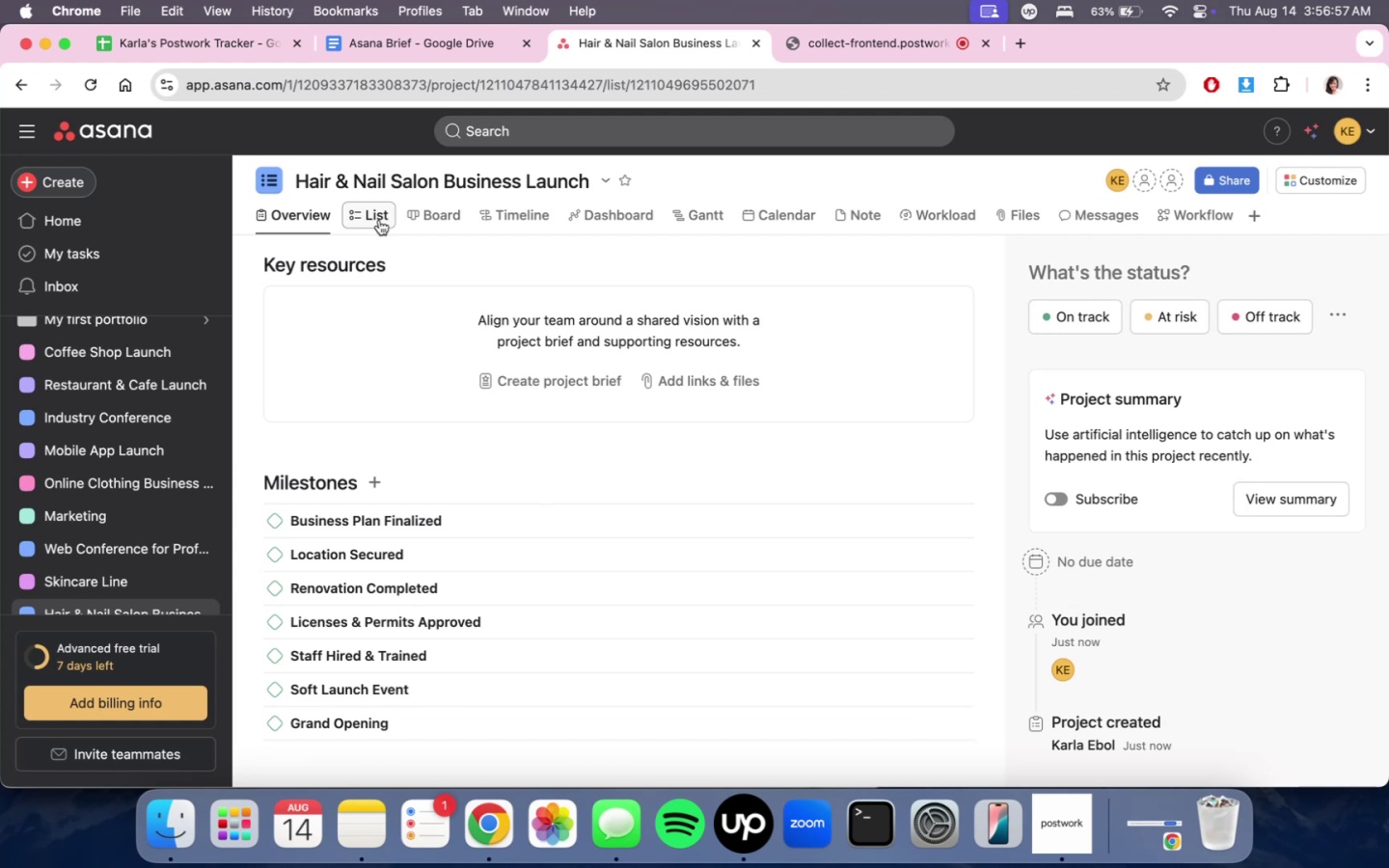 
double_click([445, 223])
 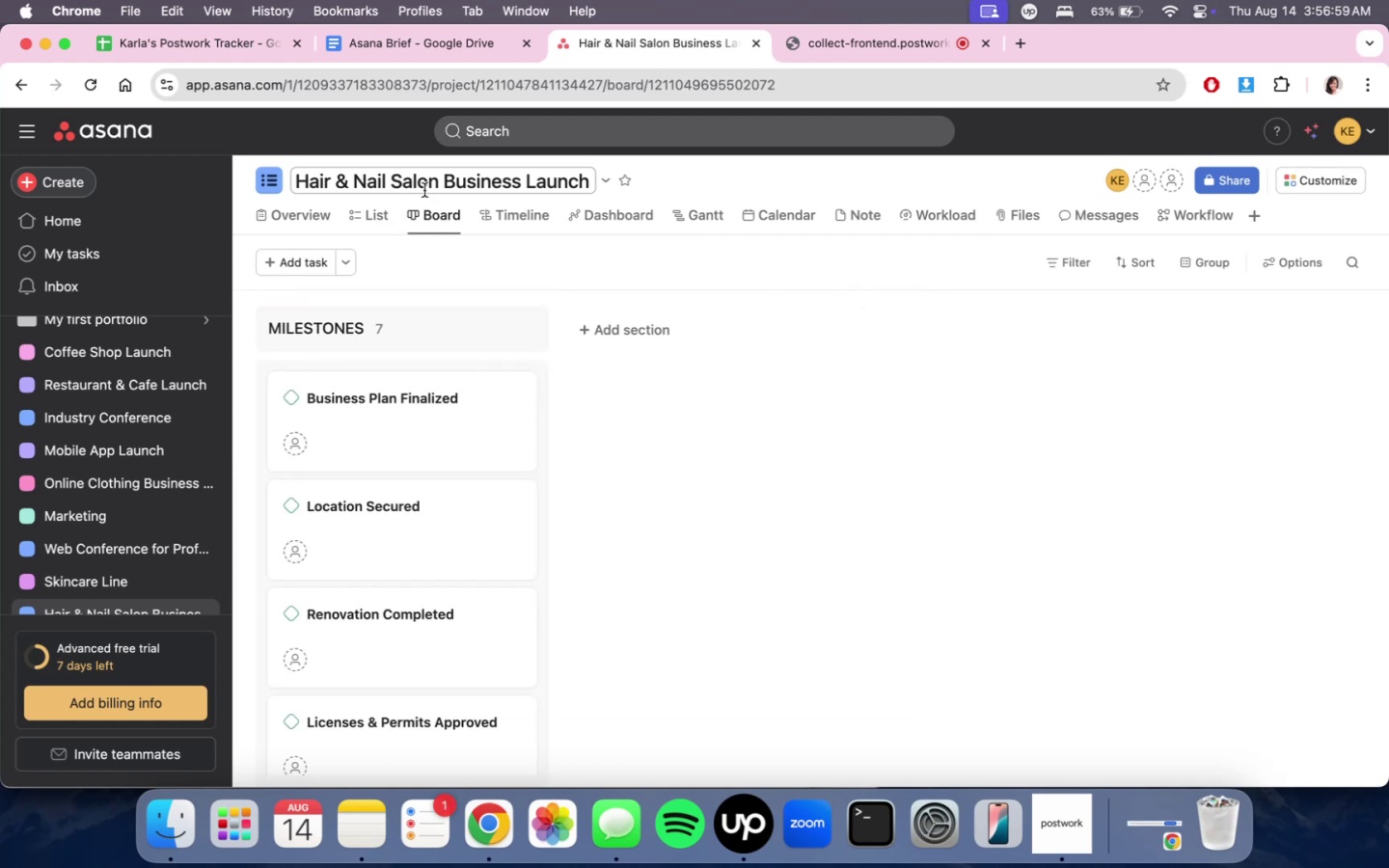 
left_click([361, 219])
 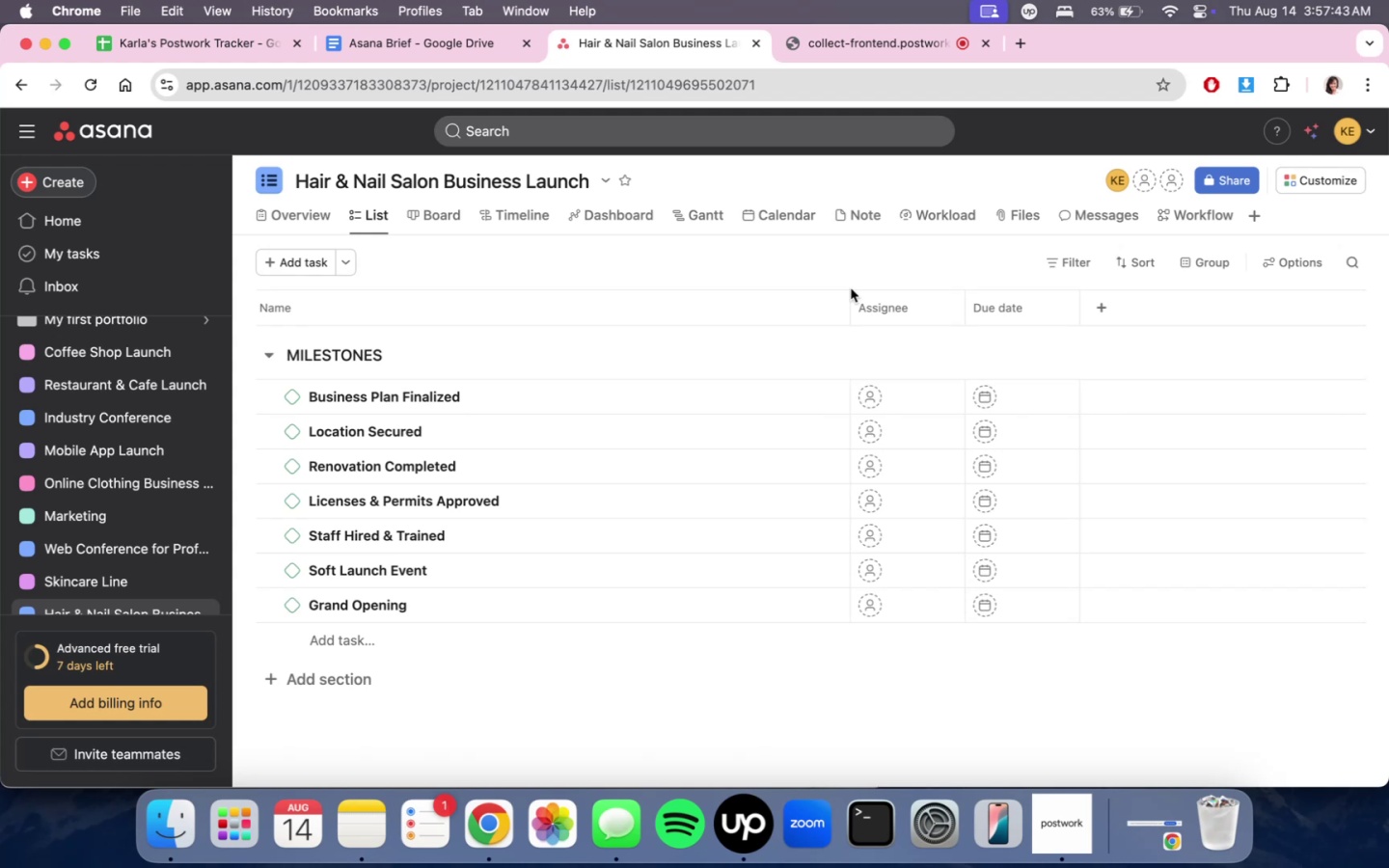 
wait(49.52)
 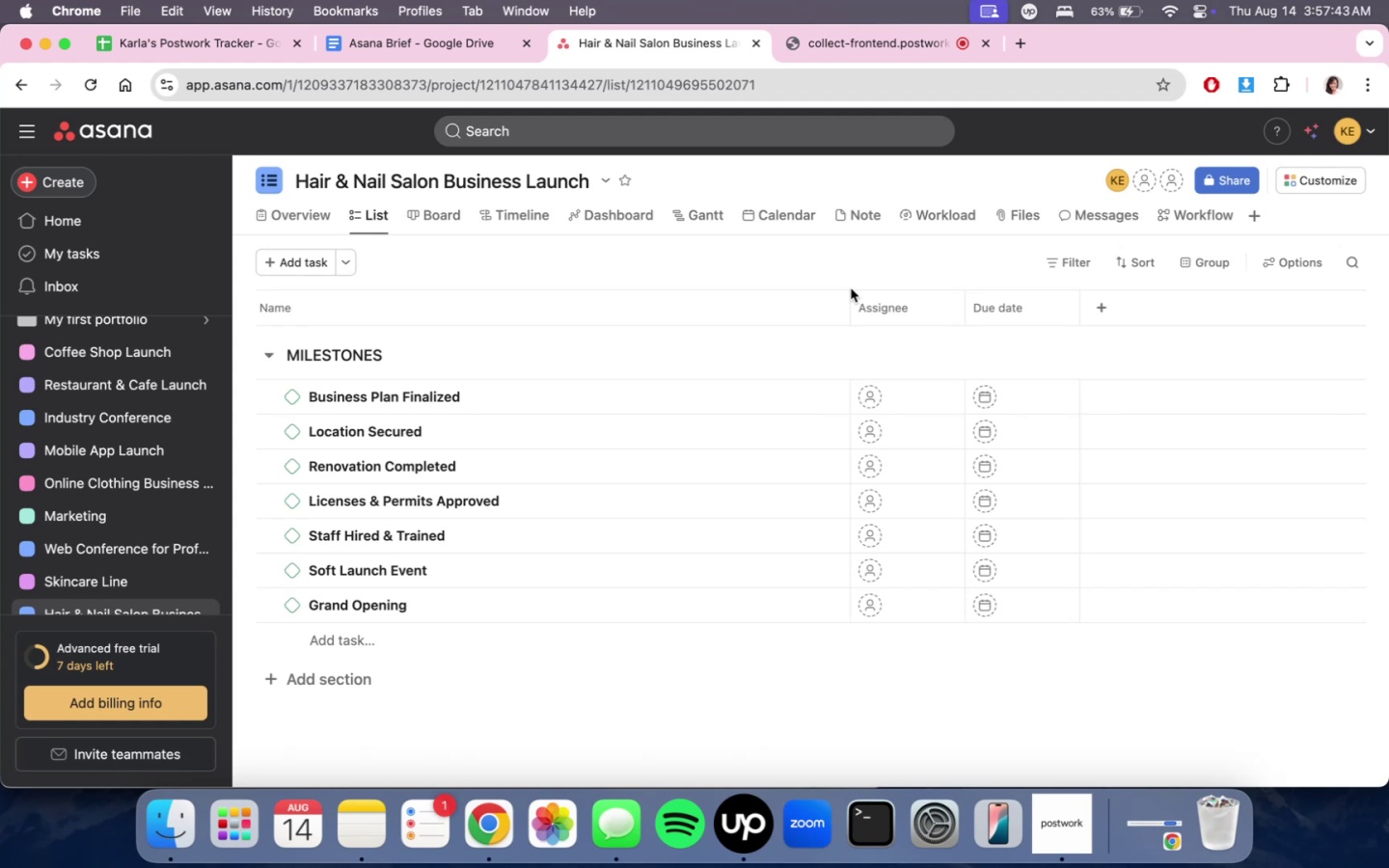 
scroll: coordinate [690, 426], scroll_direction: down, amount: 6.0
 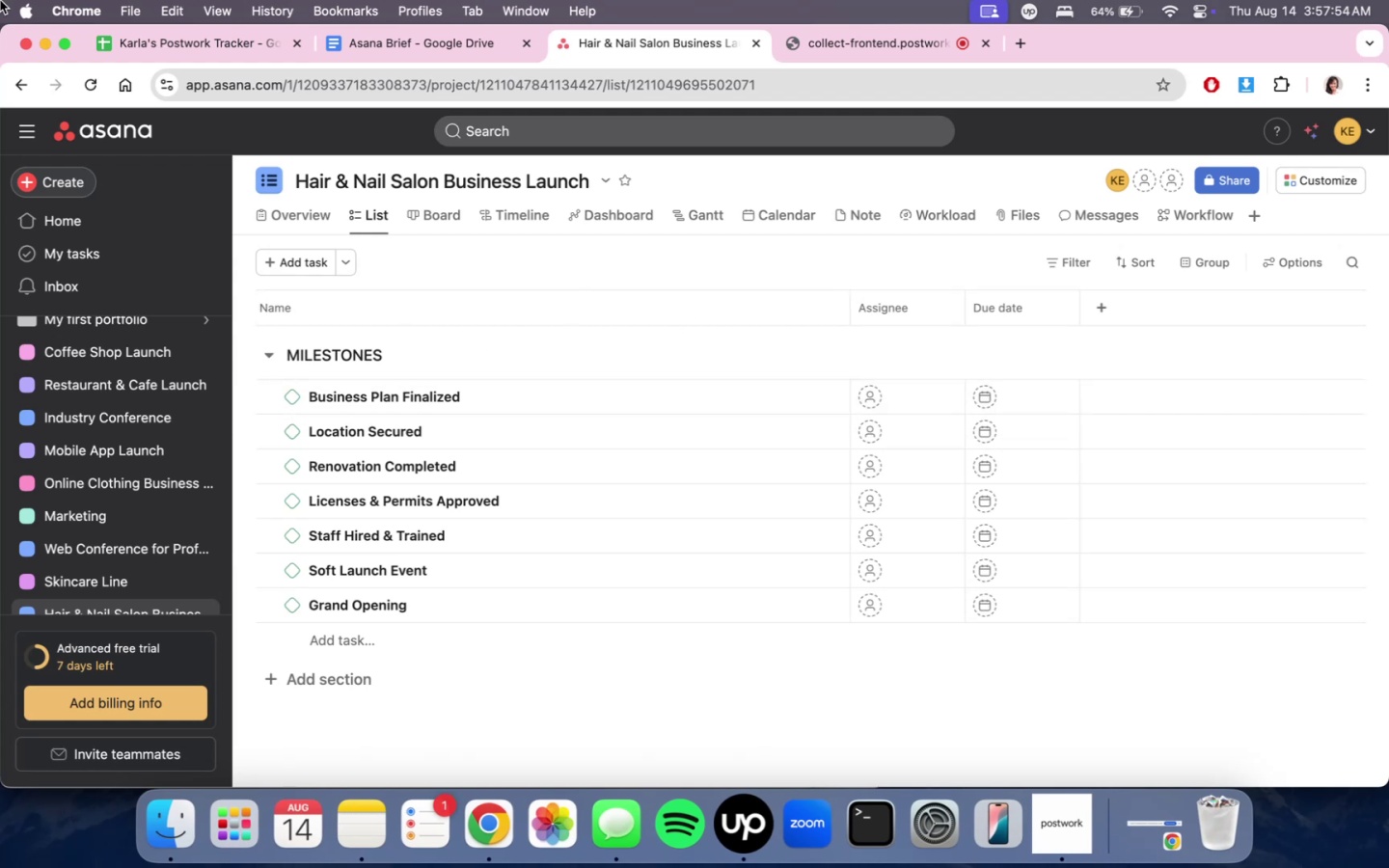 
wait(7.23)
 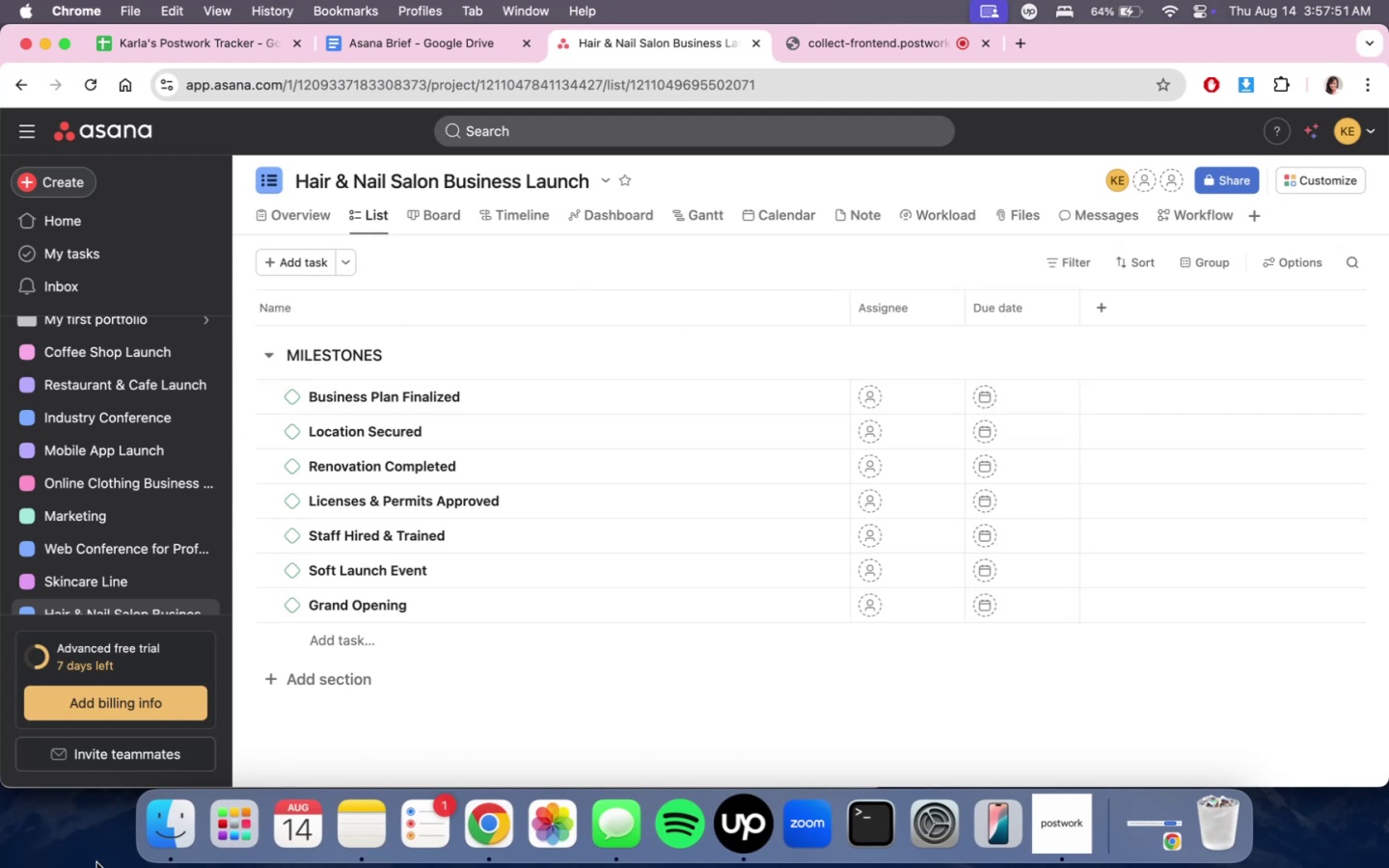 
scroll: coordinate [566, 455], scroll_direction: down, amount: 9.0
 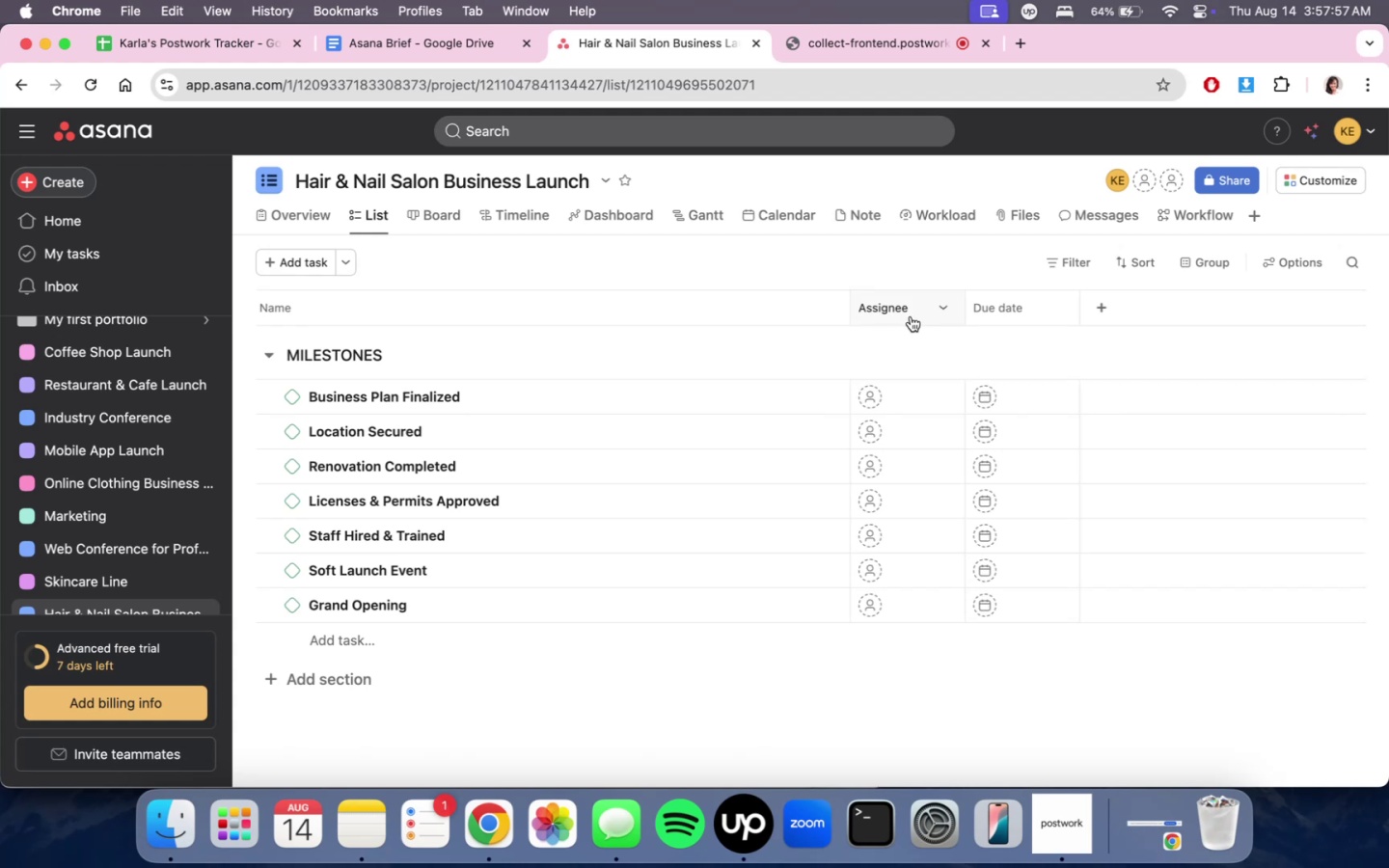 
left_click([934, 311])
 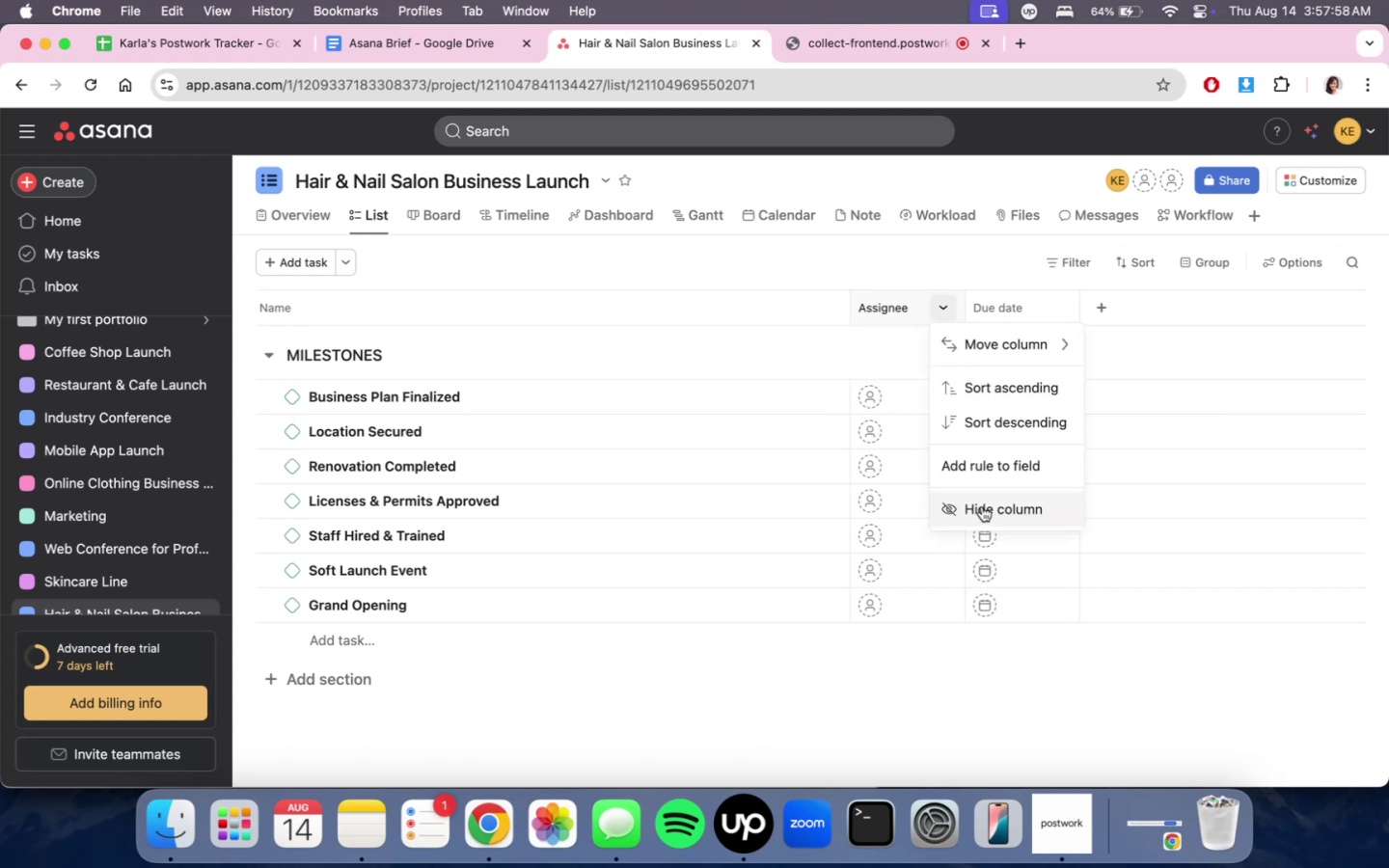 
double_click([982, 509])
 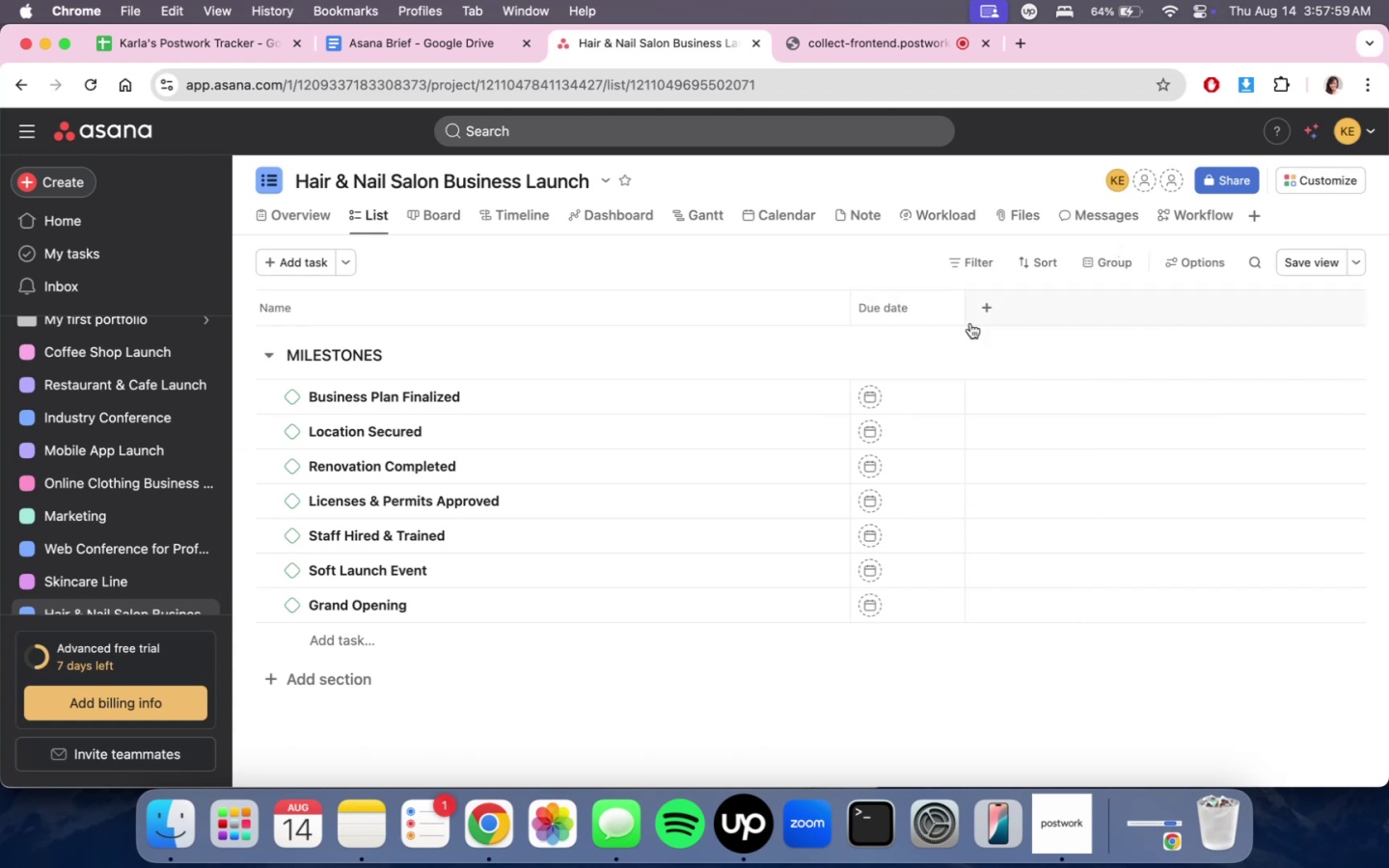 
left_click_drag(start_coordinate=[967, 318], to_coordinate=[995, 317])
 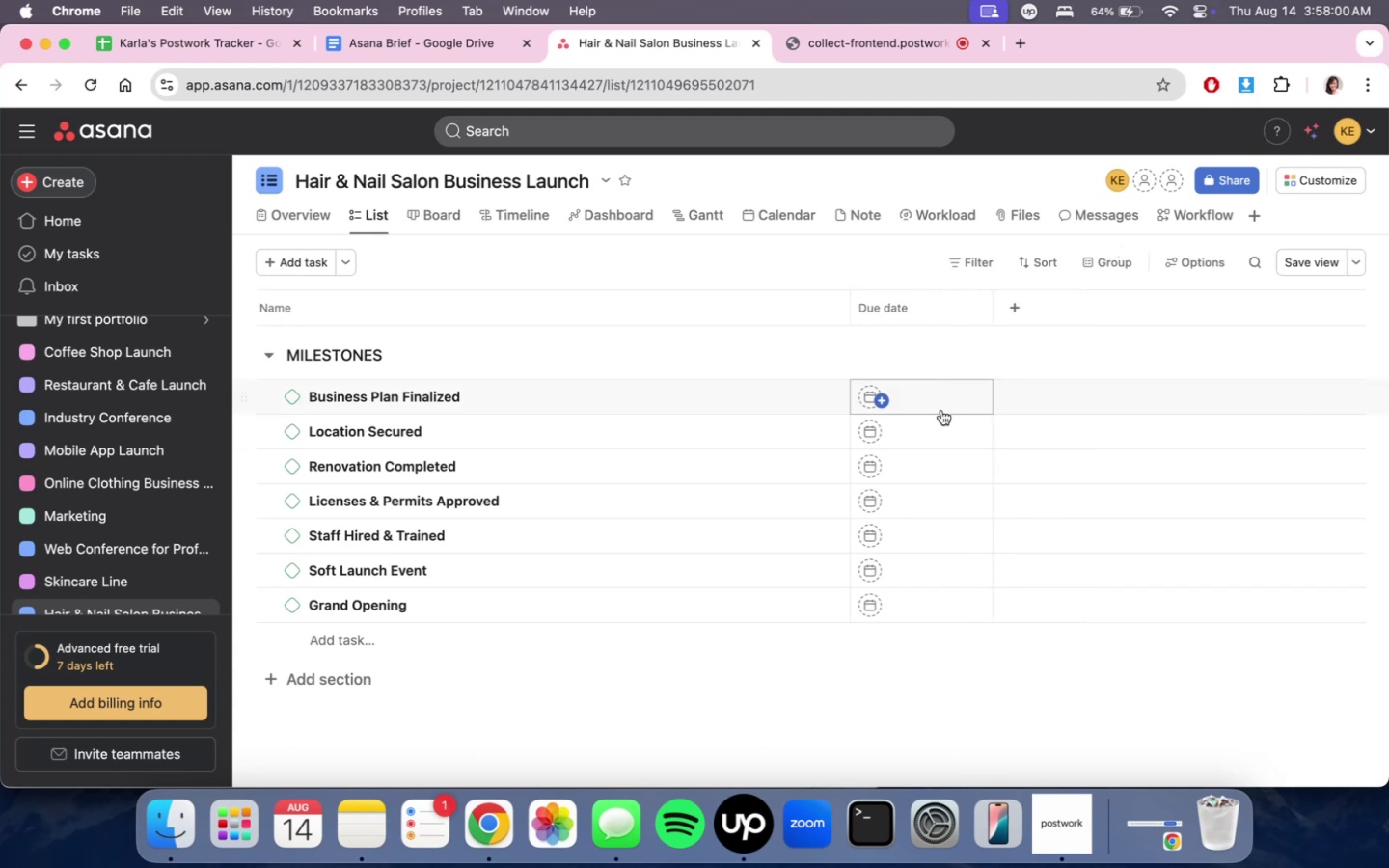 
left_click([941, 418])
 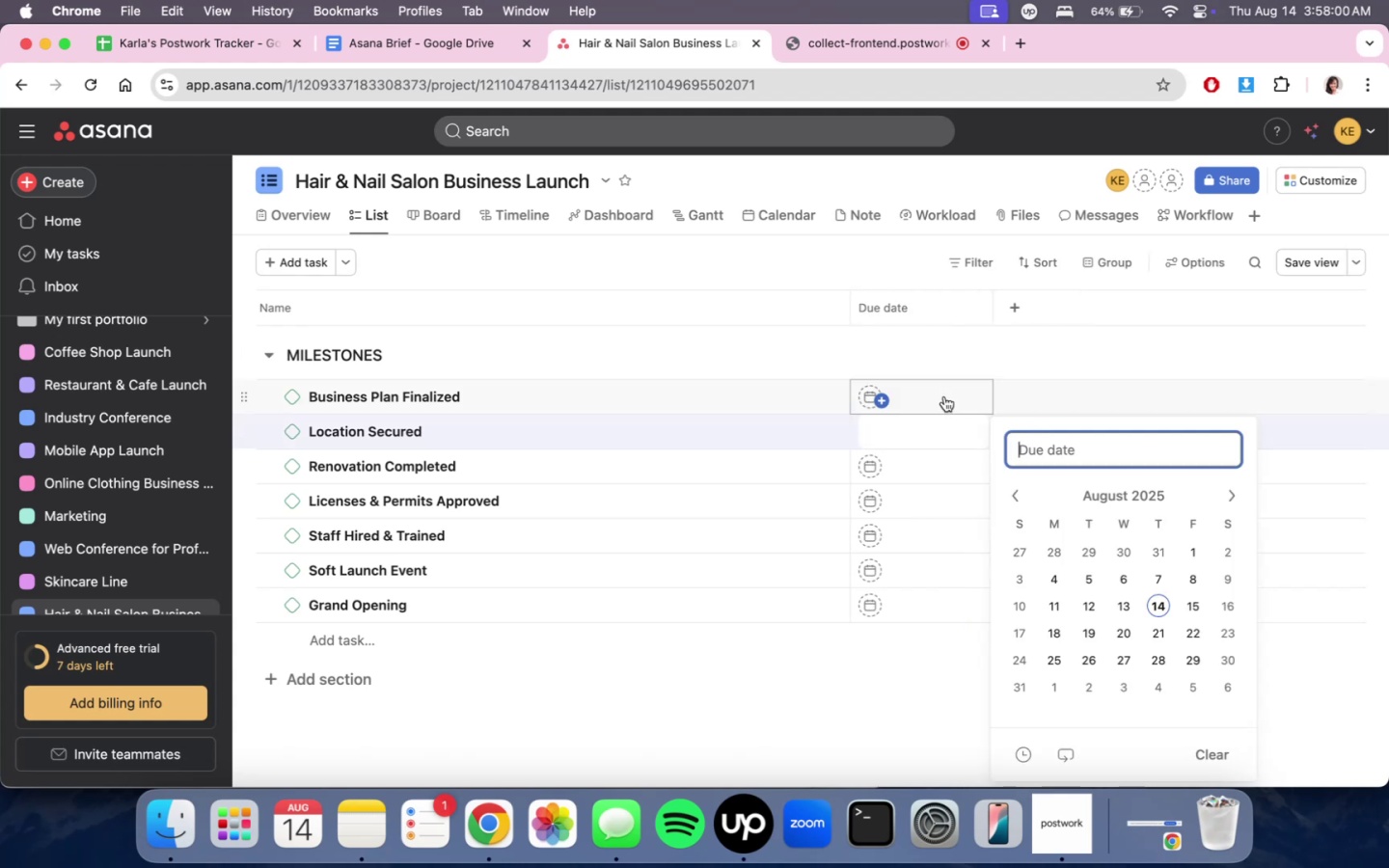 
double_click([944, 396])
 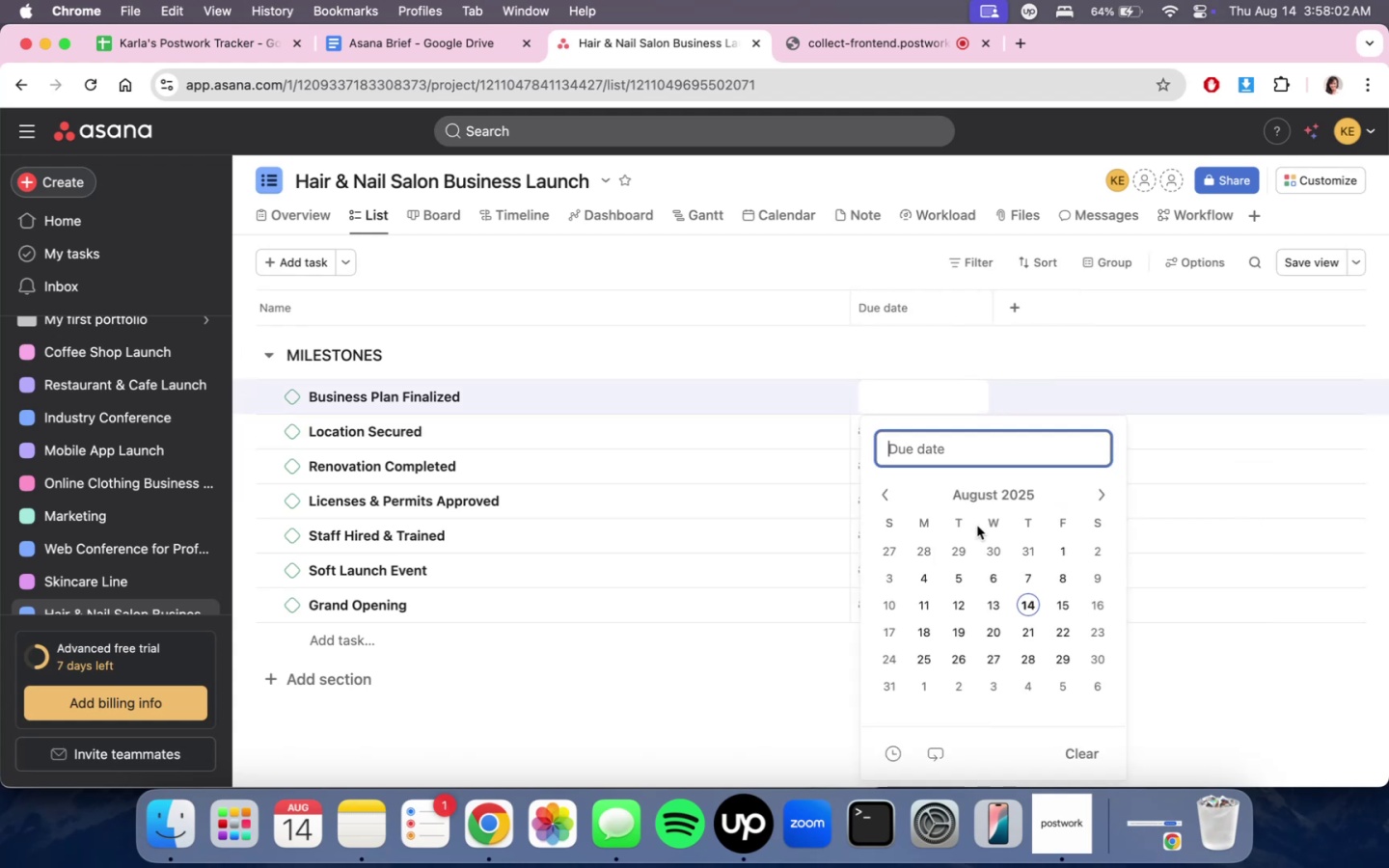 
left_click([890, 497])
 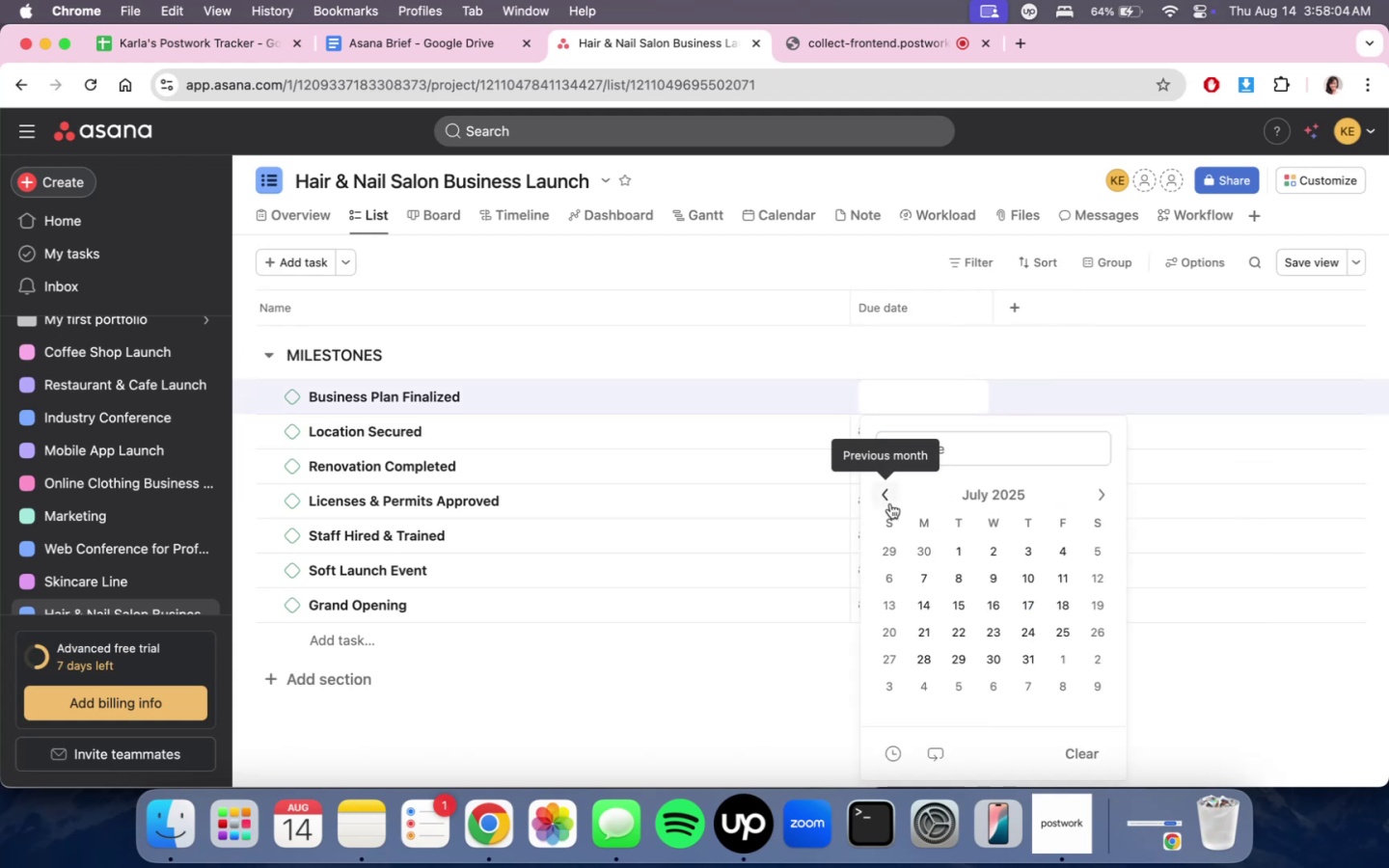 
left_click([890, 503])
 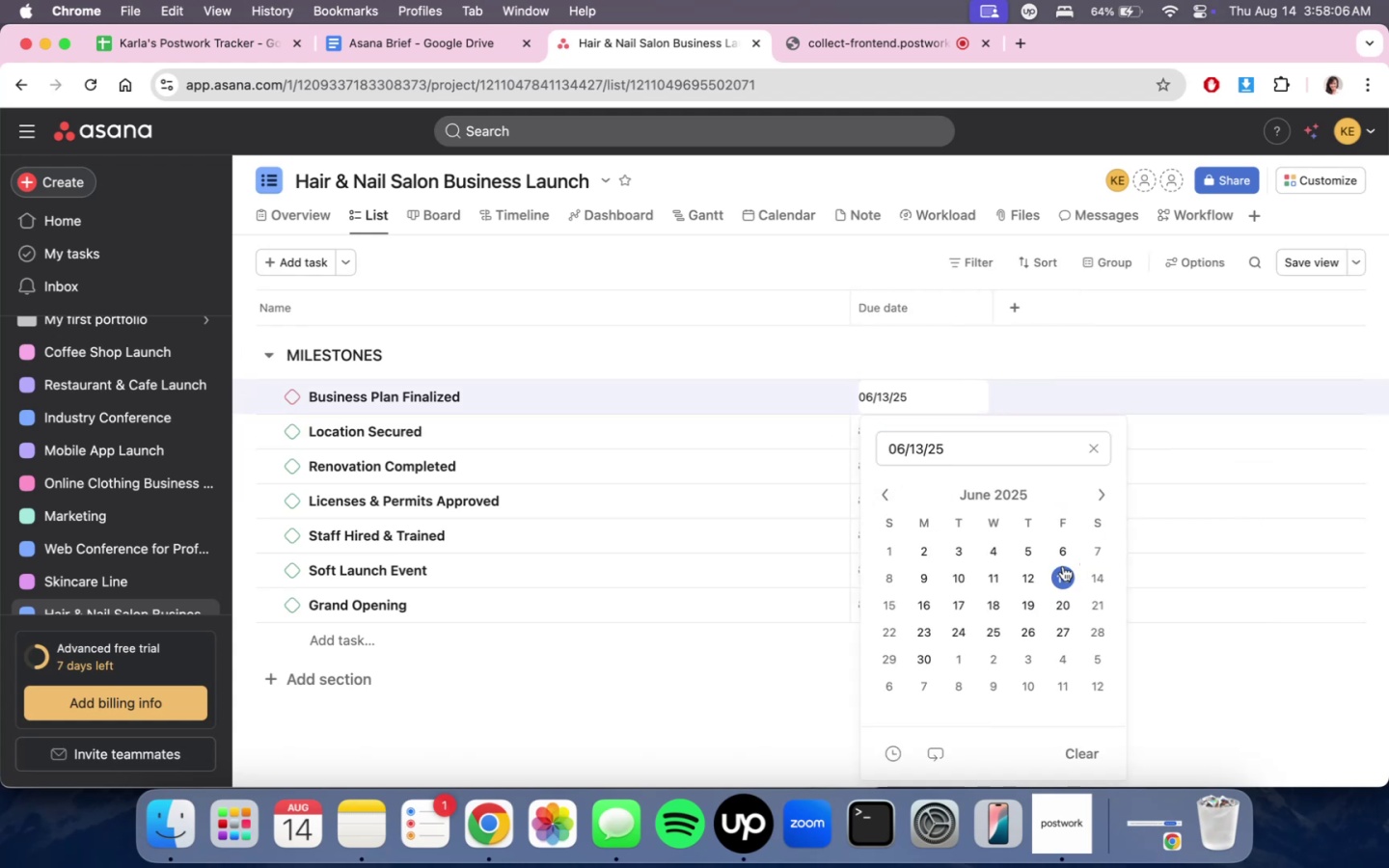 
double_click([998, 358])
 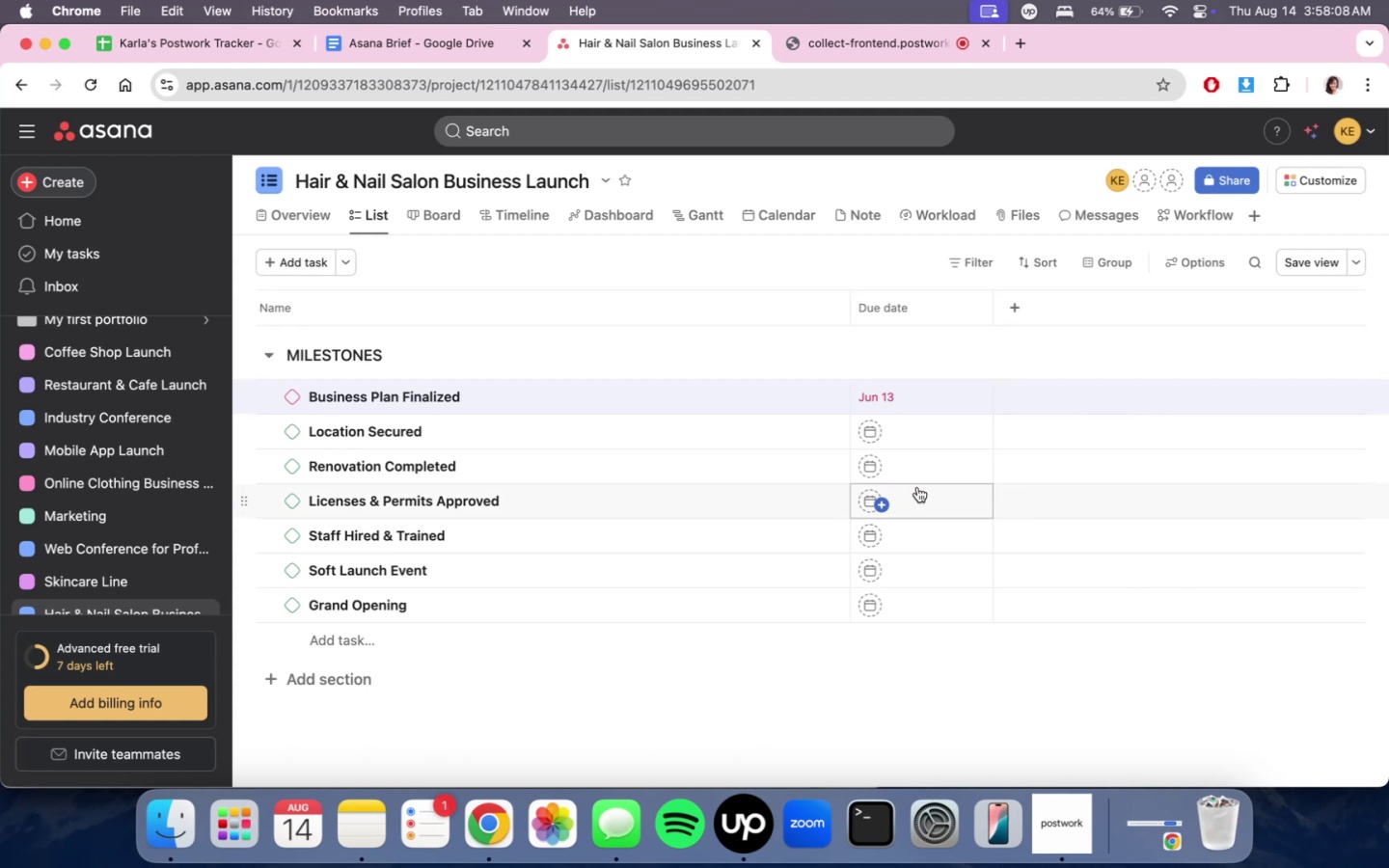 
left_click([954, 436])
 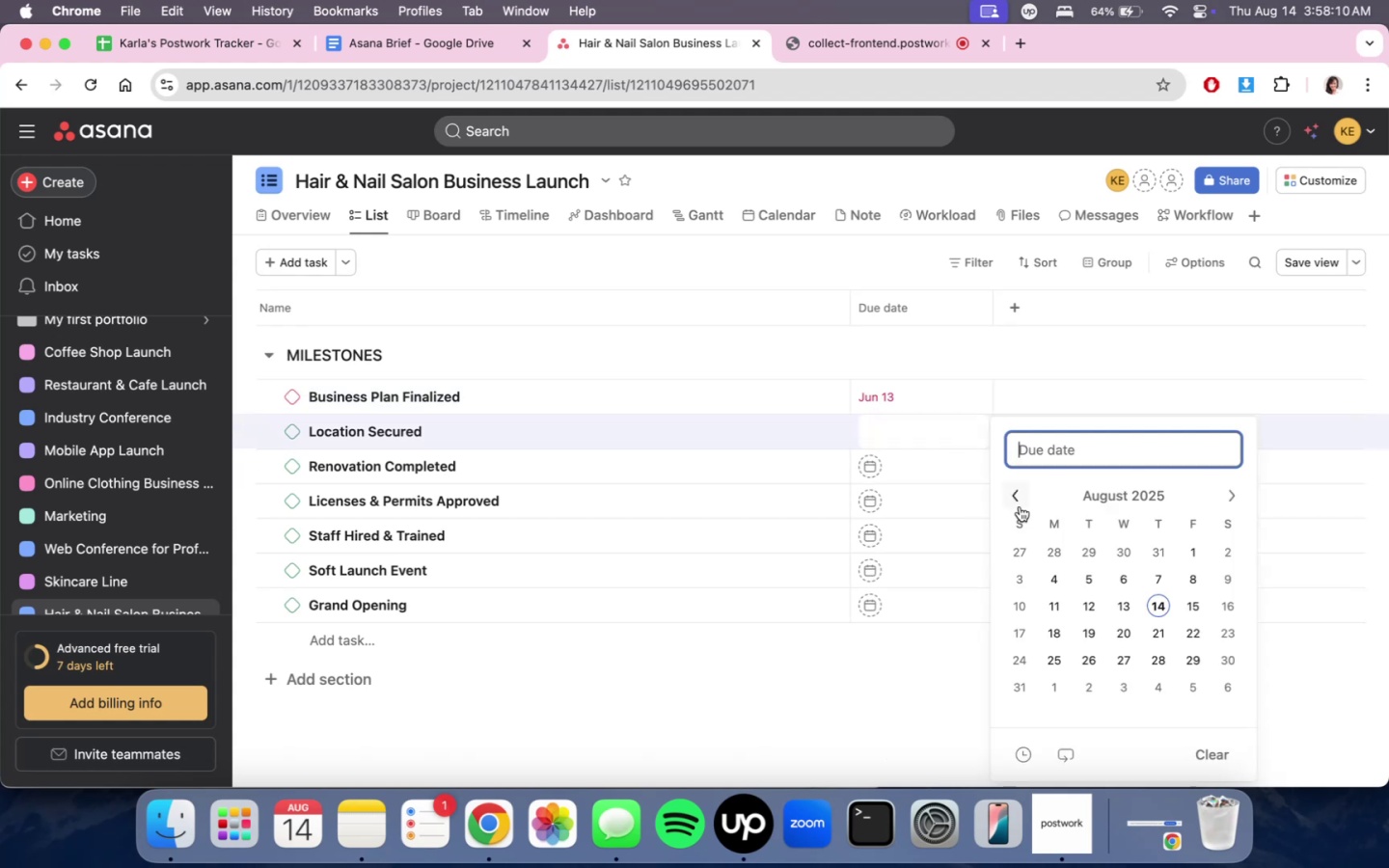 
double_click([1020, 506])
 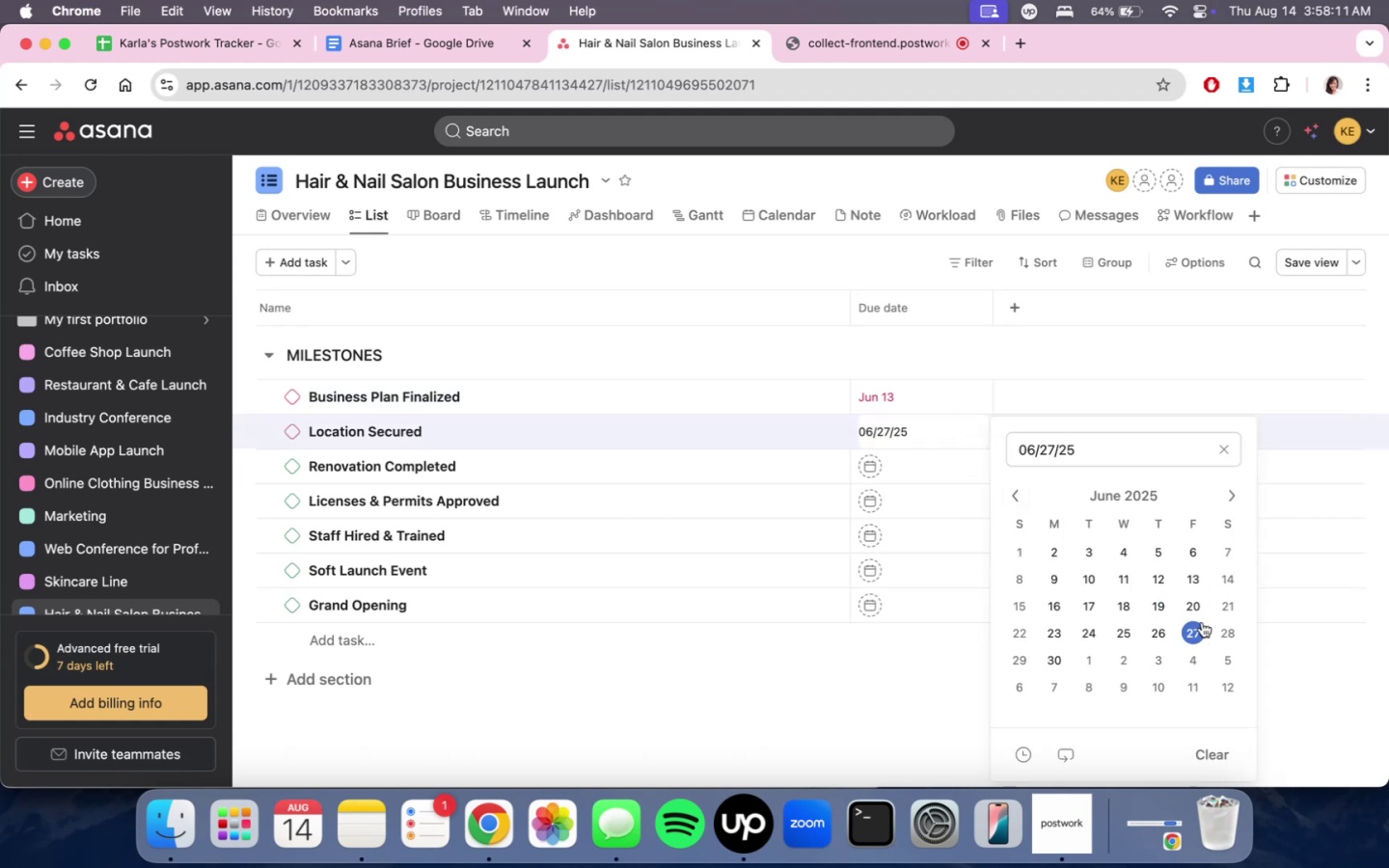 
double_click([1016, 335])
 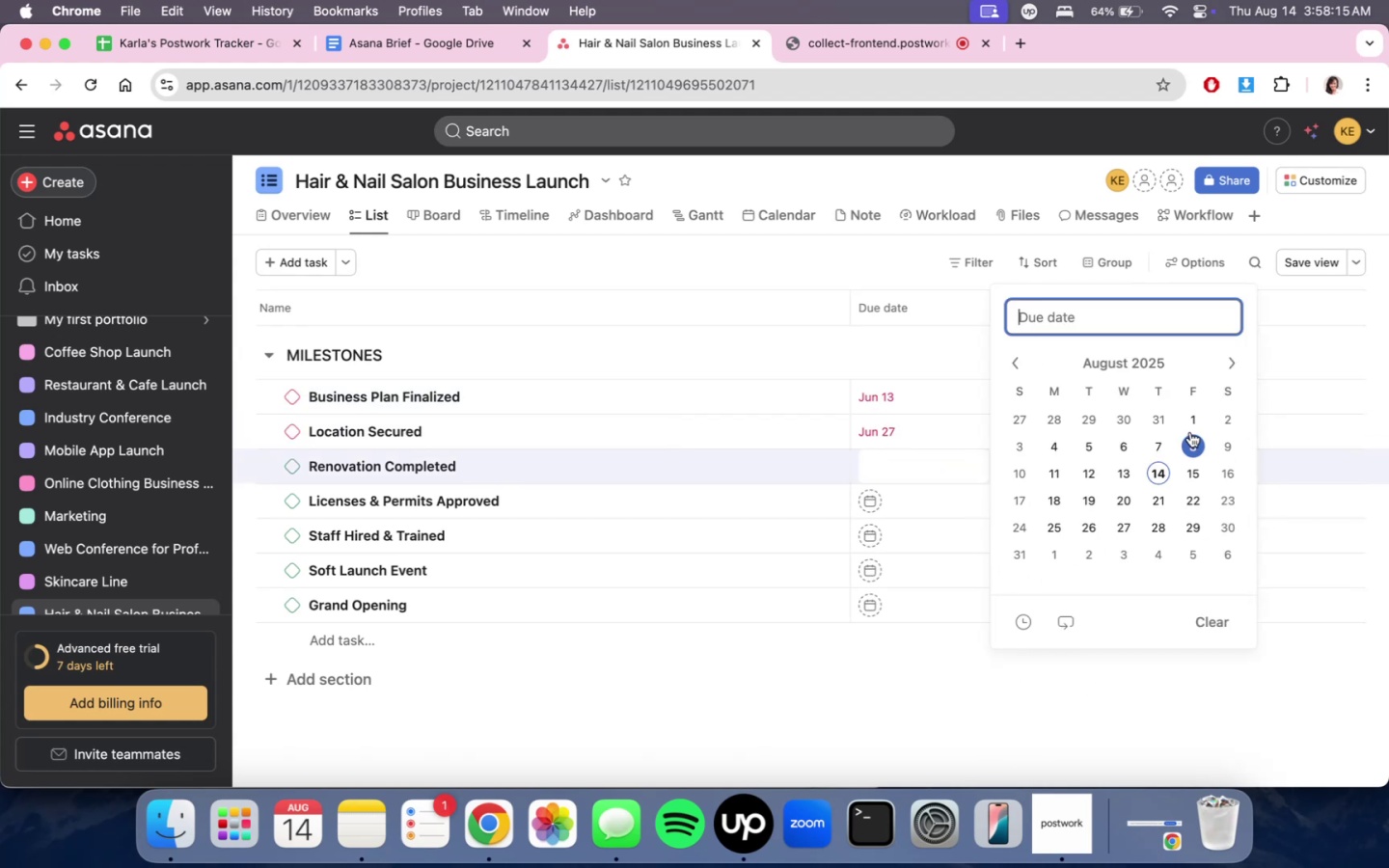 
left_click([1019, 362])
 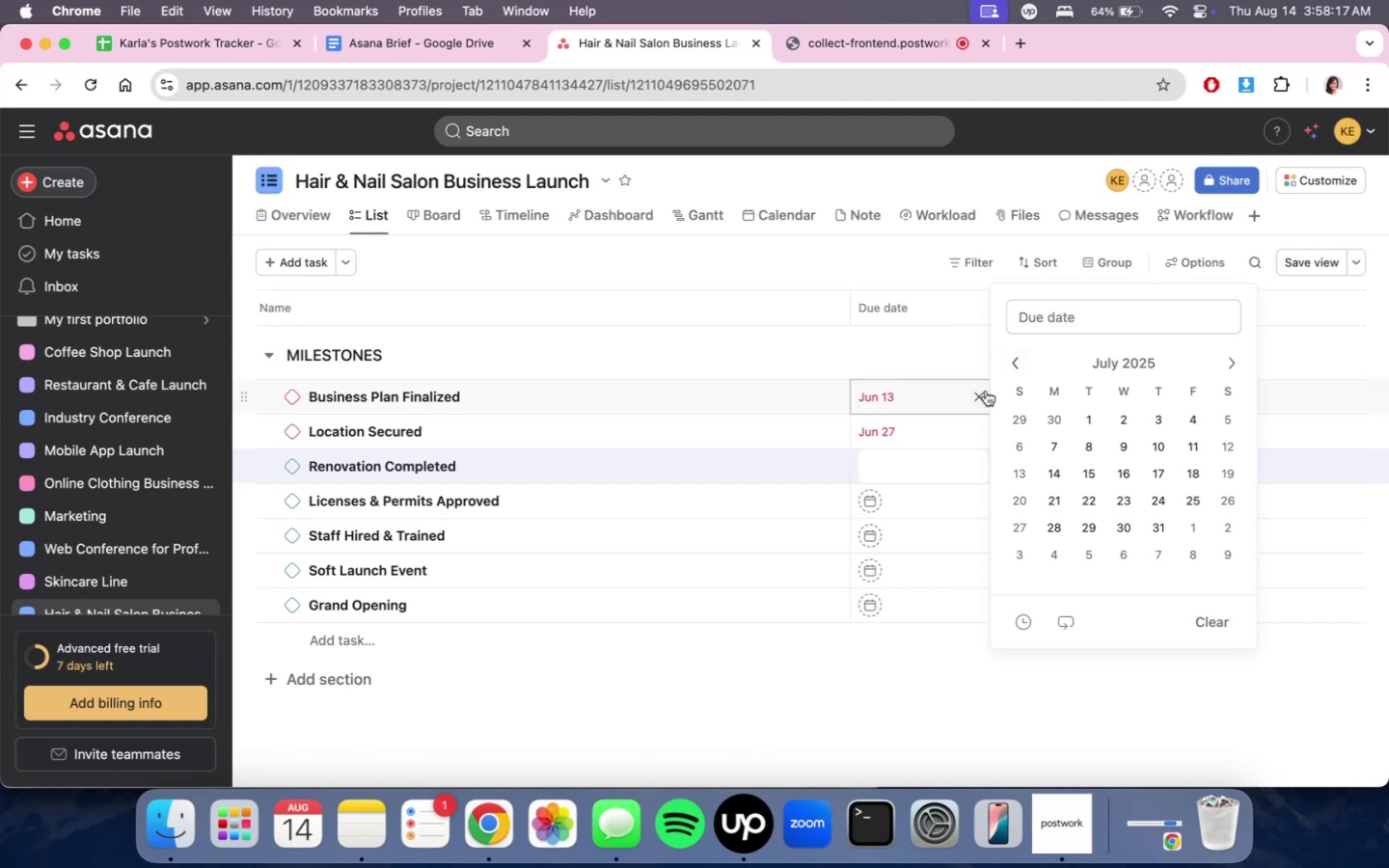 
left_click([850, 43])
 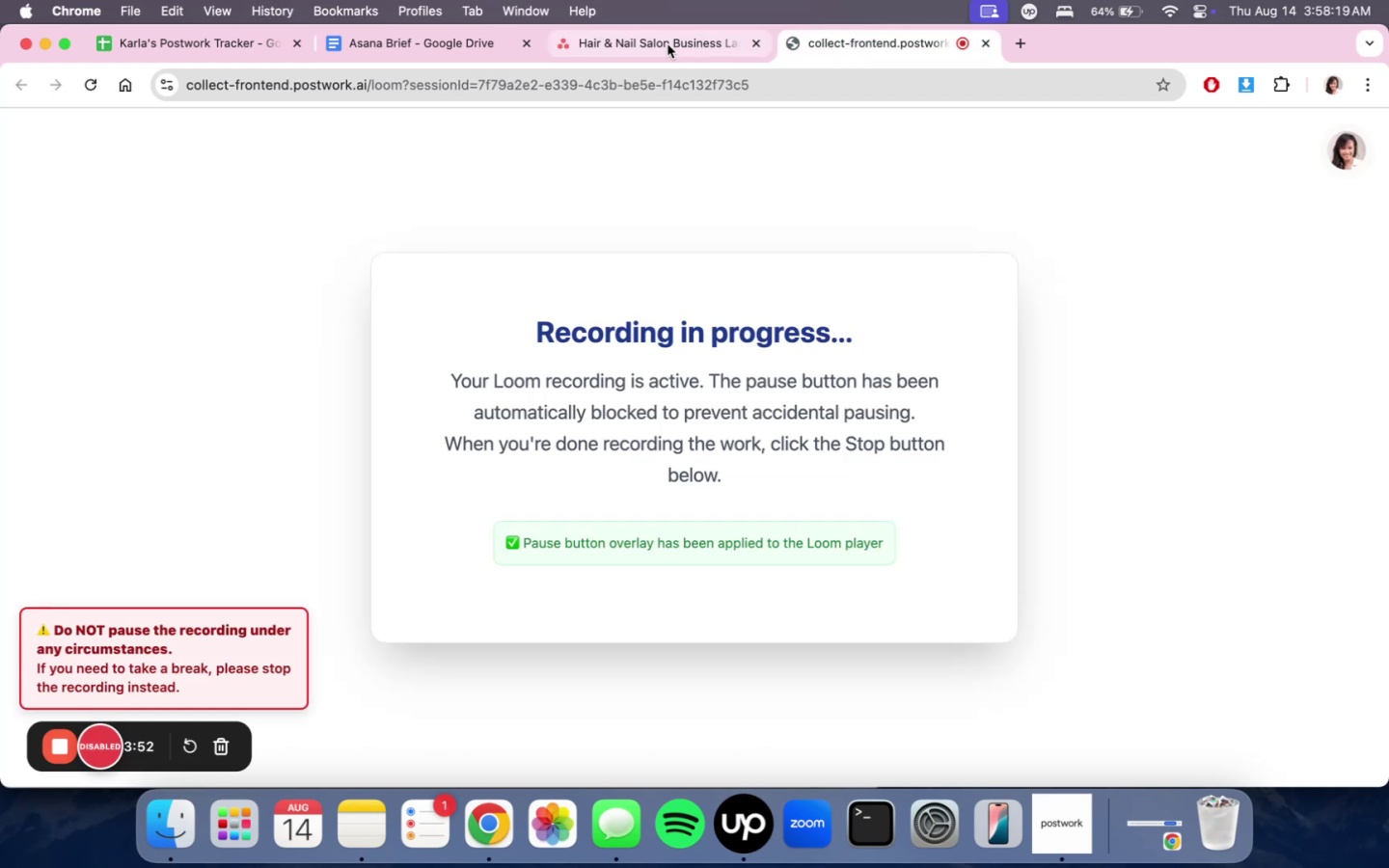 
left_click([667, 44])
 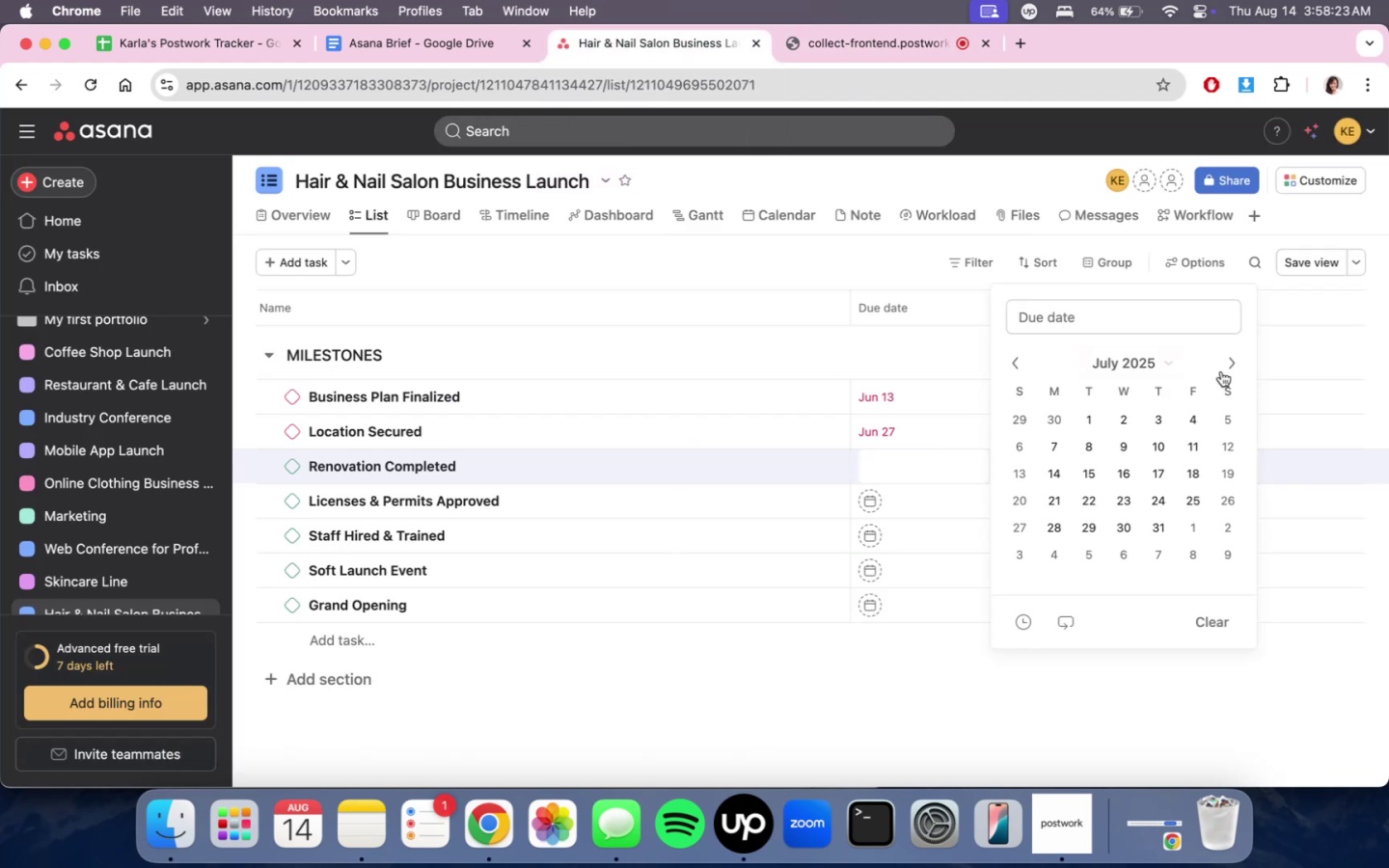 
wait(5.2)
 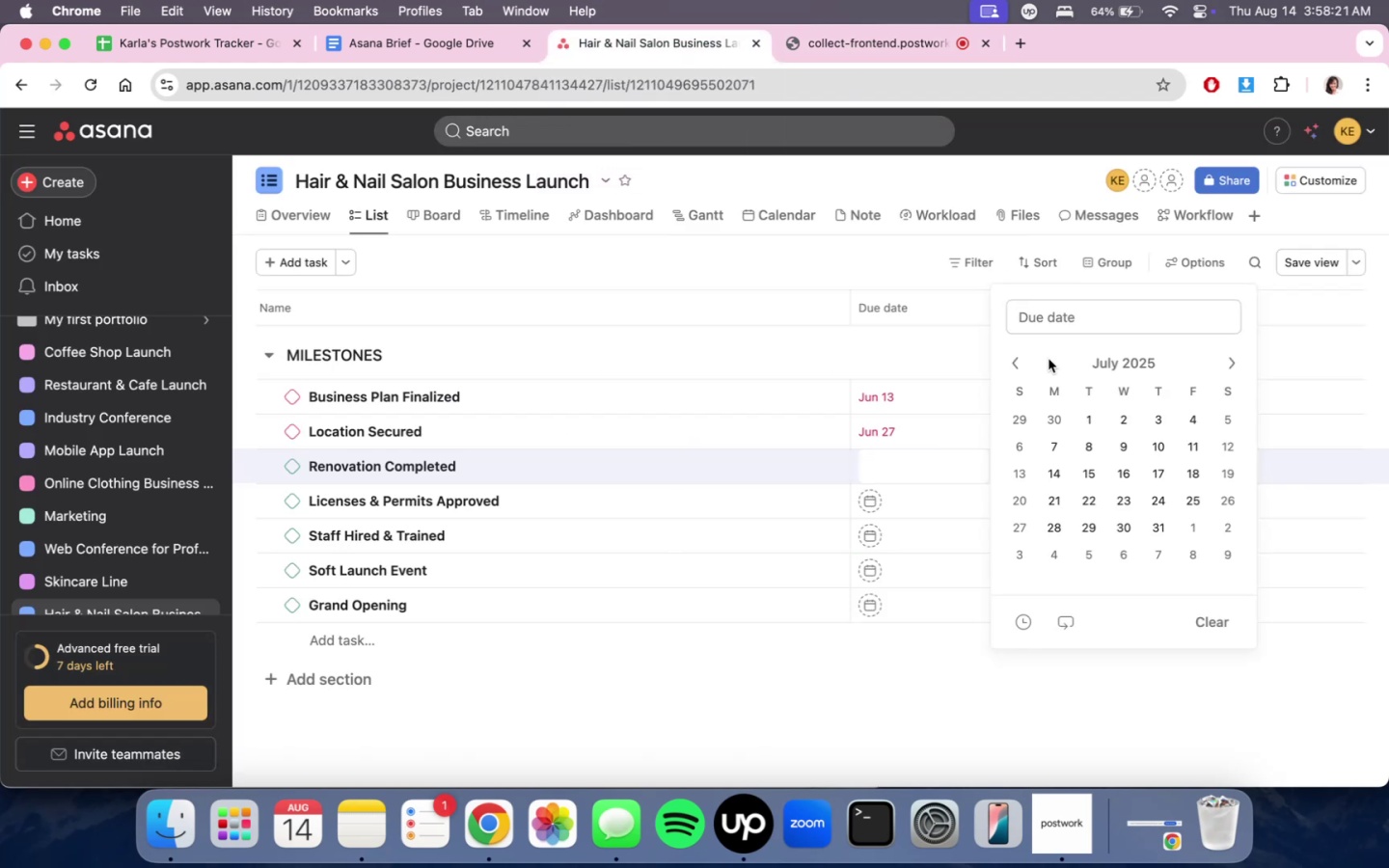 
left_click([860, 362])
 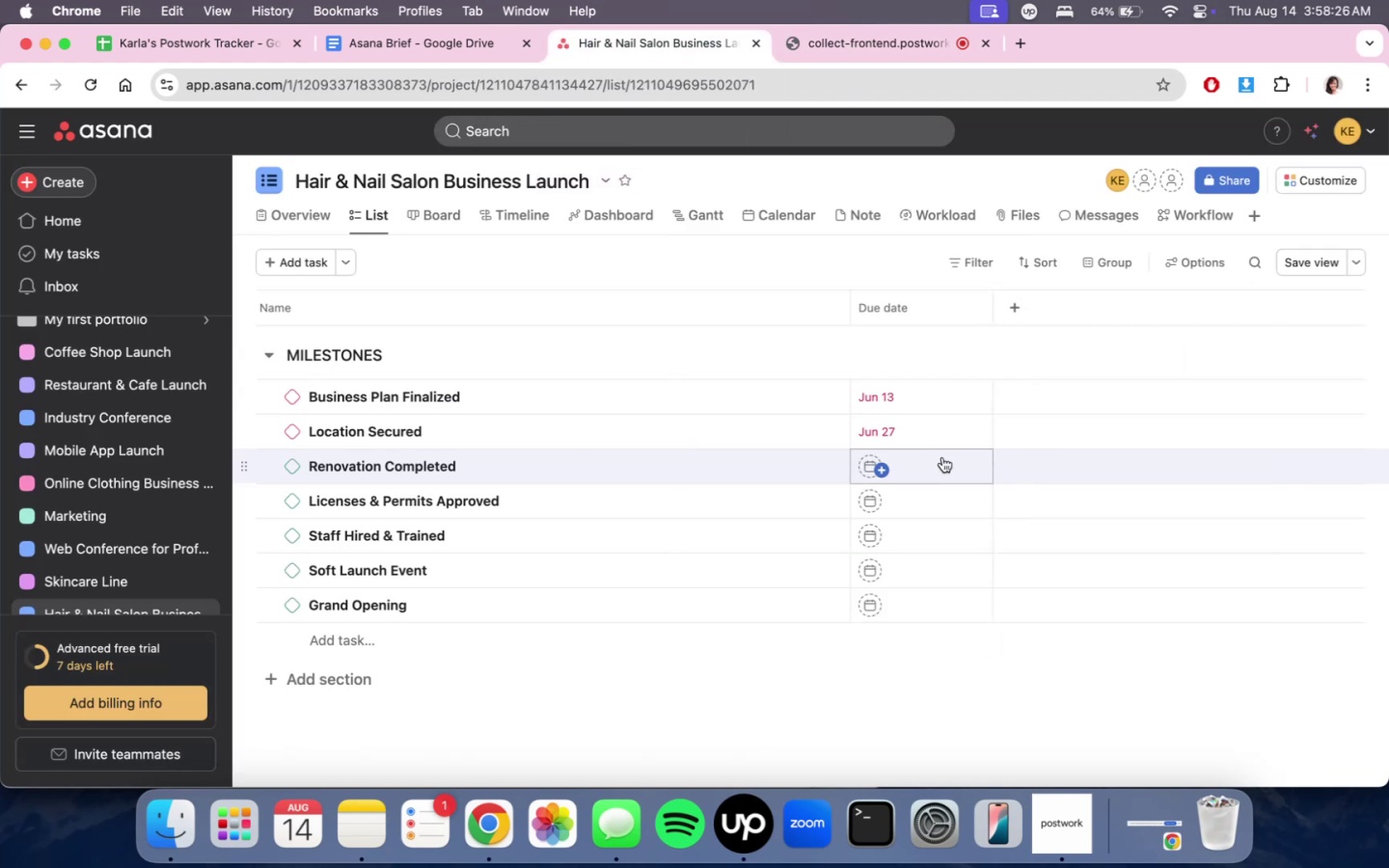 
left_click([942, 457])
 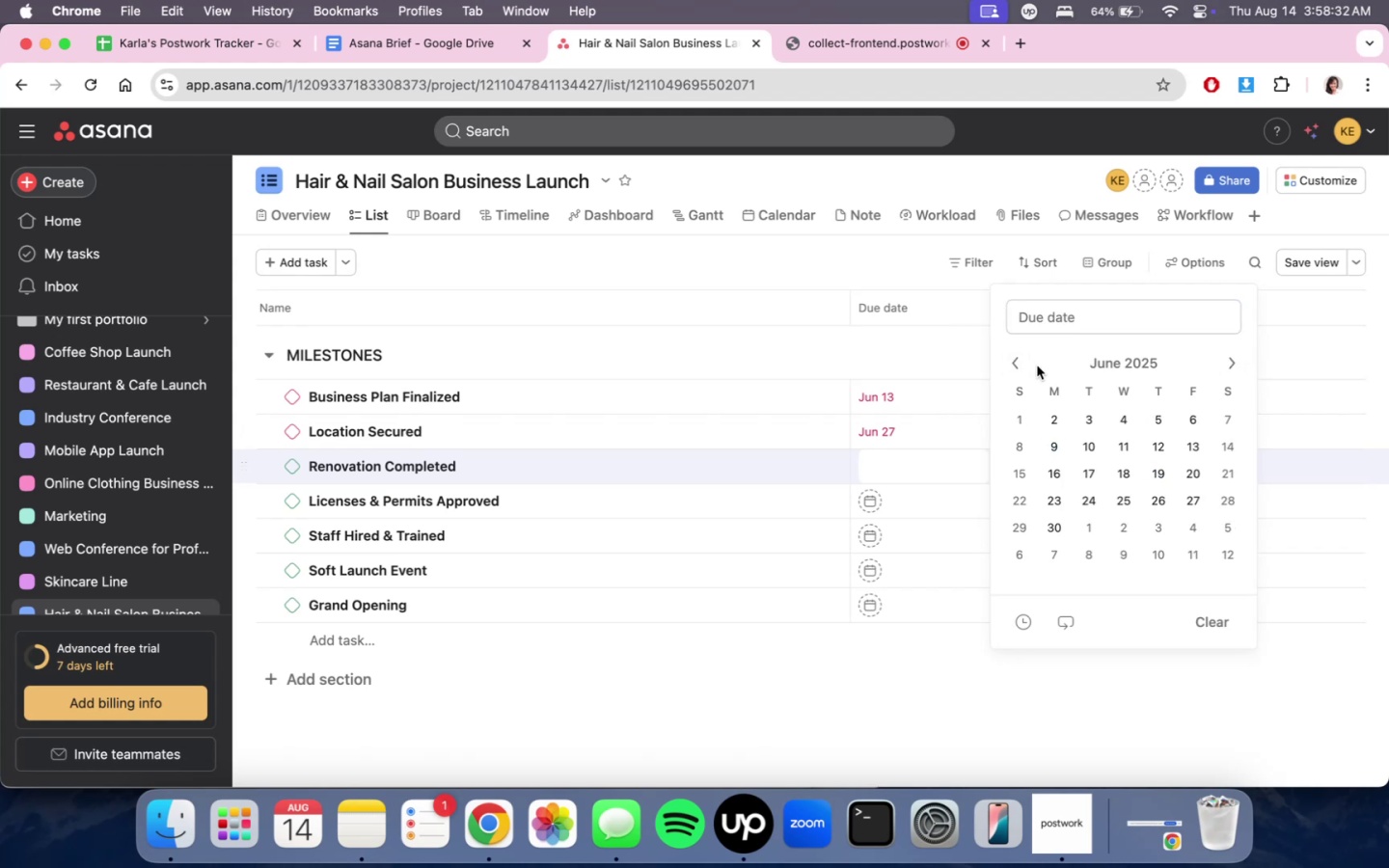 
wait(11.0)
 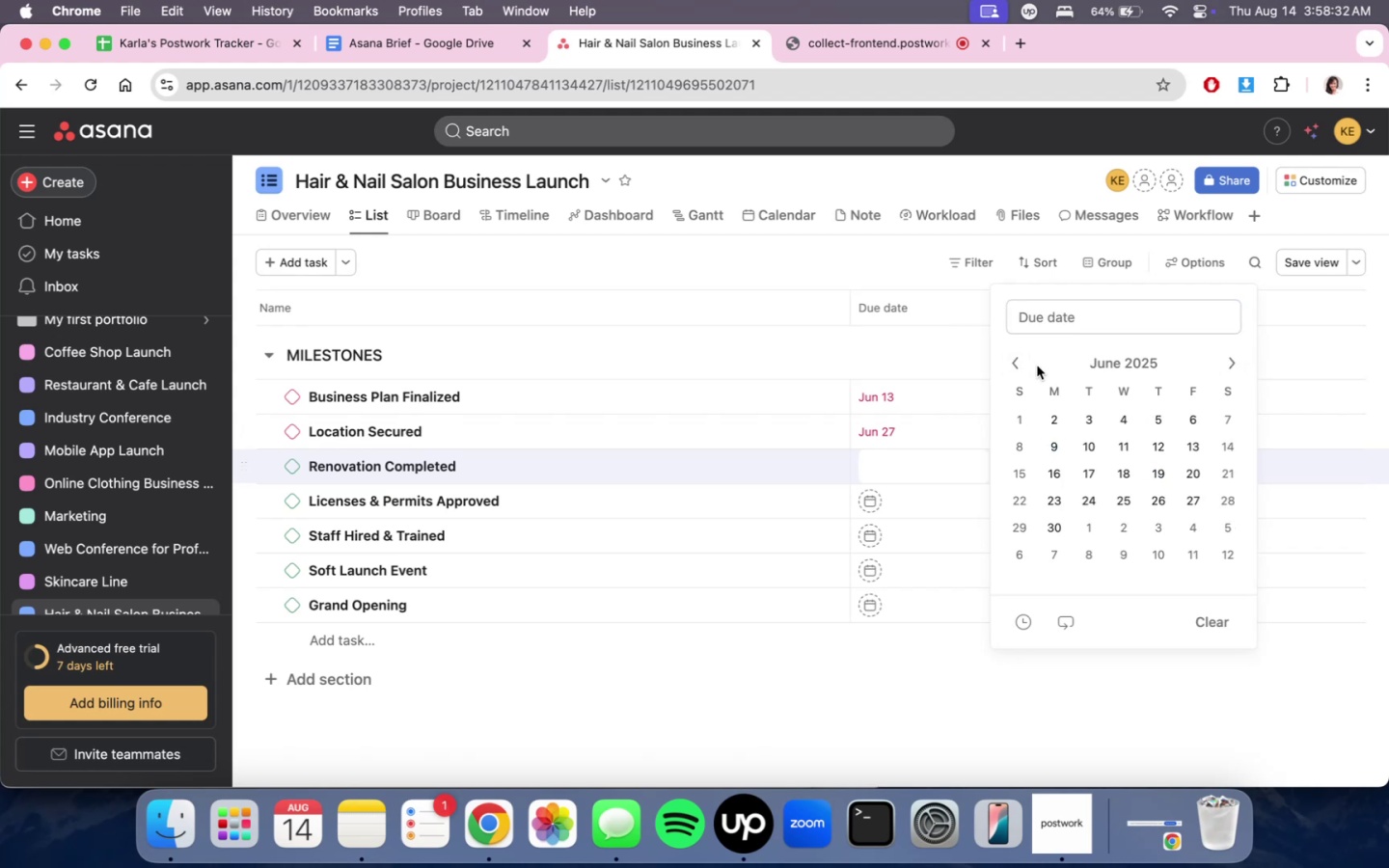 
left_click([1239, 362])
 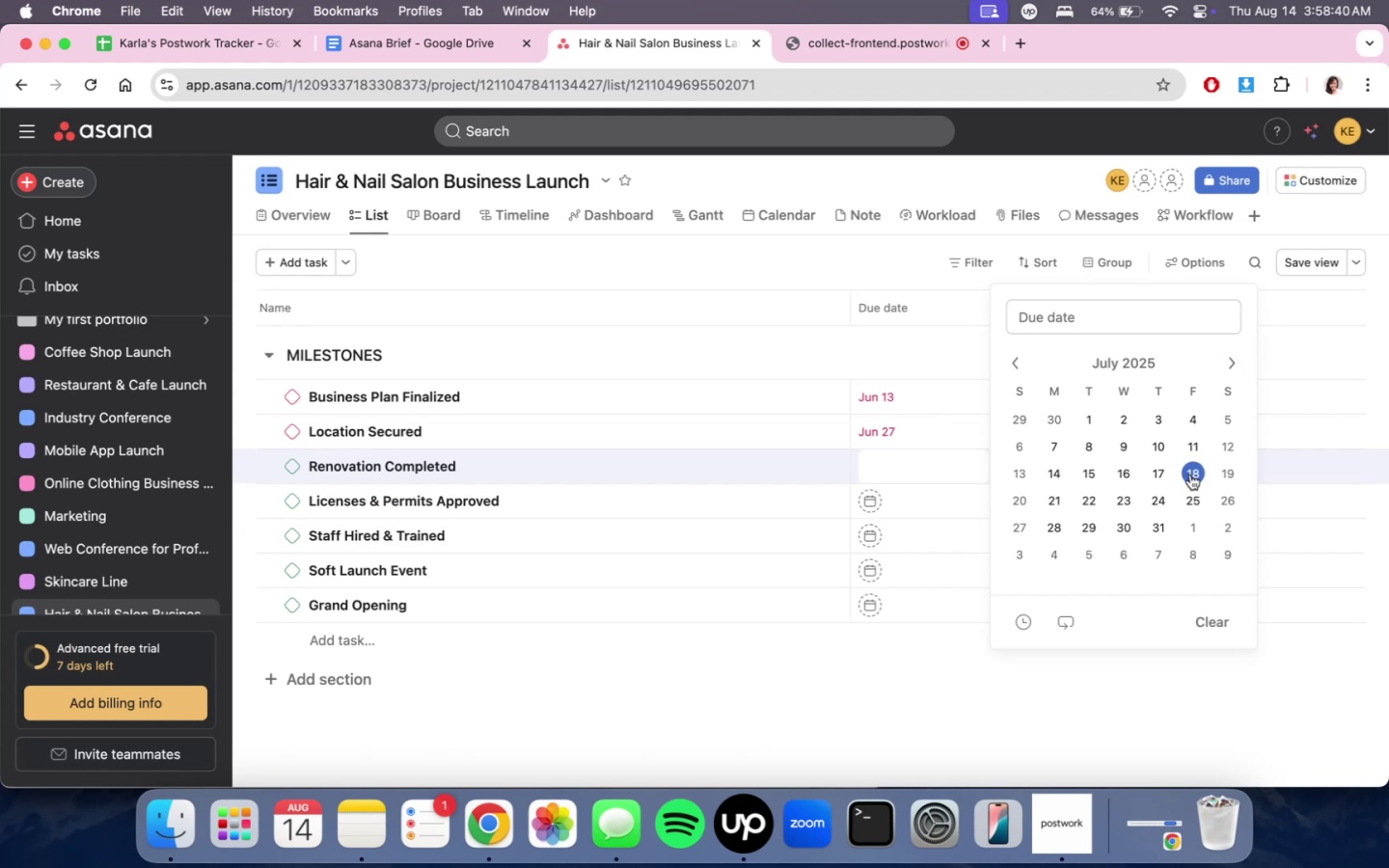 
left_click([1197, 547])
 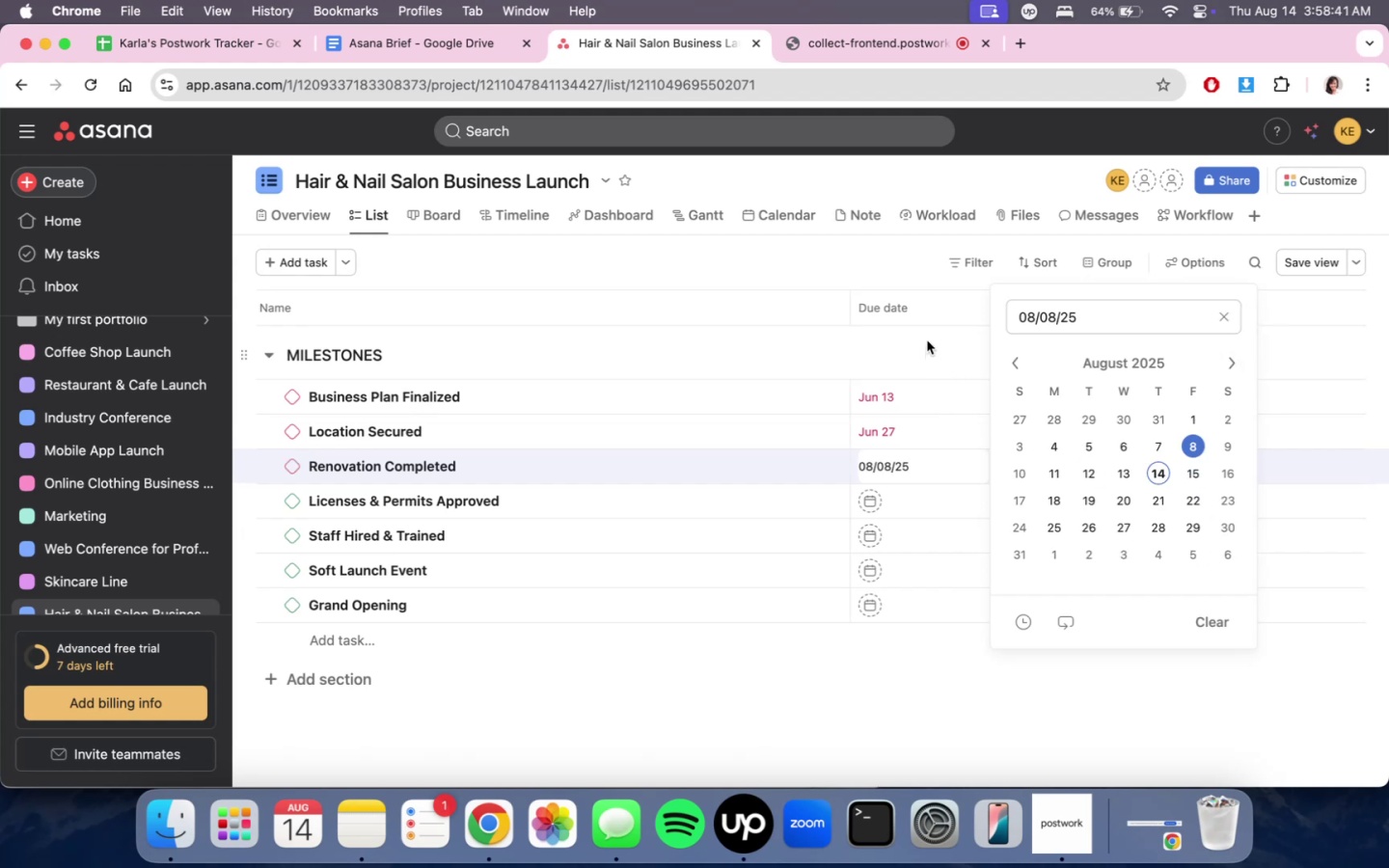 
left_click([927, 340])
 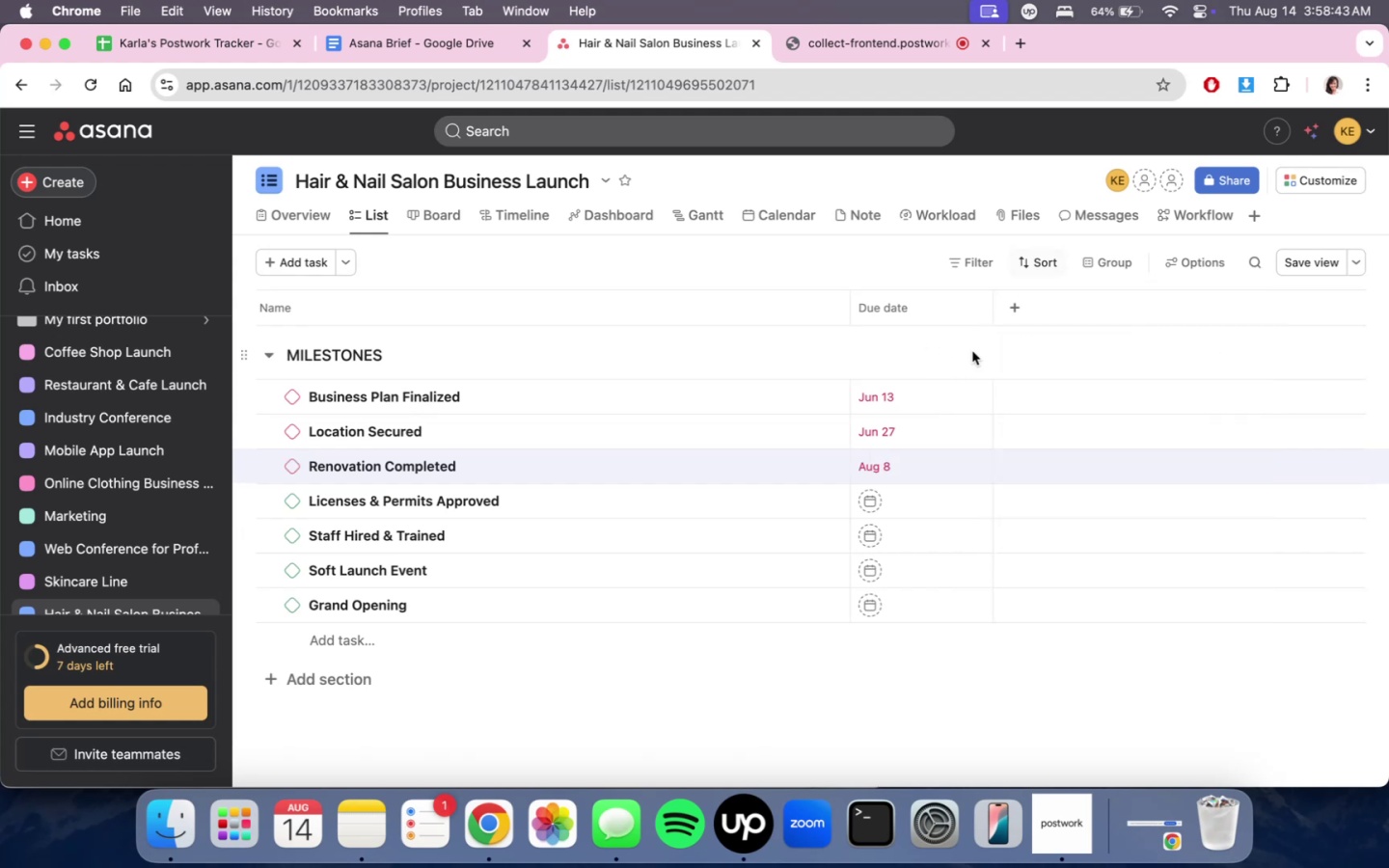 
left_click([925, 502])
 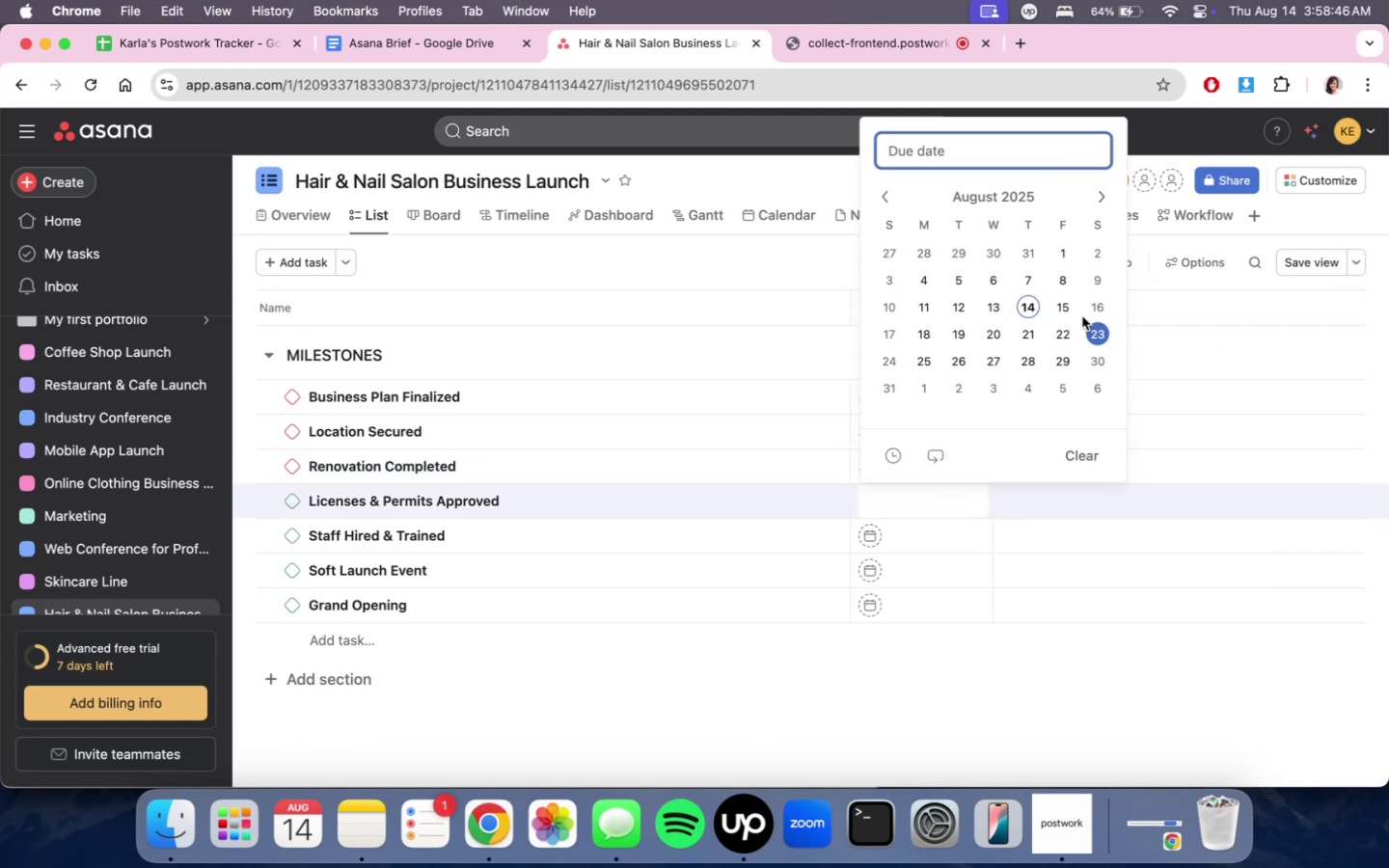 
left_click([1071, 328])
 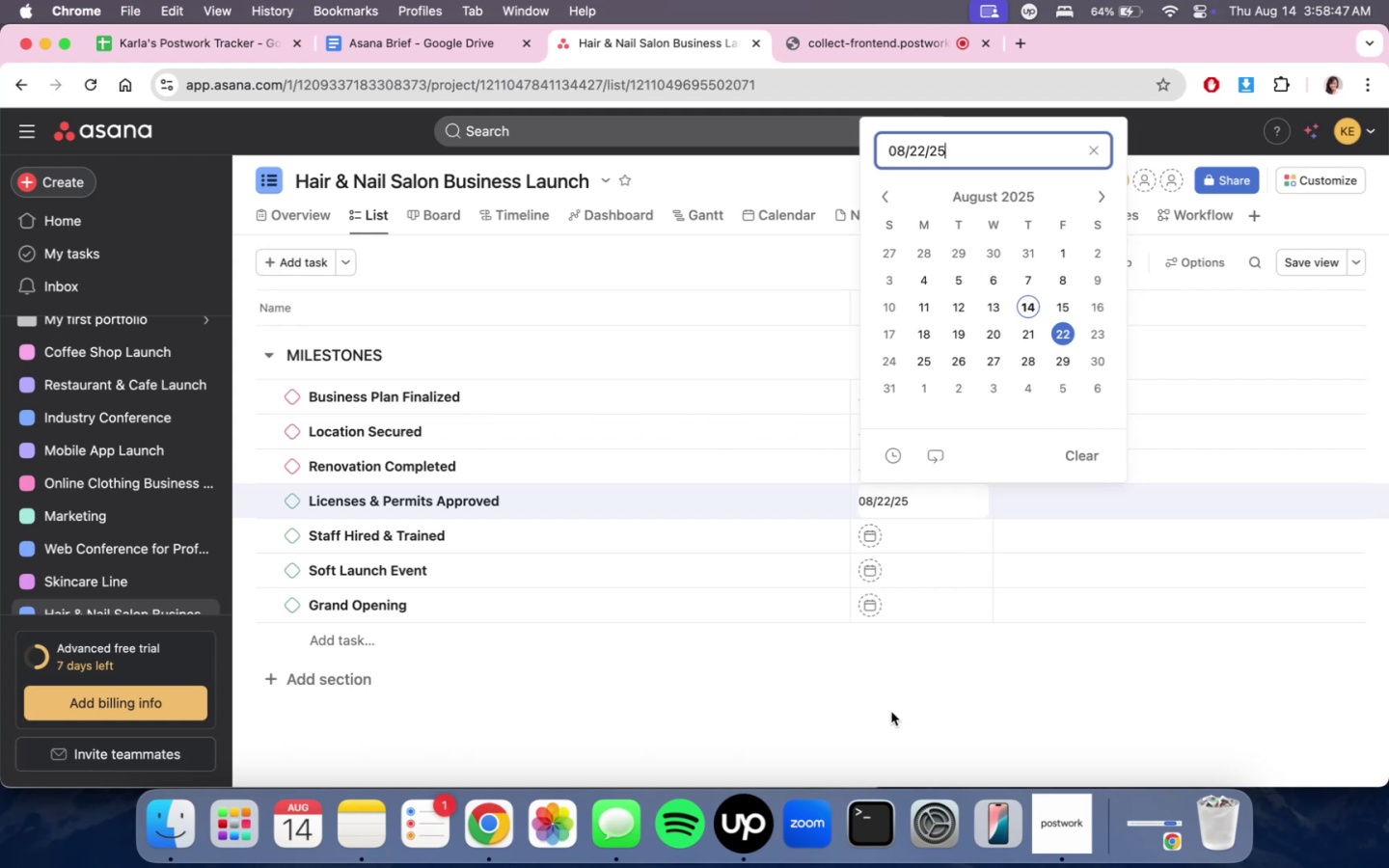 
double_click([890, 716])
 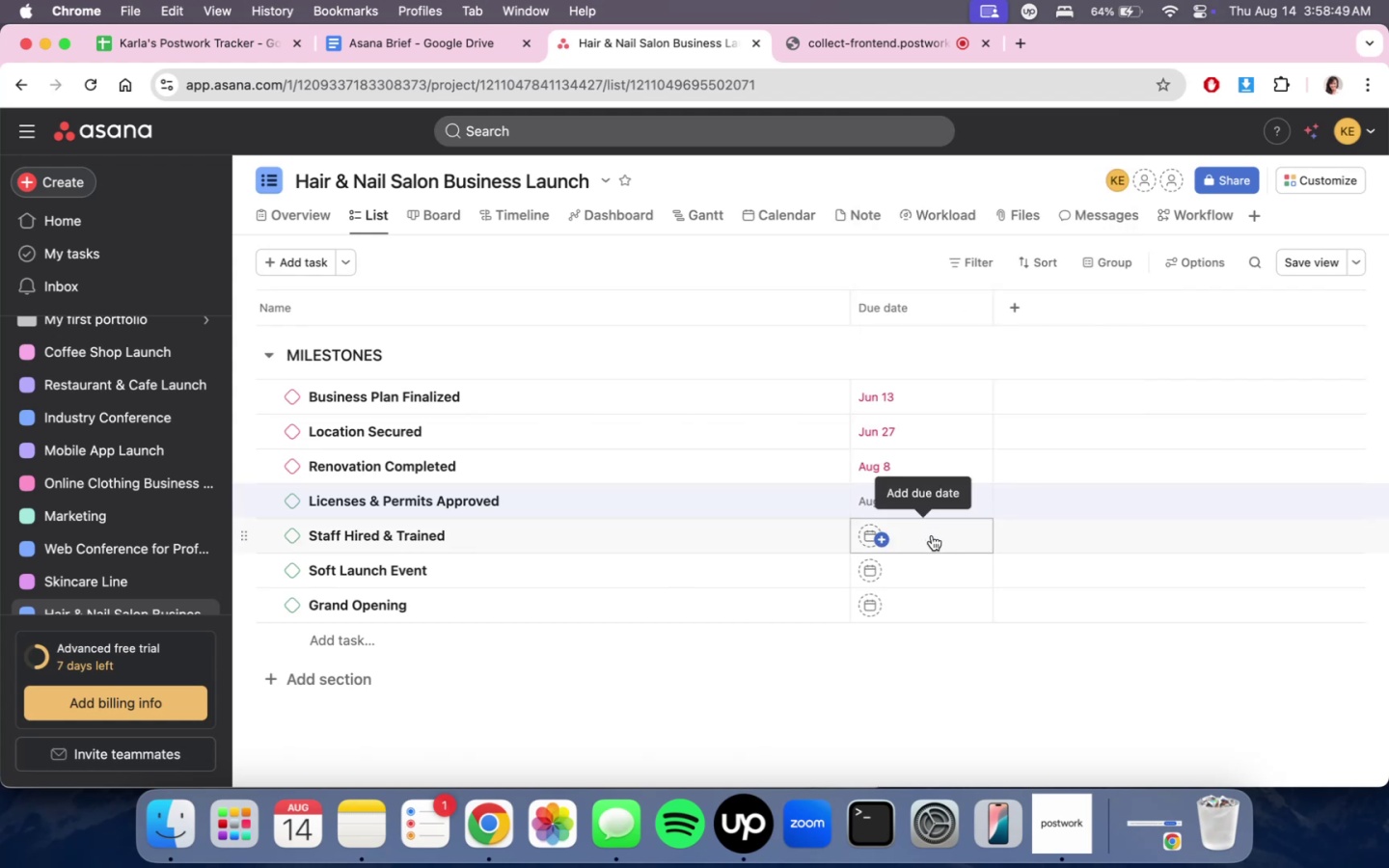 
left_click([932, 535])
 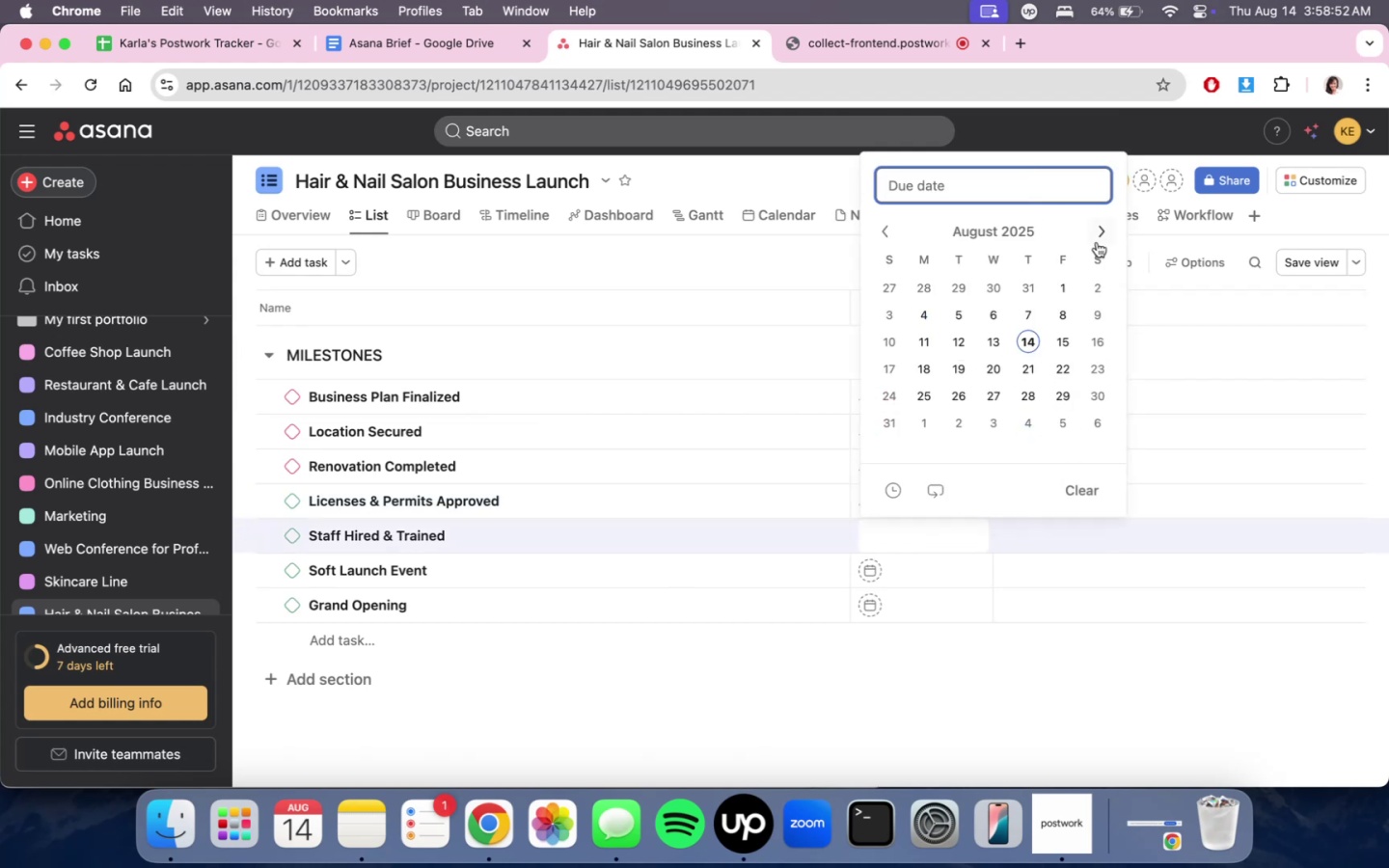 
left_click([1055, 421])
 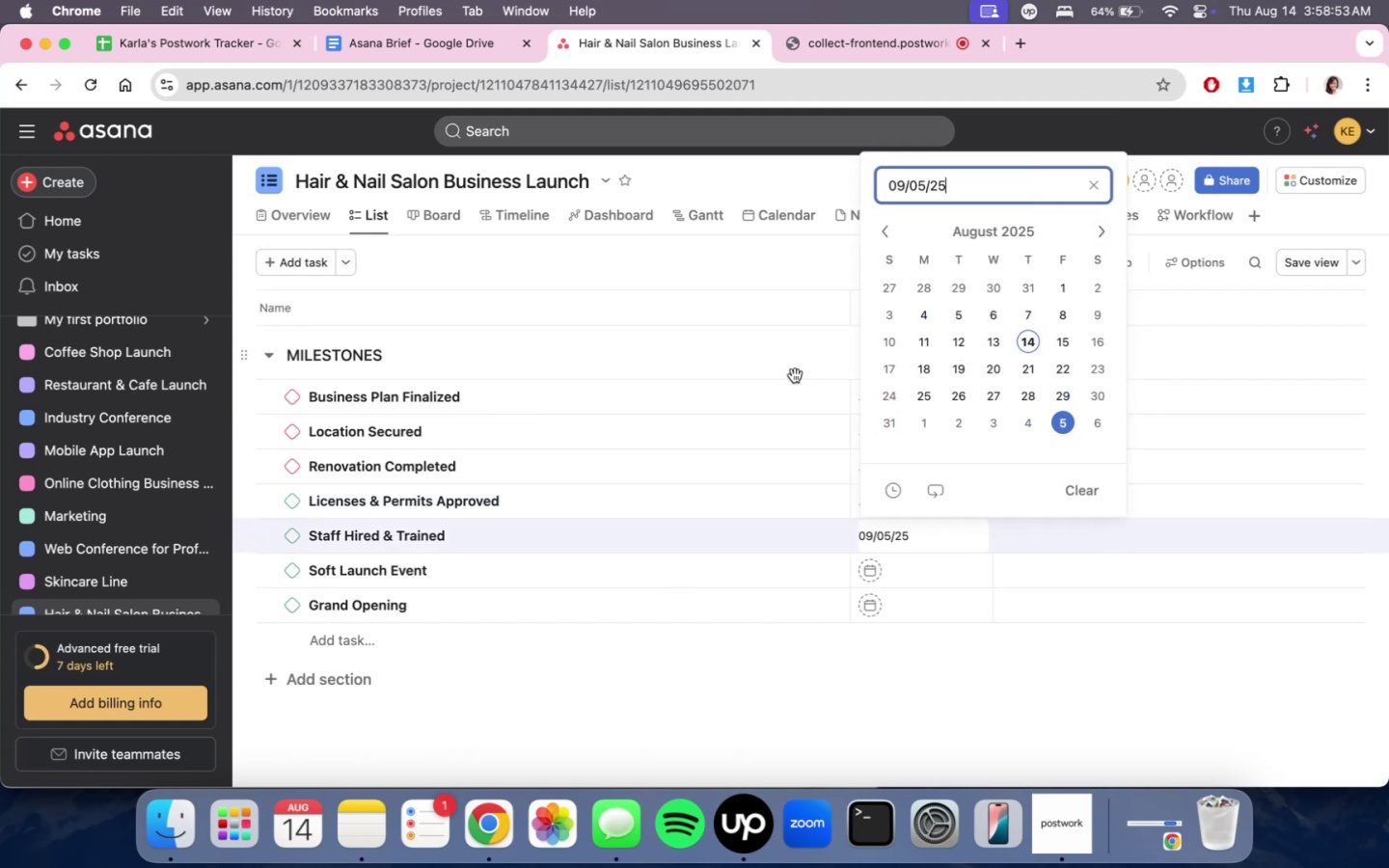 
double_click([795, 375])
 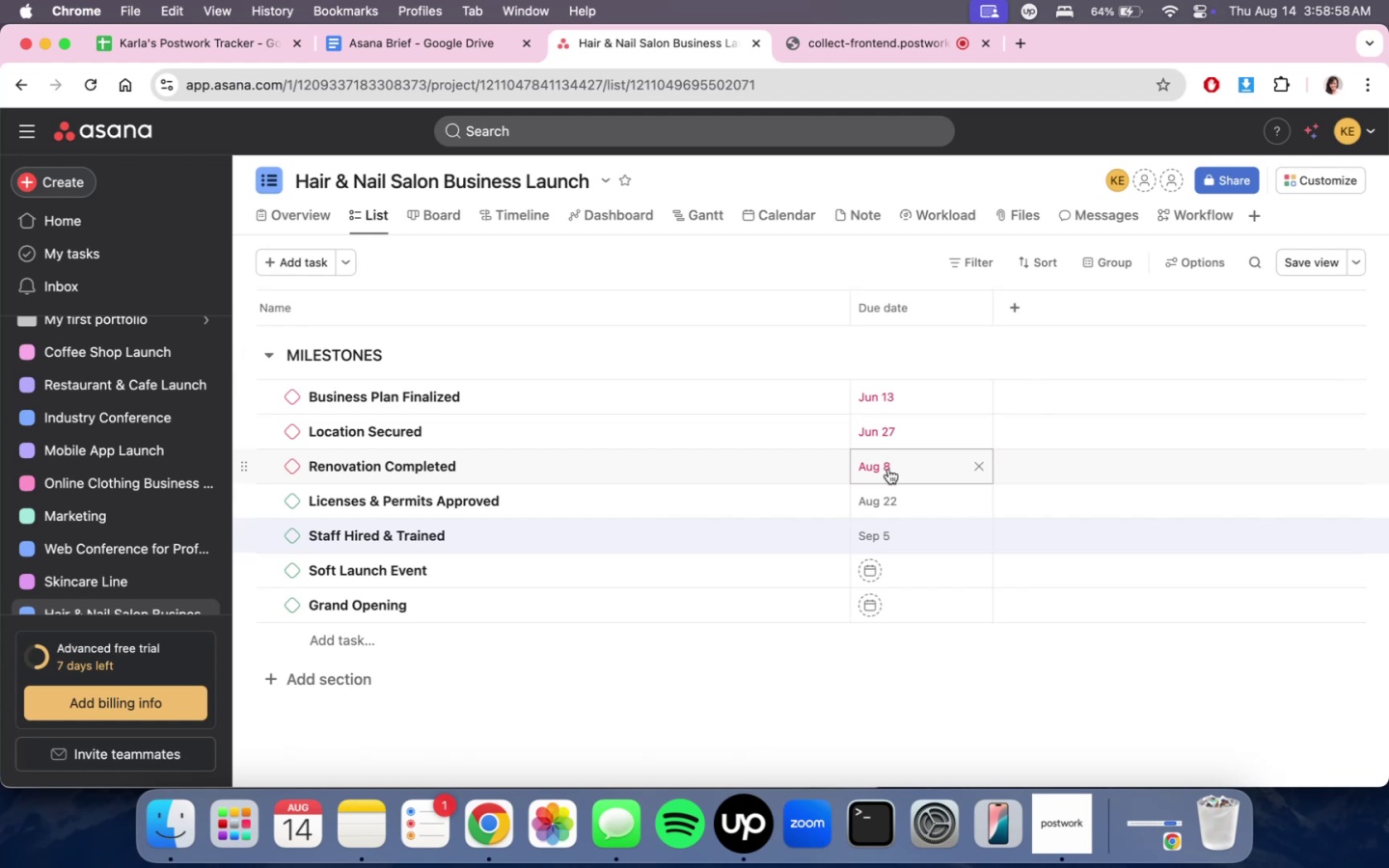 
wait(11.09)
 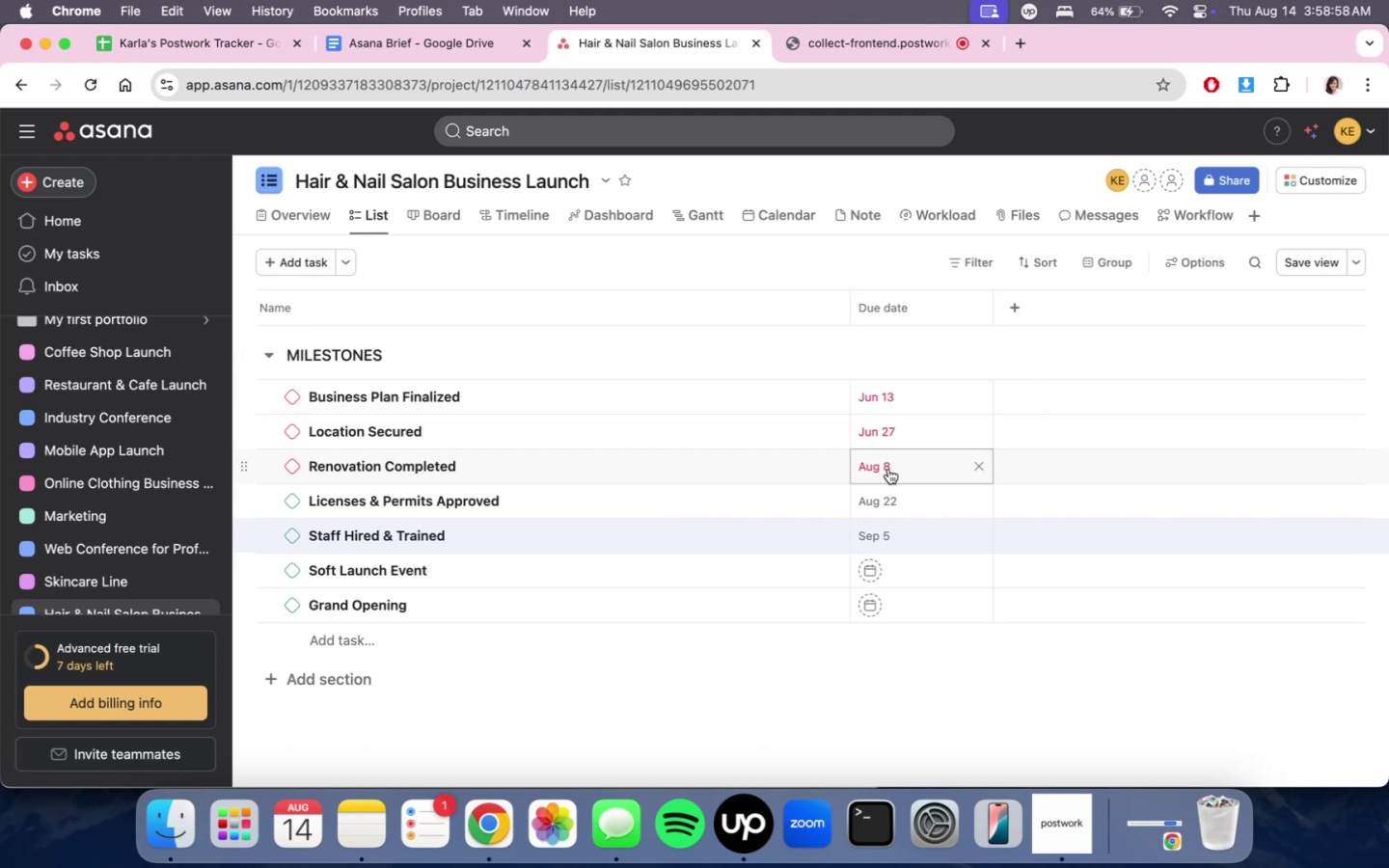 
left_click([924, 574])
 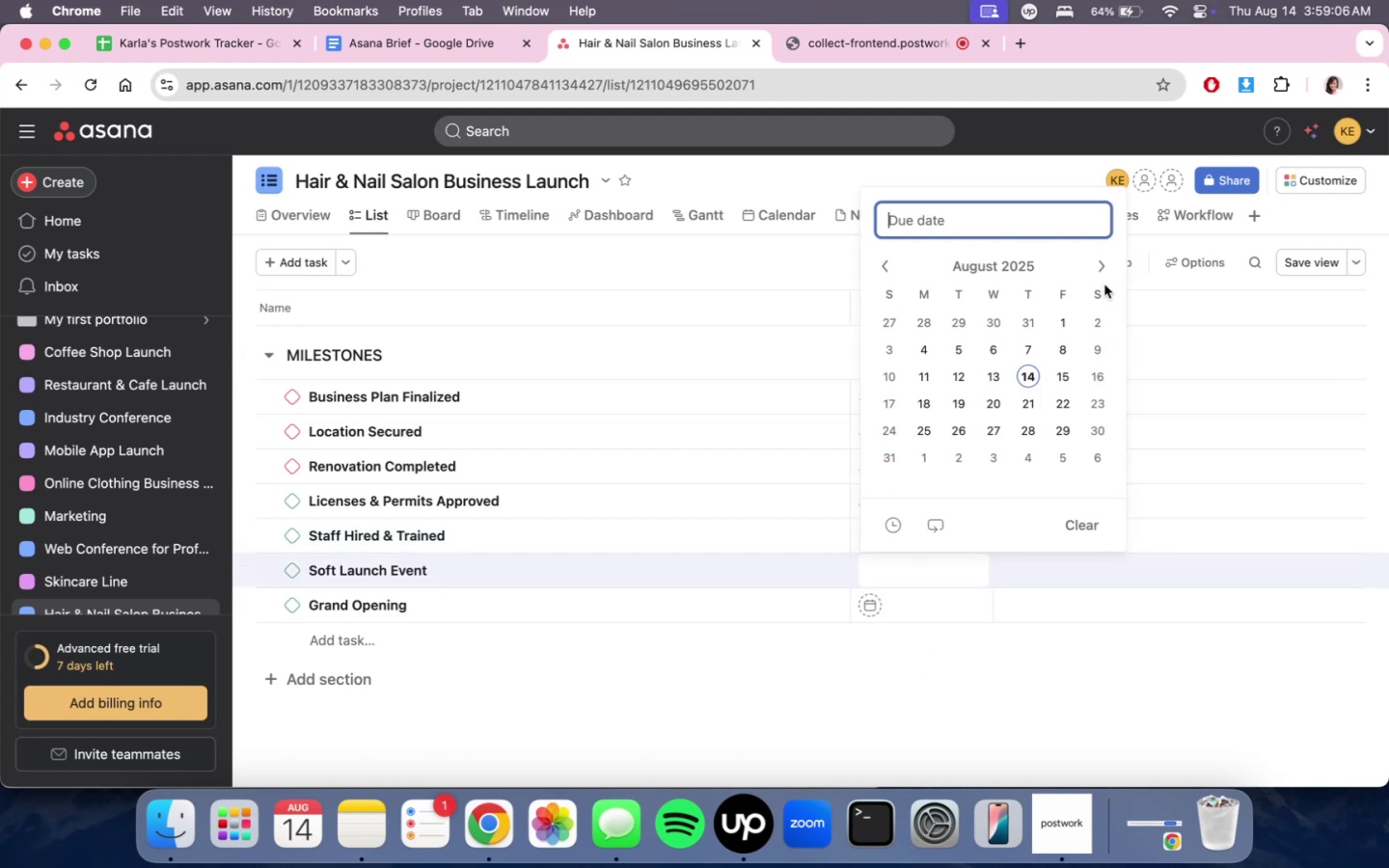 
left_click([1104, 275])
 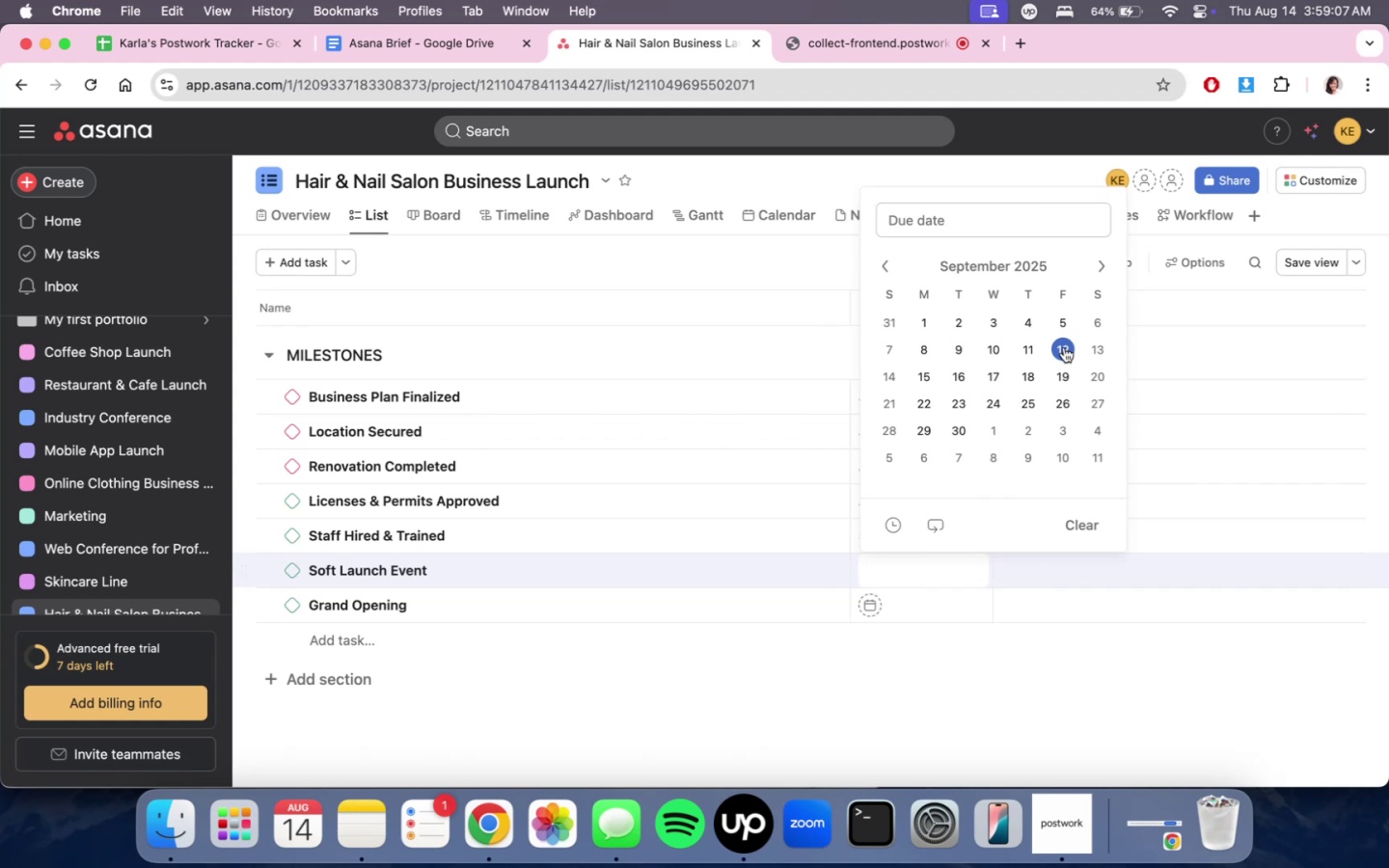 
left_click([1064, 347])
 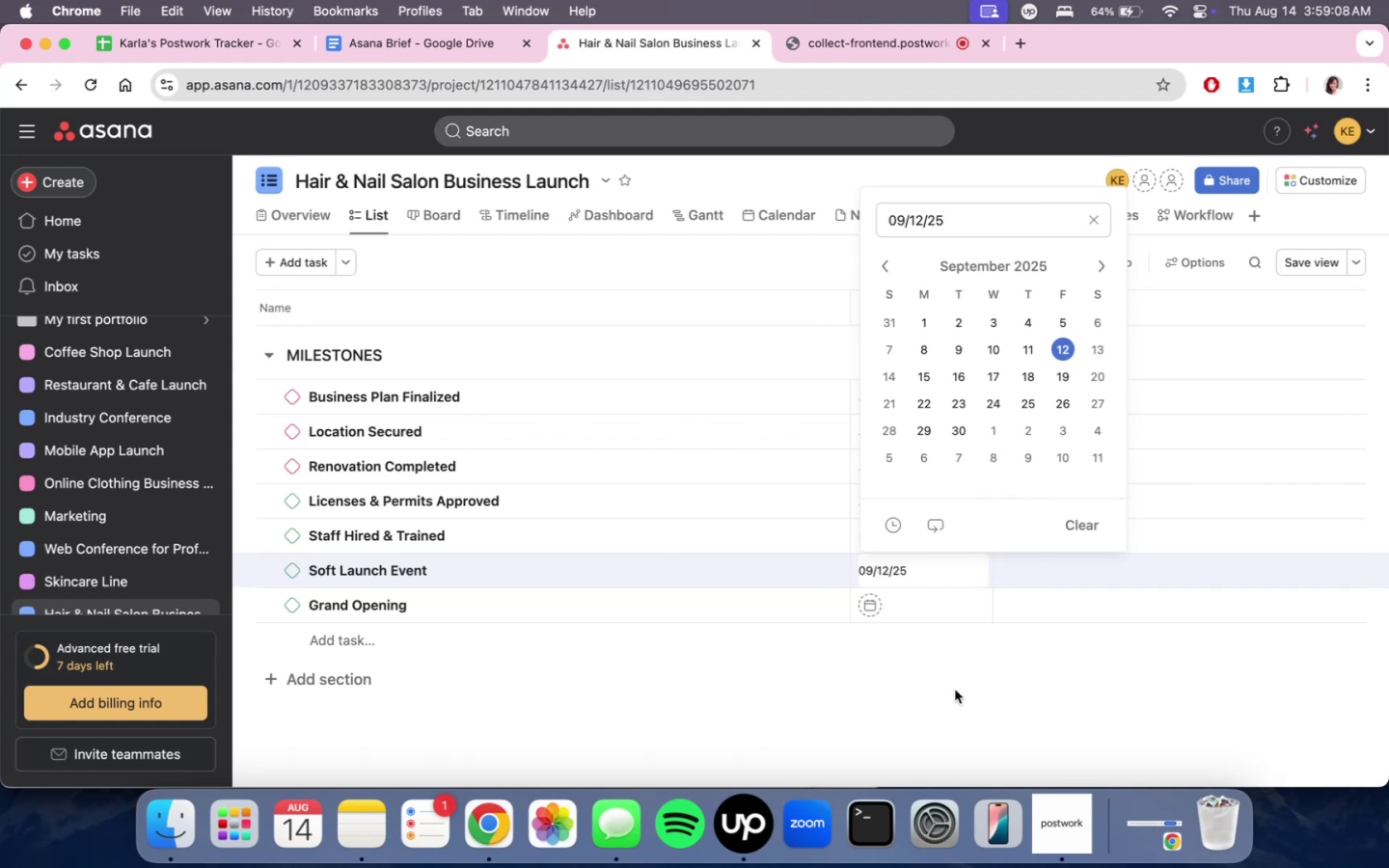 
left_click([954, 695])
 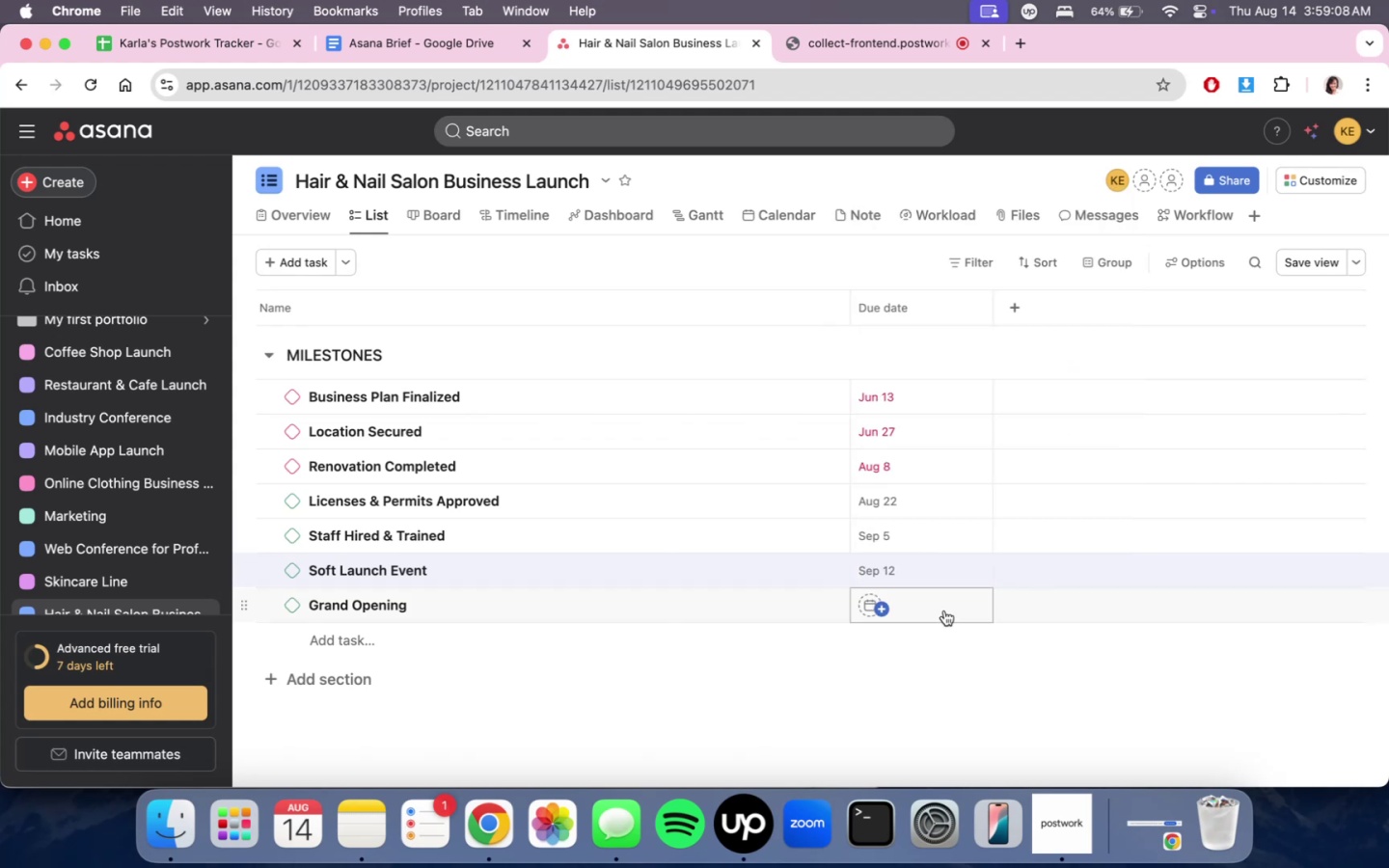 
double_click([943, 608])
 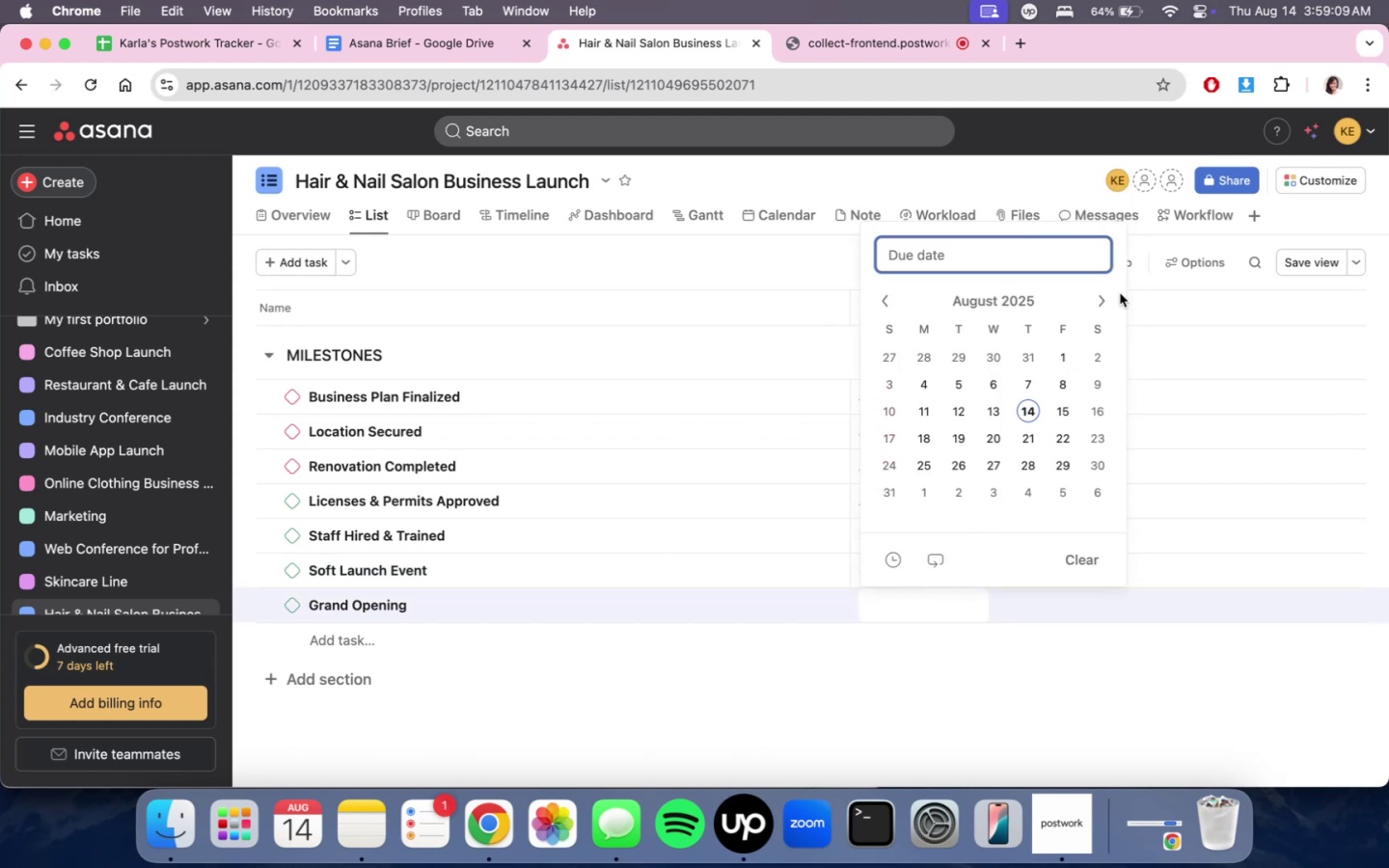 
triple_click([1120, 293])
 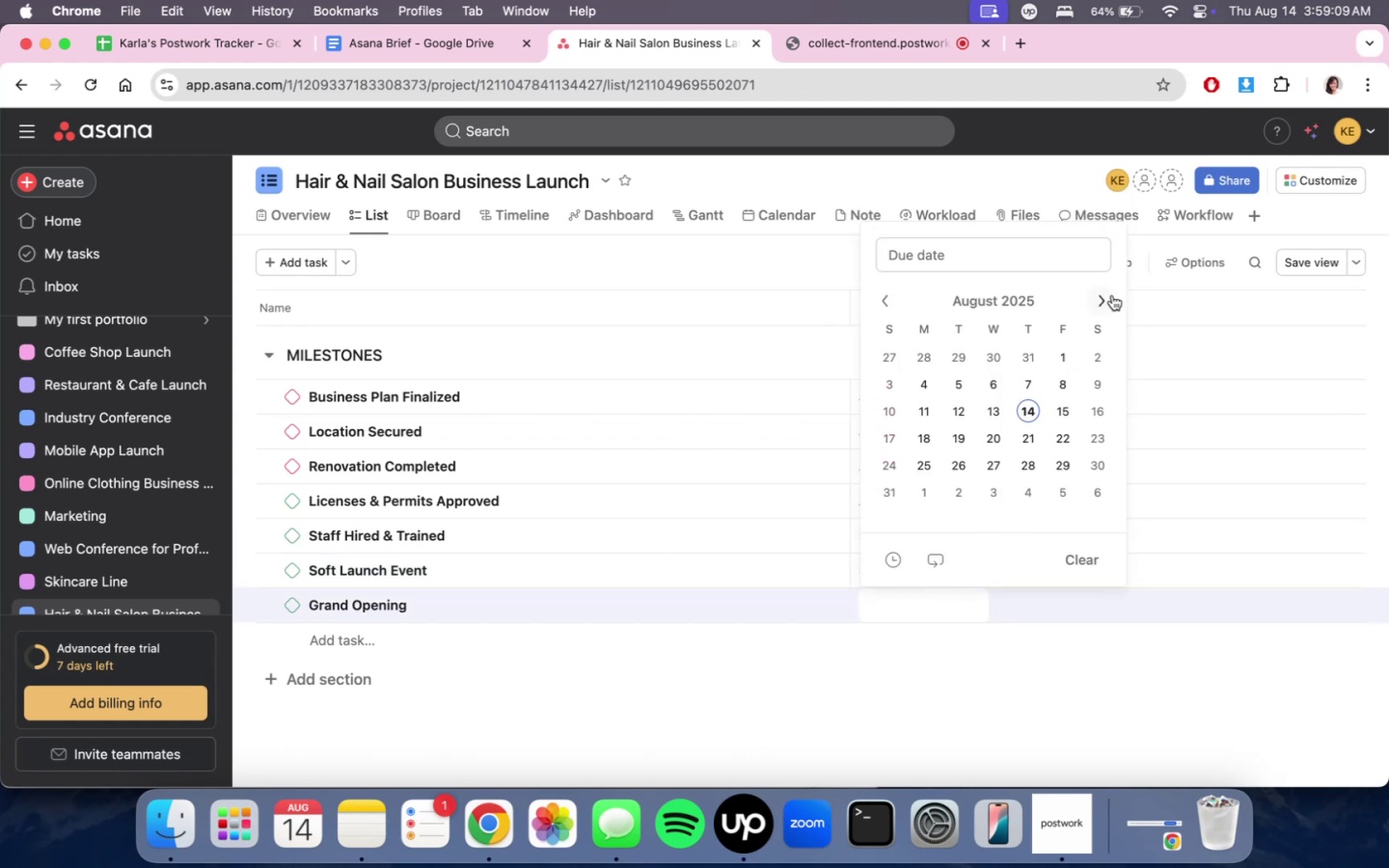 
triple_click([1112, 295])
 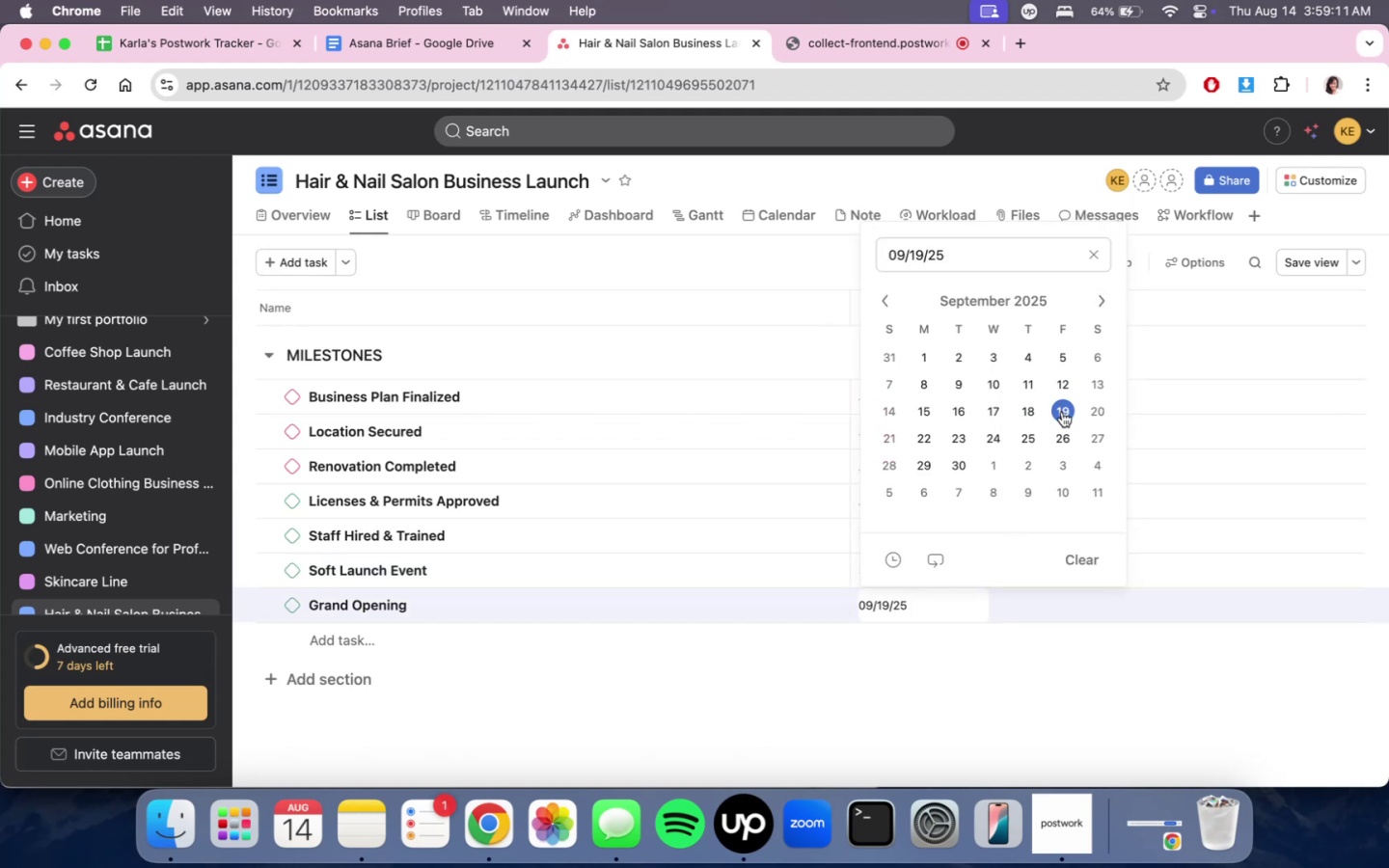 
double_click([901, 689])
 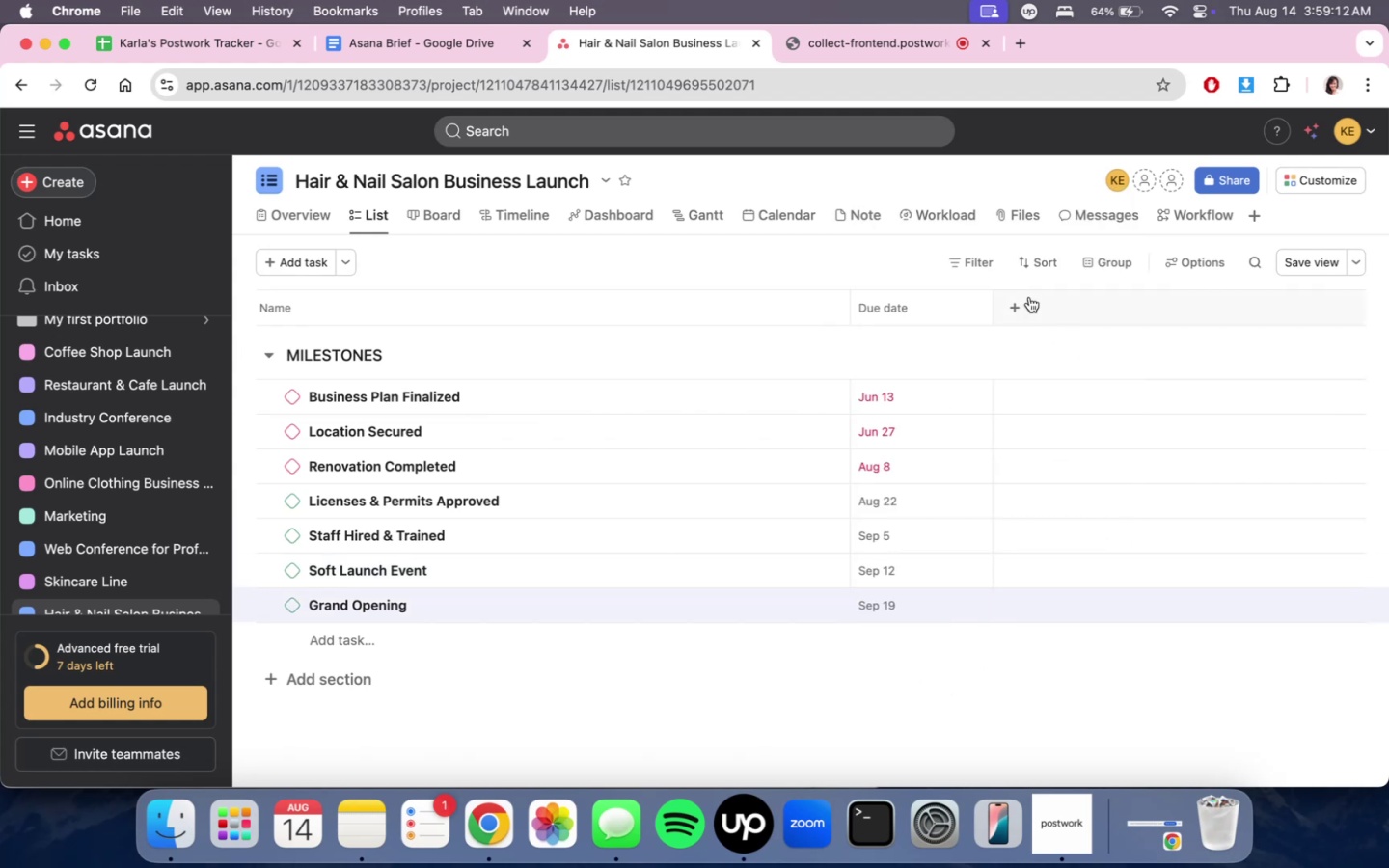 
left_click([1022, 306])
 